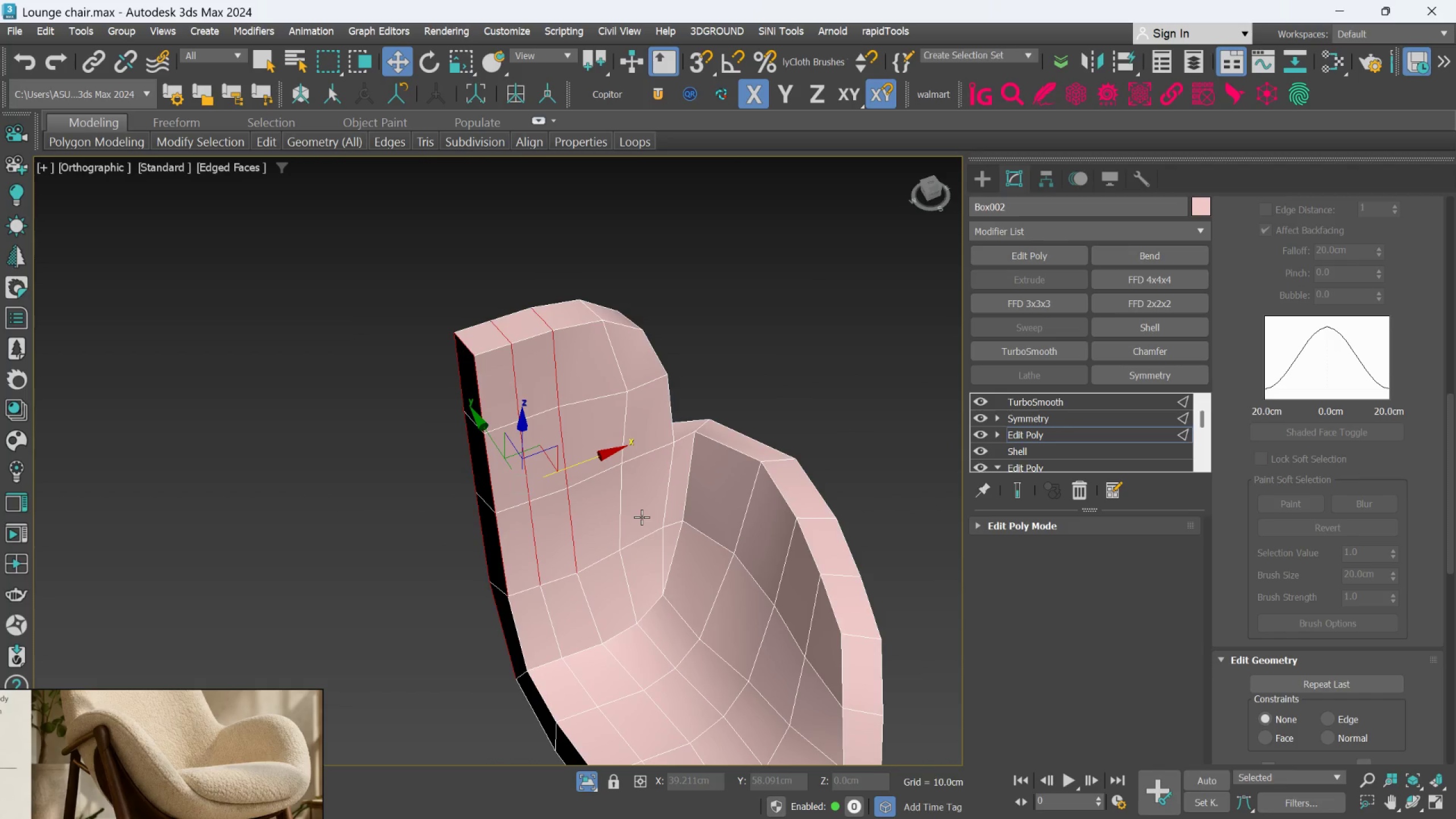 
hold_key(key=ControlLeft, duration=1.5)
left_click([623, 517])
 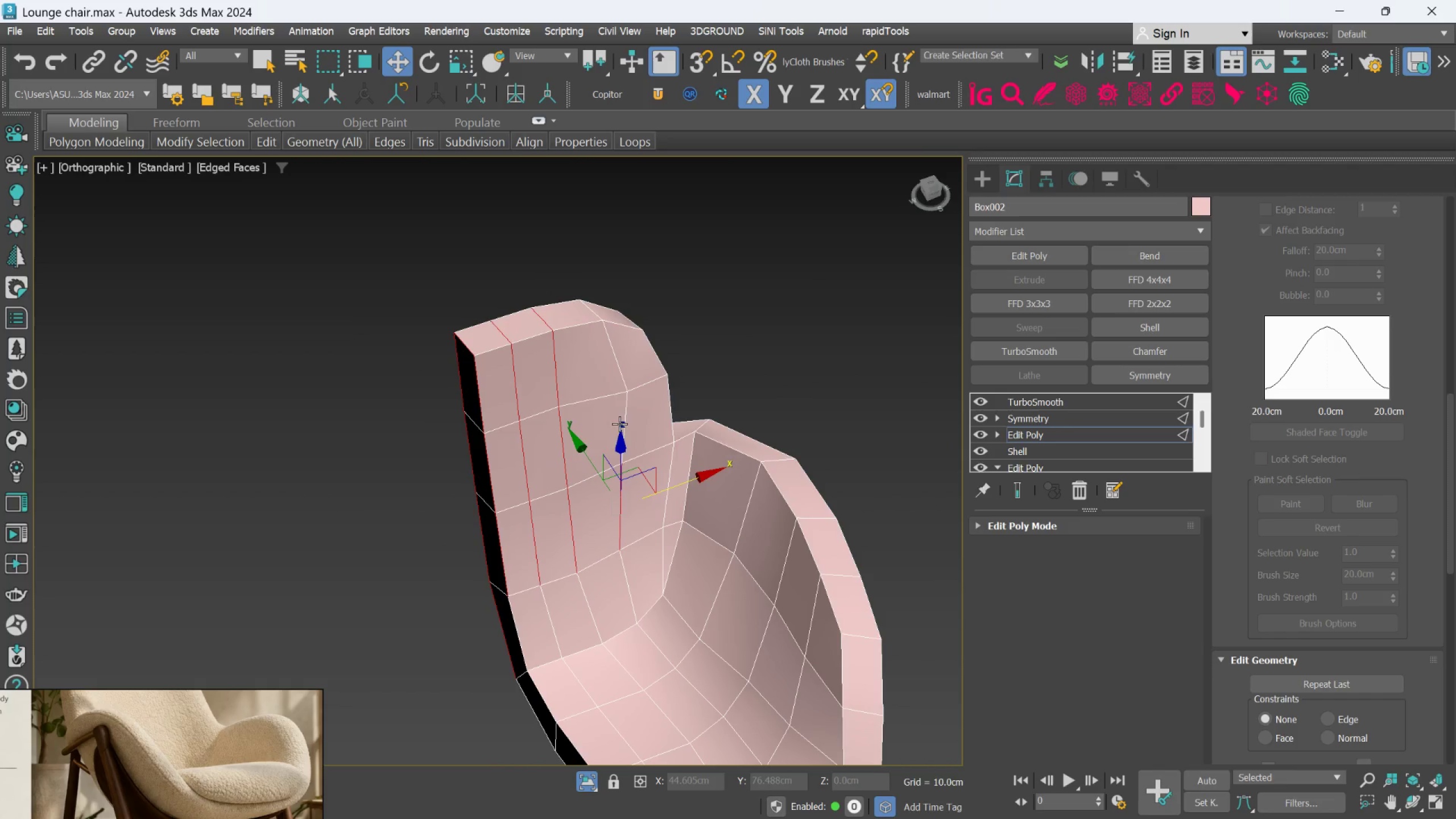 
double_click([619, 421])
 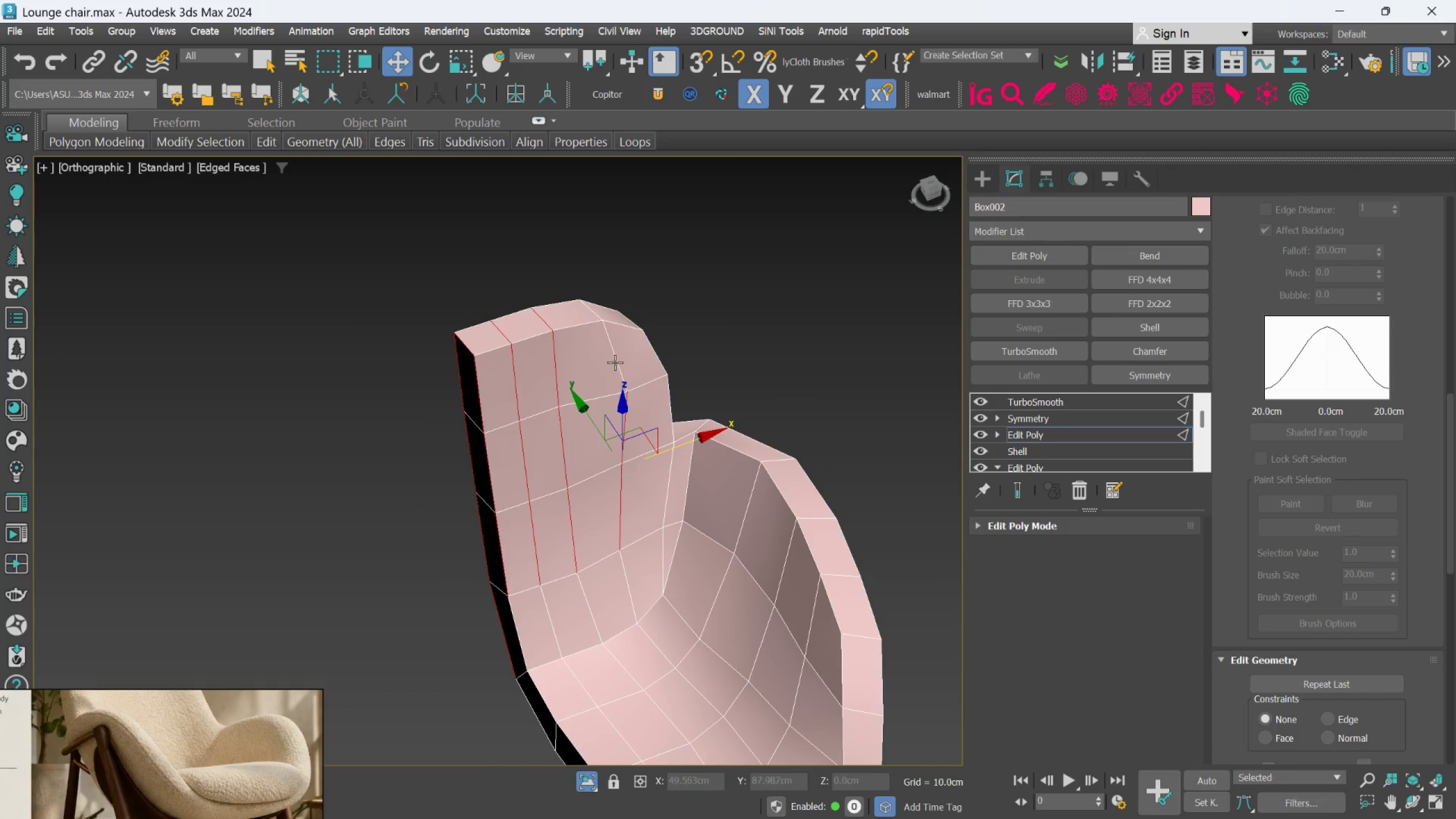 
hold_key(key=ControlLeft, duration=0.89)
triple_click([614, 355])
 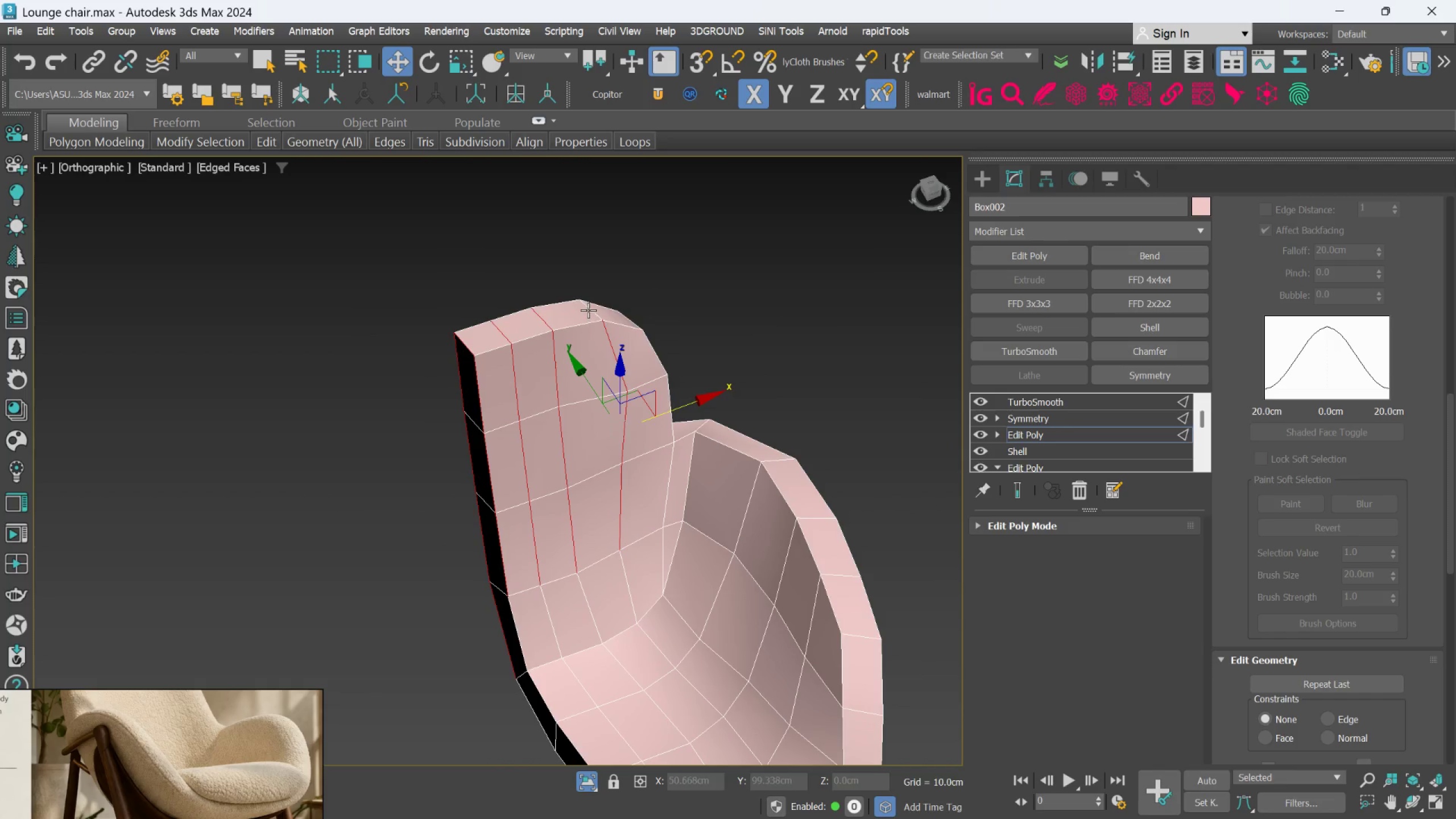 
left_click([588, 310])
 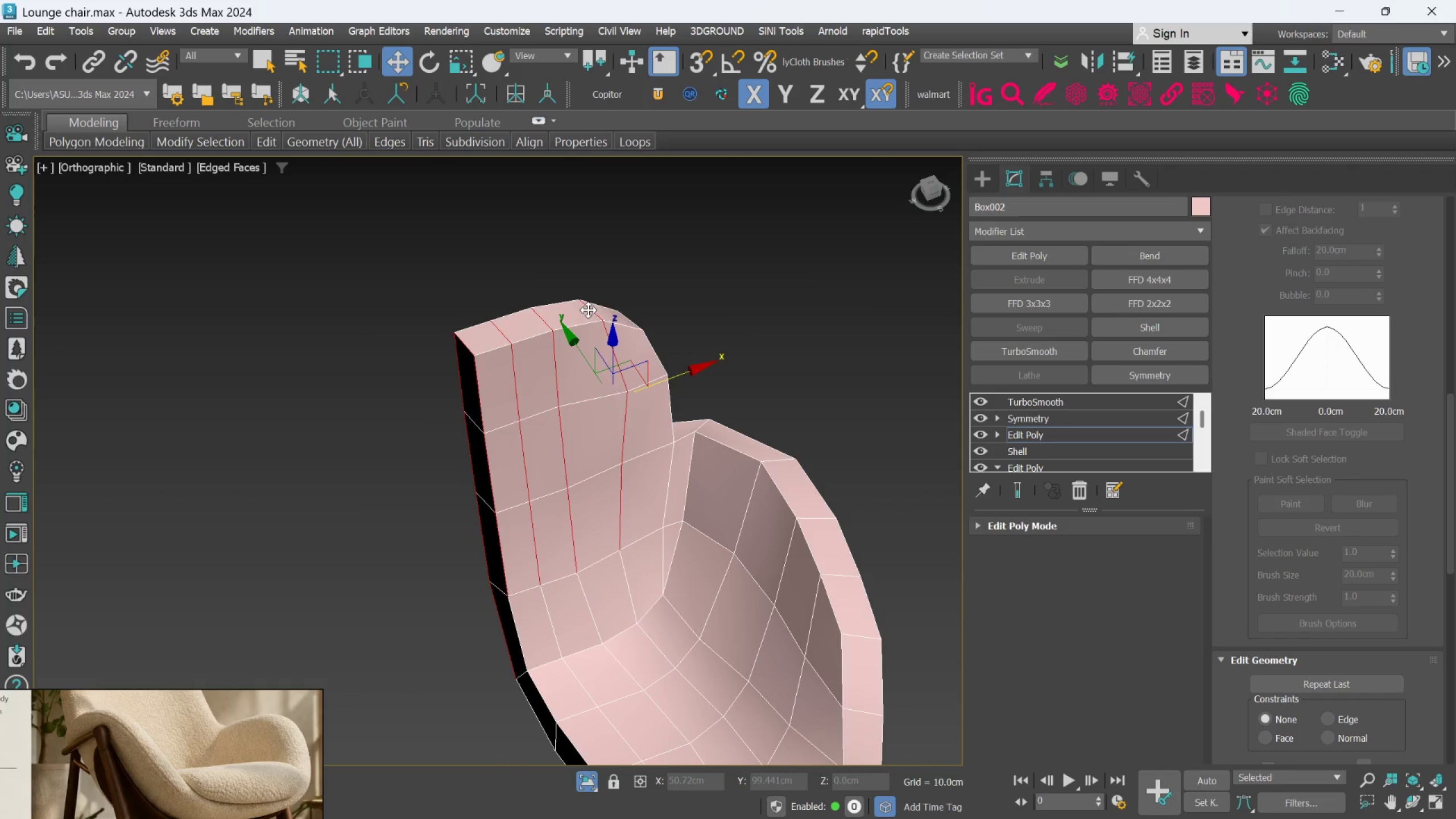 
hold_key(key=ControlLeft, duration=1.78)
 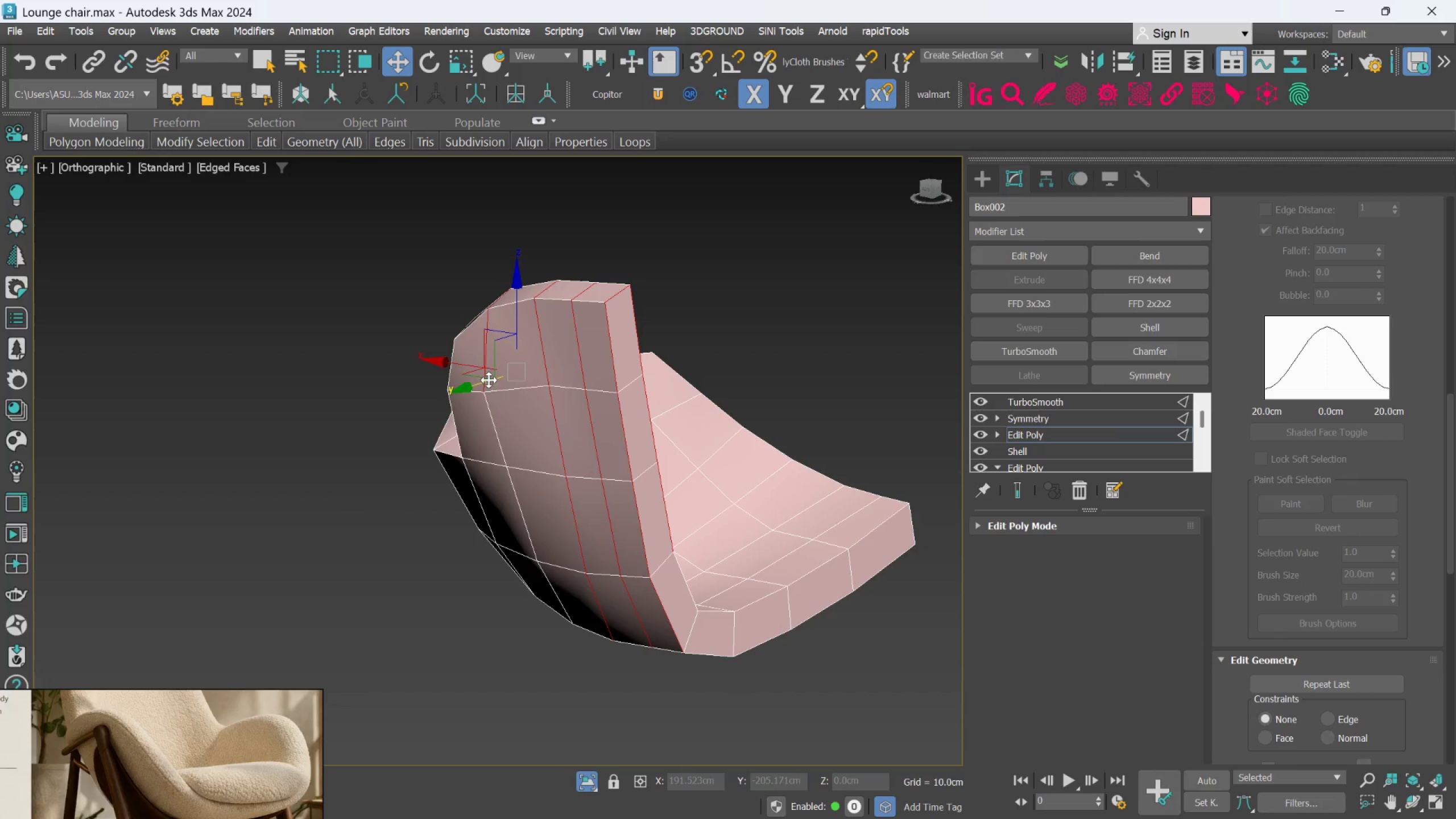 
hold_key(key=AltLeft, duration=0.89)
 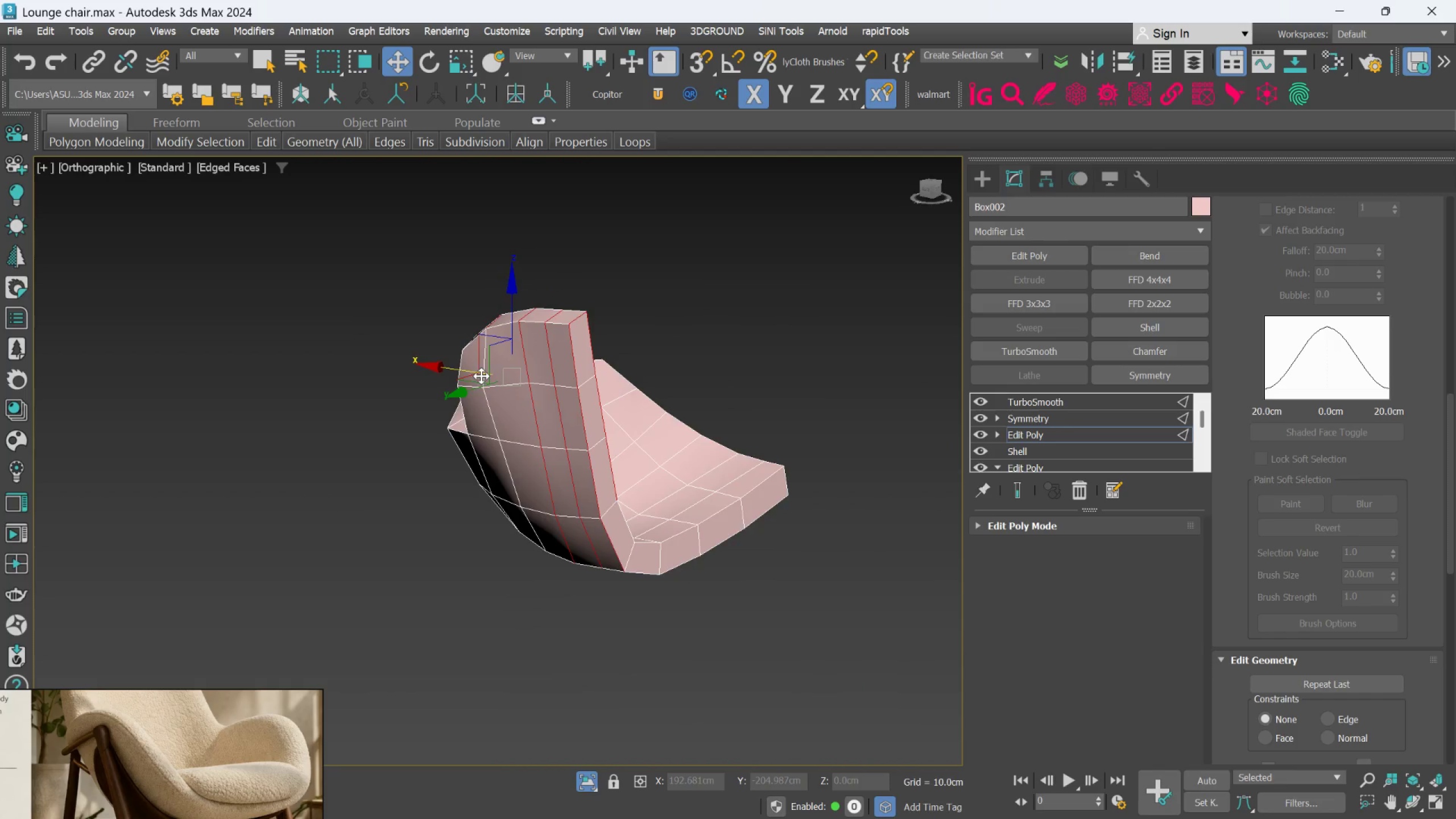 
scroll: coordinate [588, 313], scroll_direction: down, amount: 1.0
 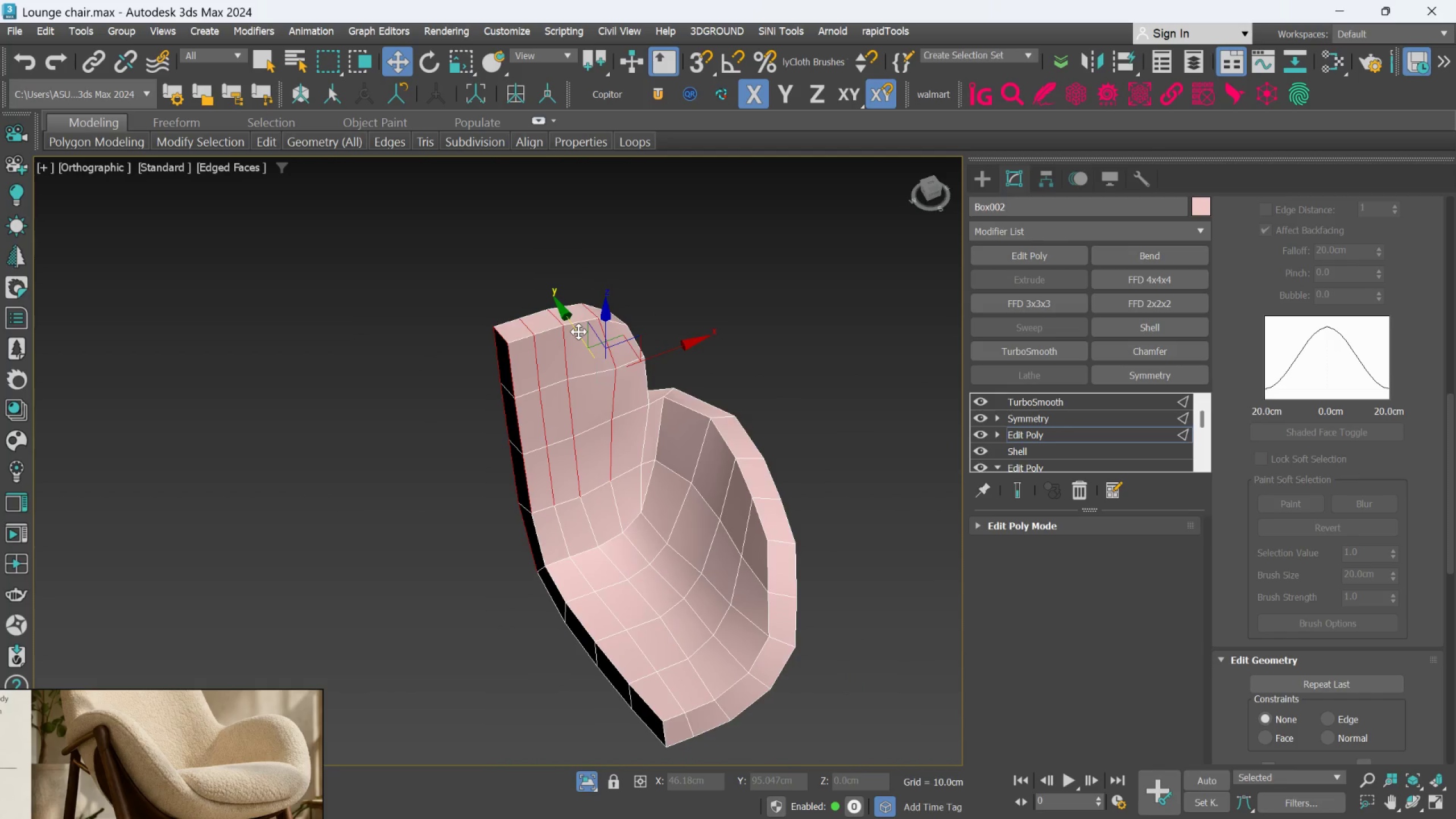 
hold_key(key=ControlLeft, duration=1.5)
 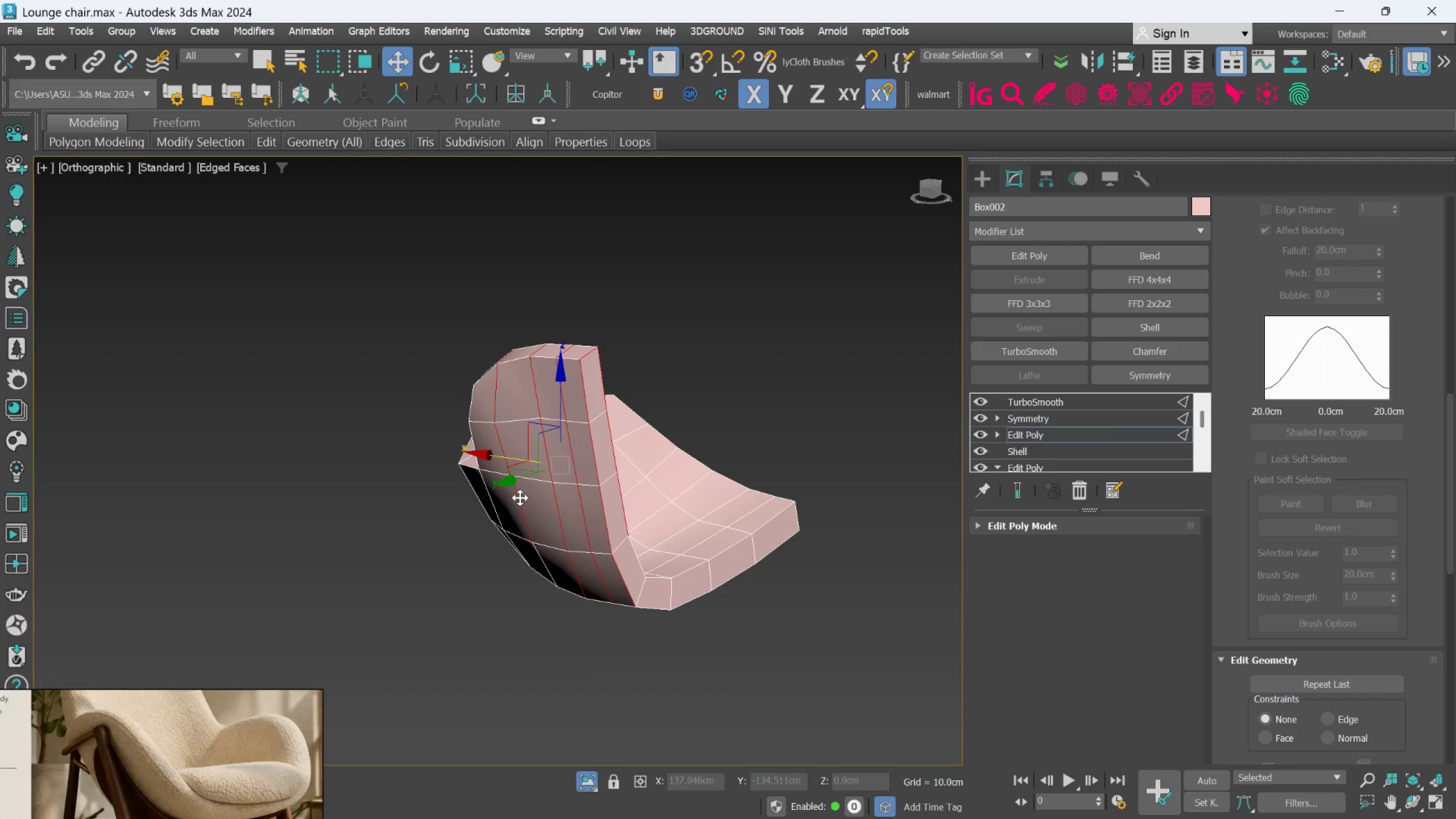 
scroll: coordinate [481, 376], scroll_direction: up, amount: 1.0
 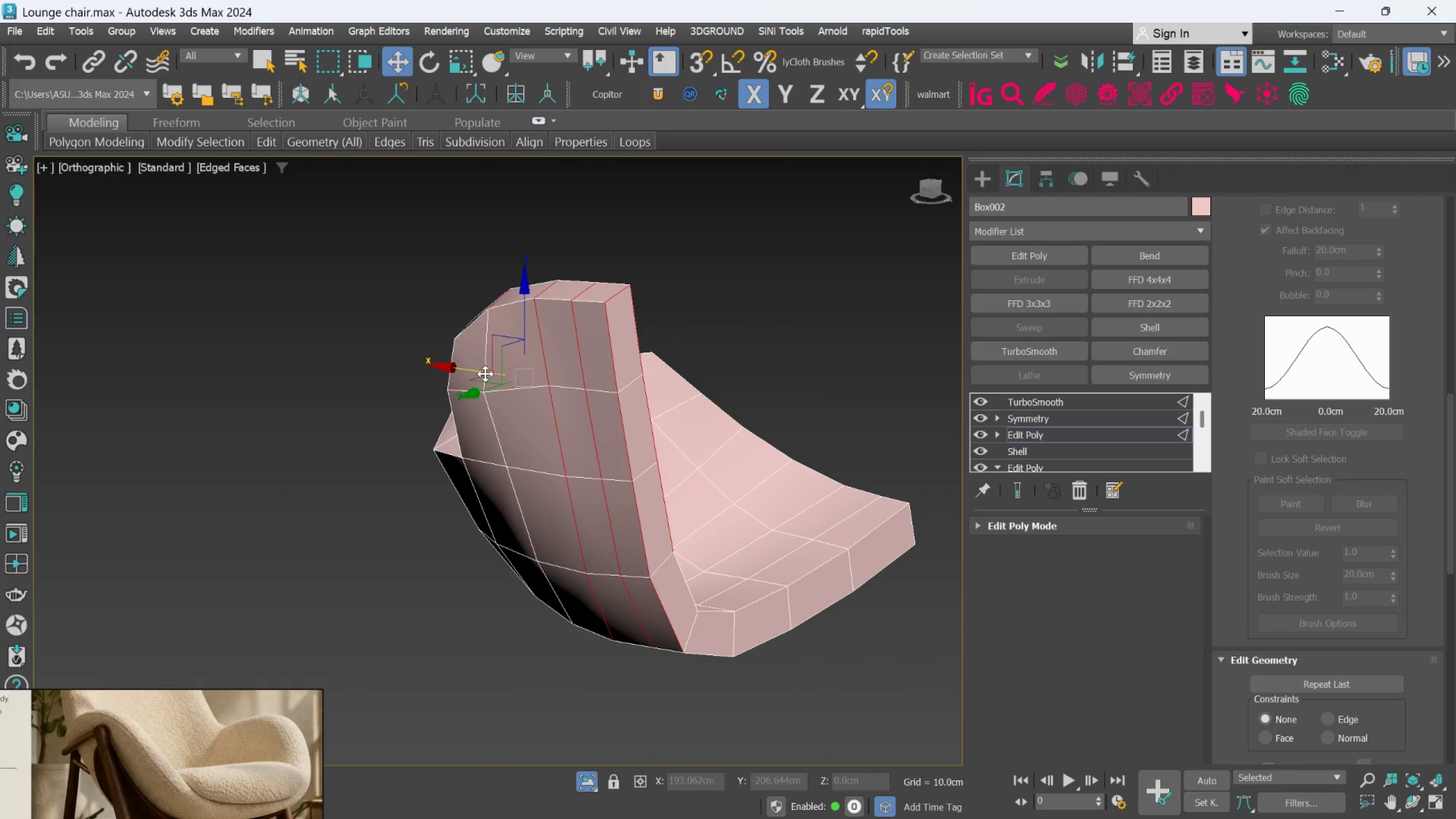 
left_click([486, 373])
 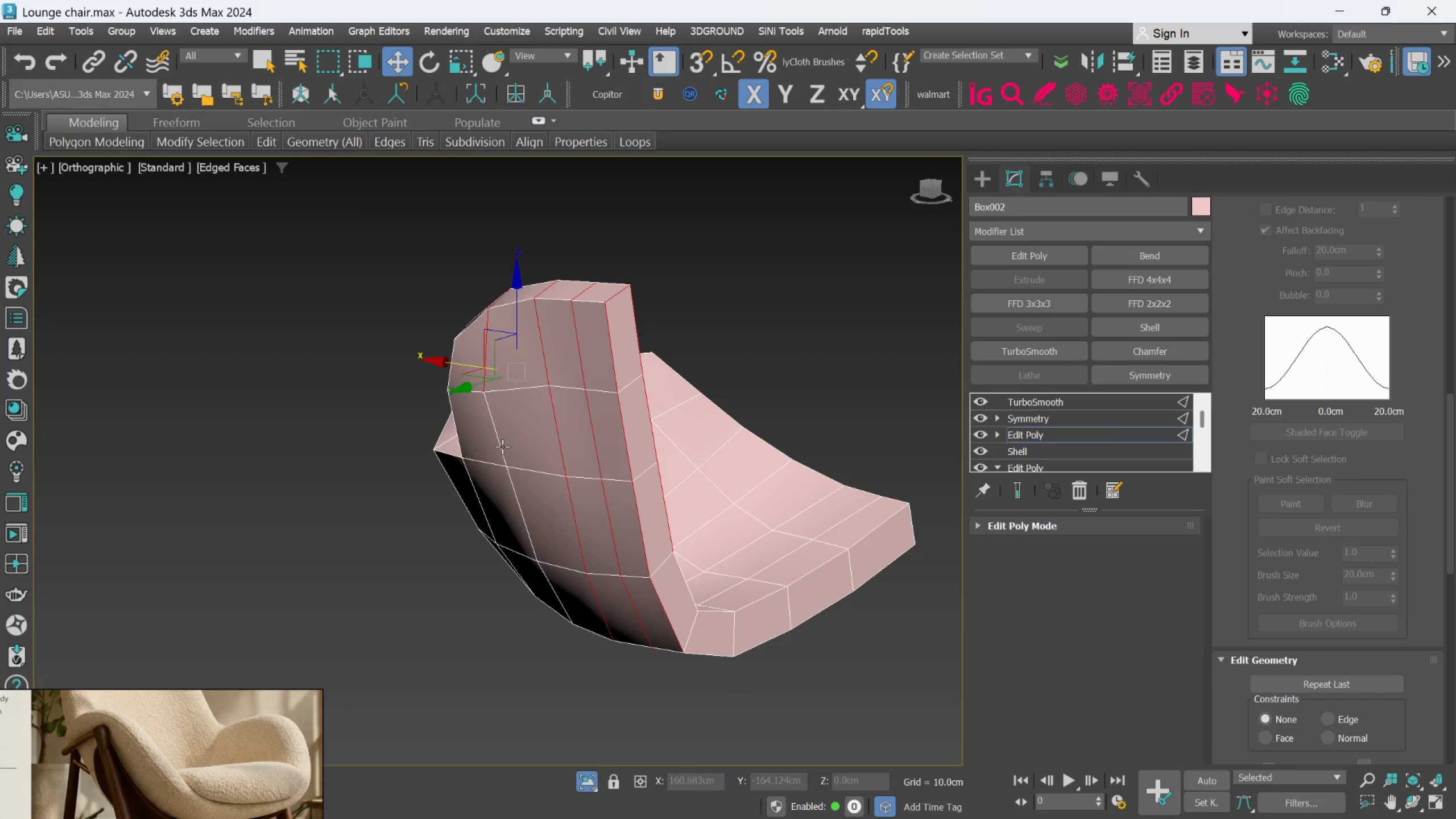 
left_click([502, 446])
 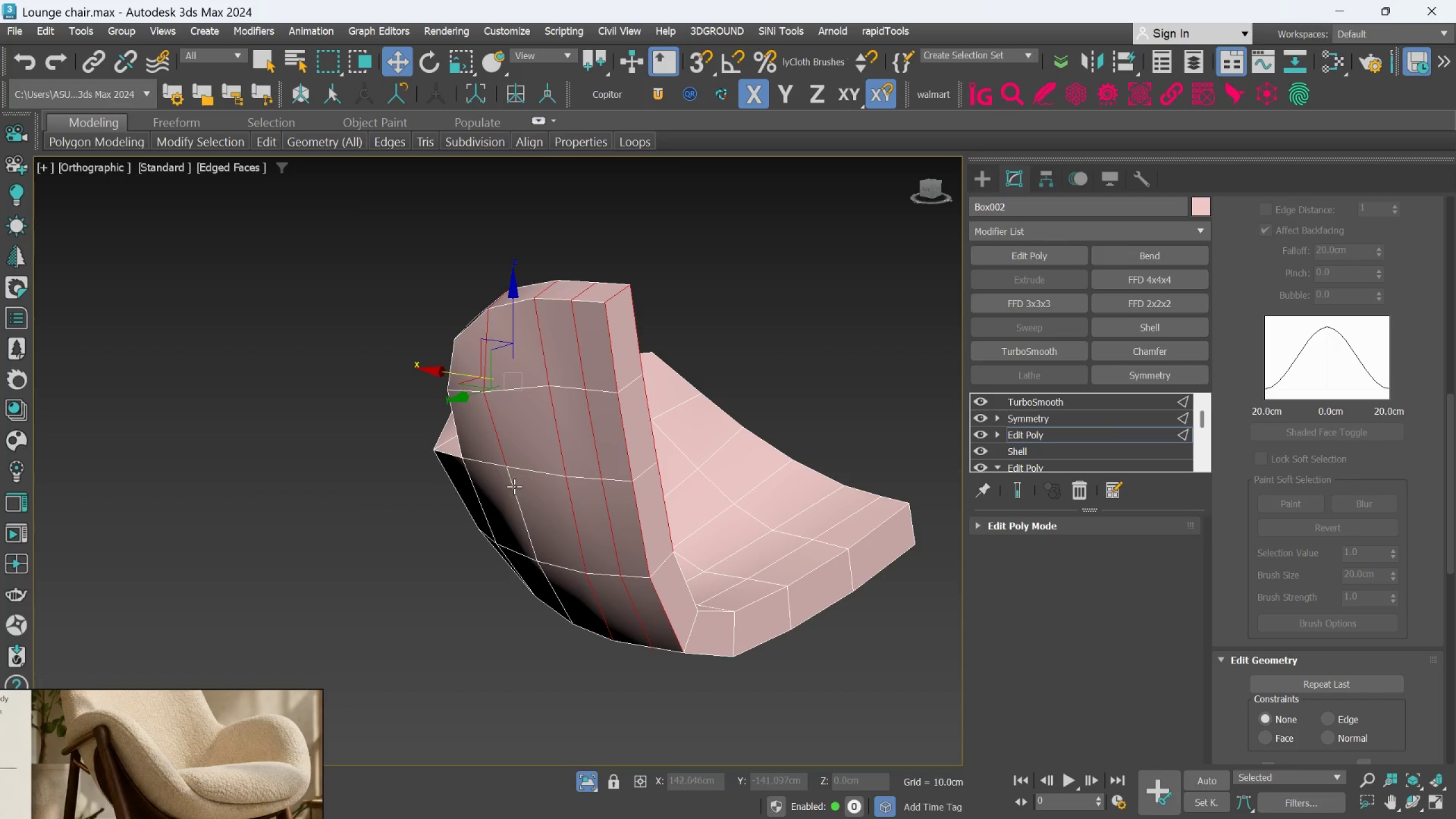 
double_click([514, 488])
 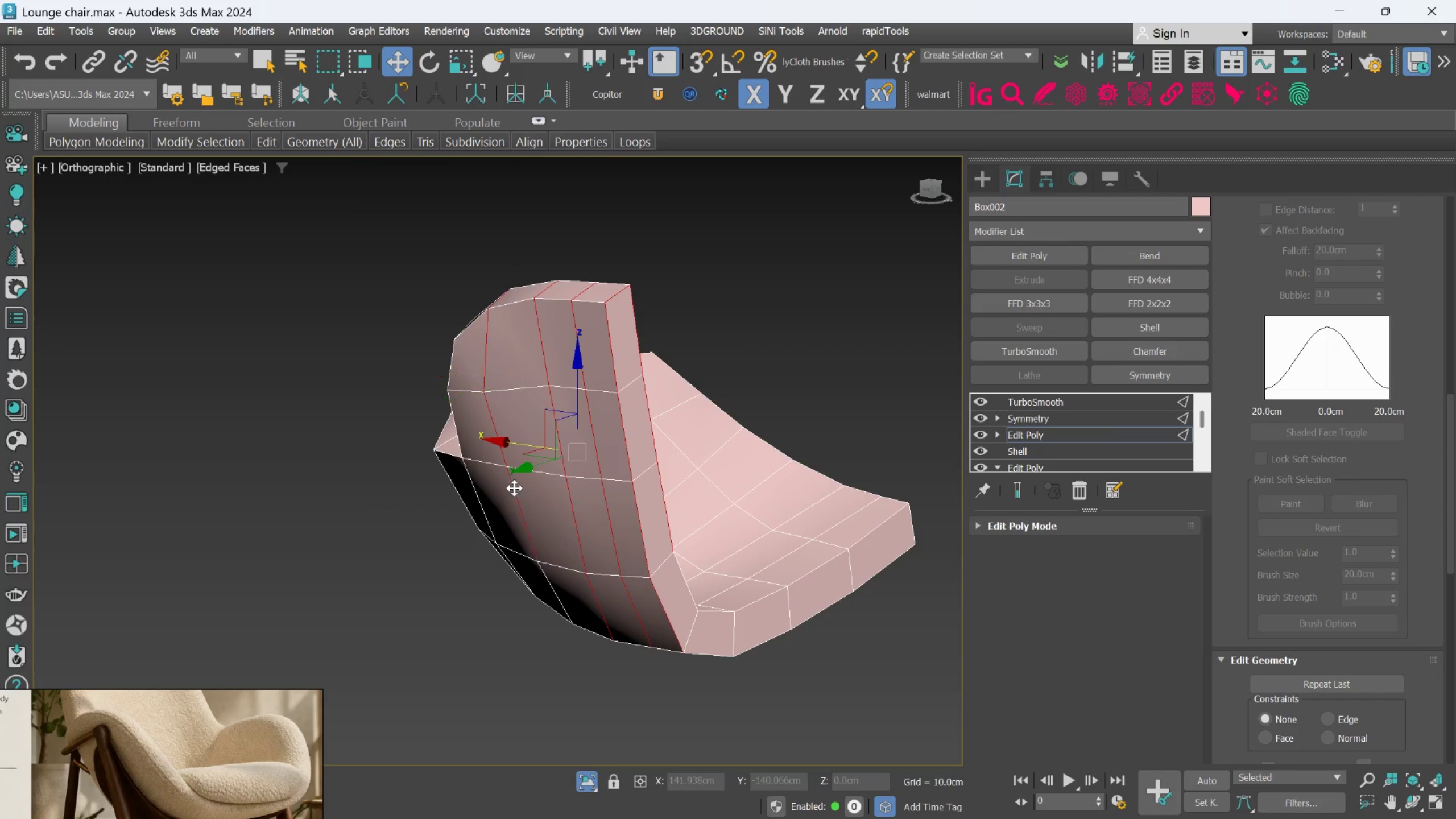 
key(Control+ControlLeft)
 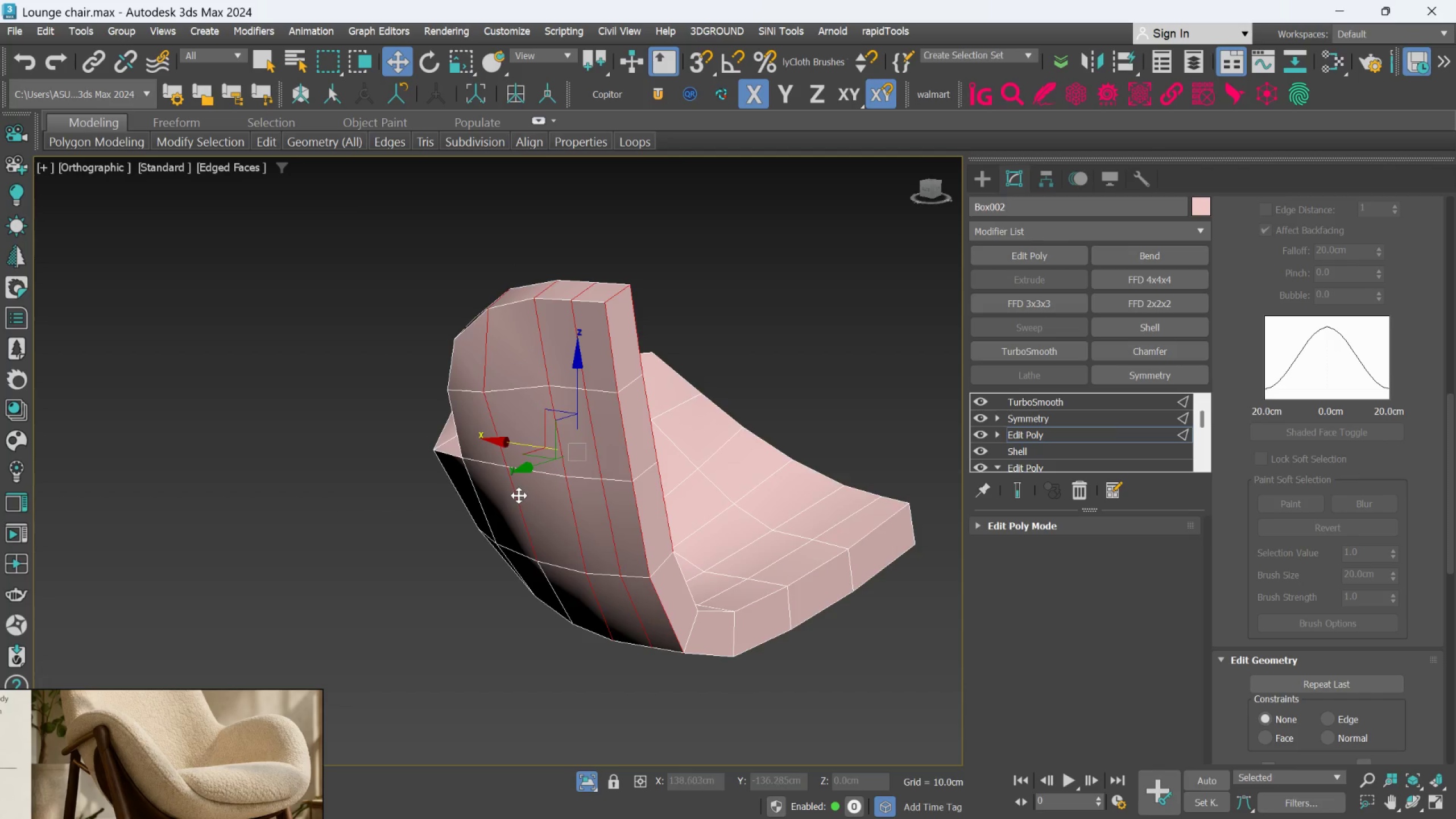 
scroll: coordinate [519, 497], scroll_direction: down, amount: 1.0
 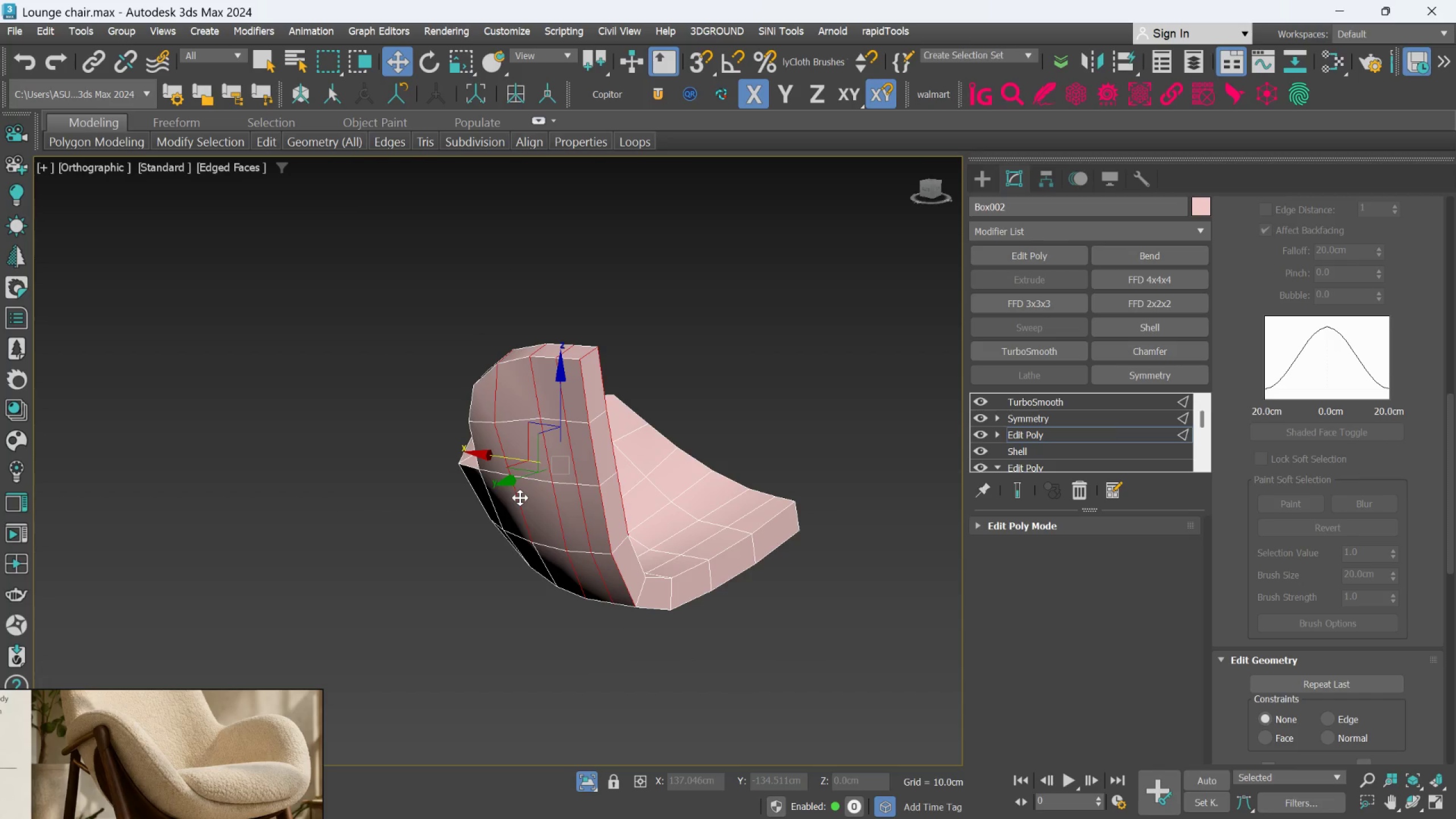 
hold_key(key=AltLeft, duration=1.39)
 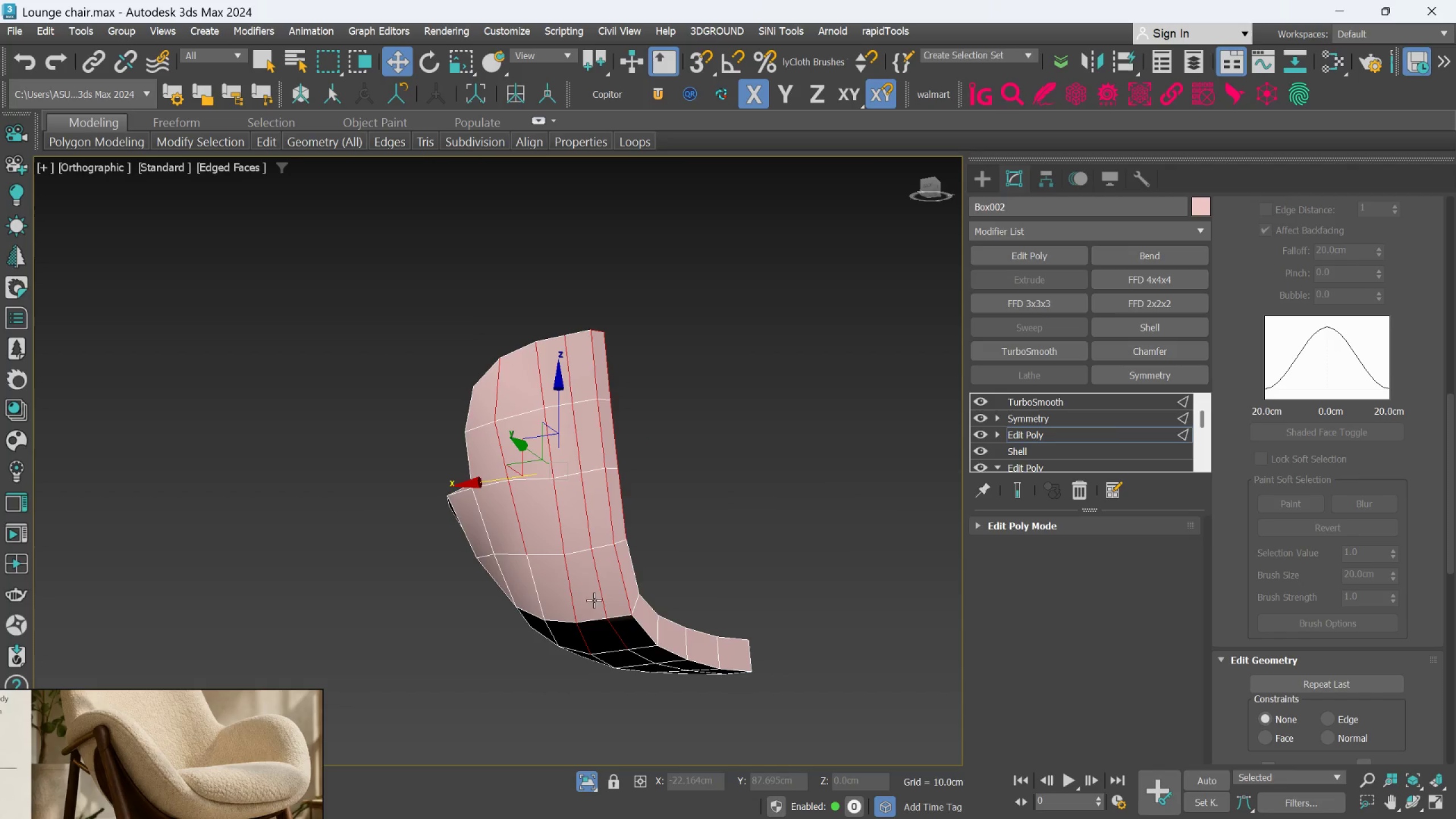 
hold_key(key=AltLeft, duration=1.5)
left_click([578, 593])
 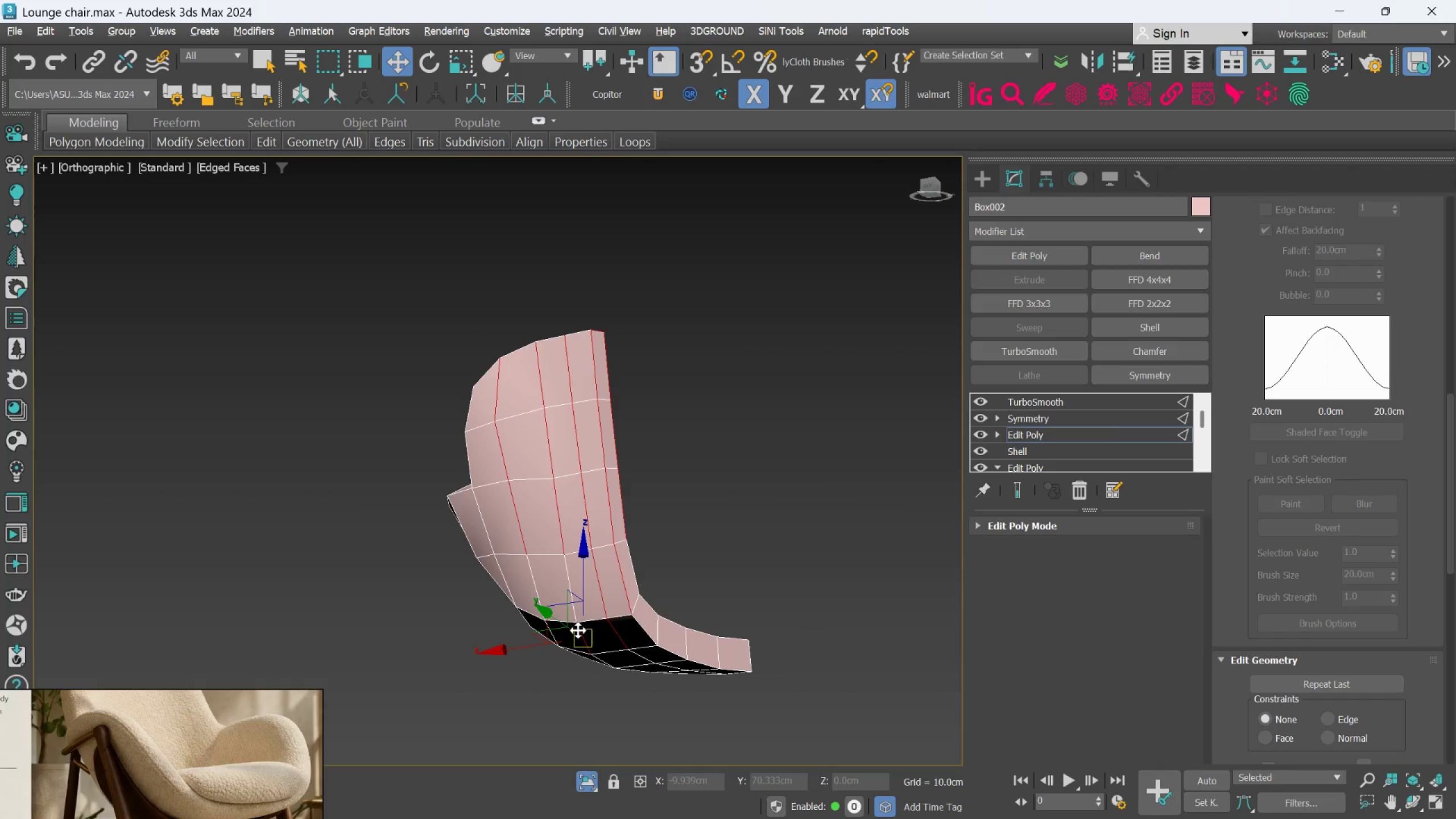 
left_click([577, 633])
 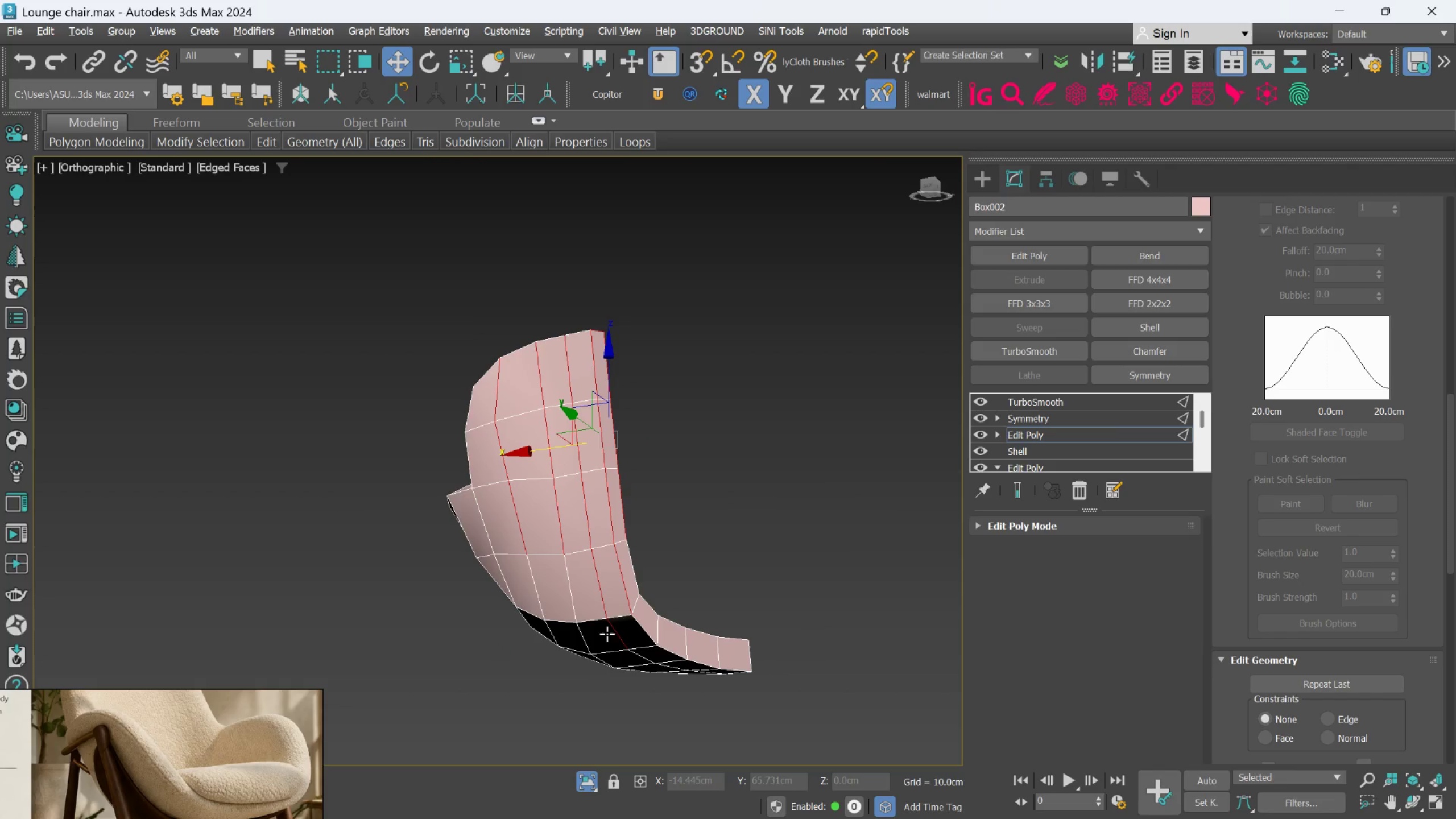 
hold_key(key=AltLeft, duration=1.5)
left_click([610, 634])
 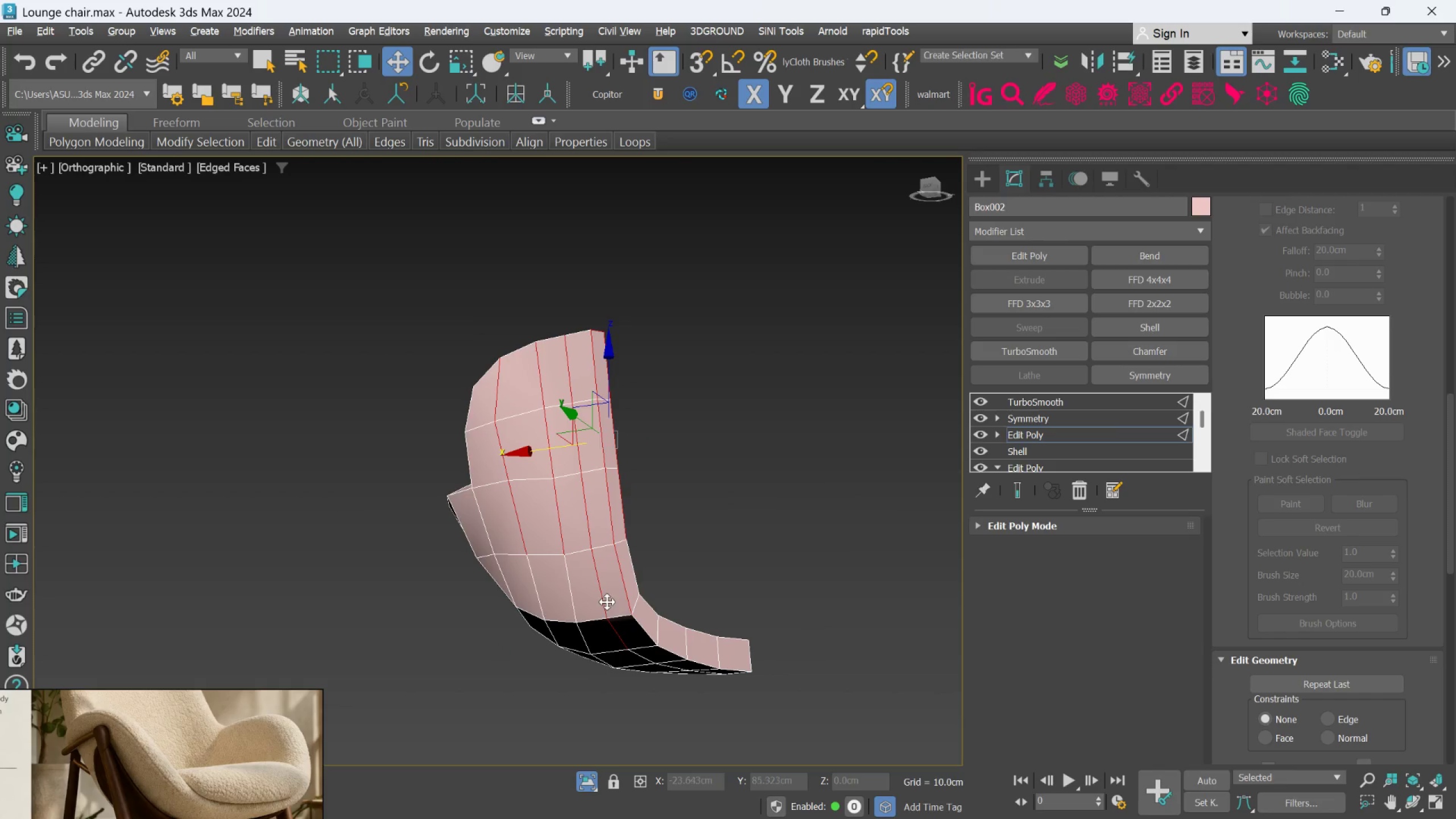 
left_click([603, 596])
 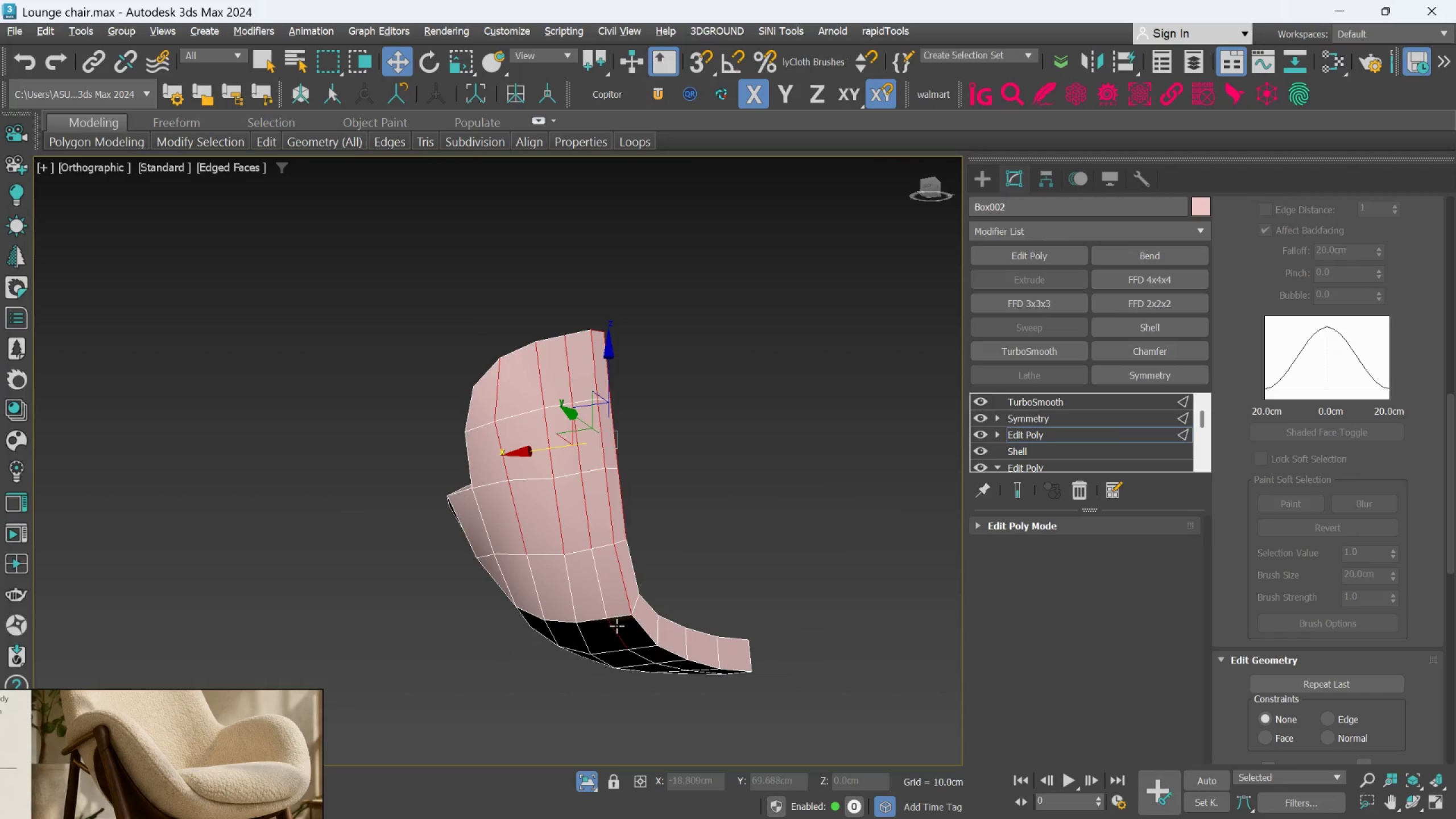 
double_click([617, 626])
 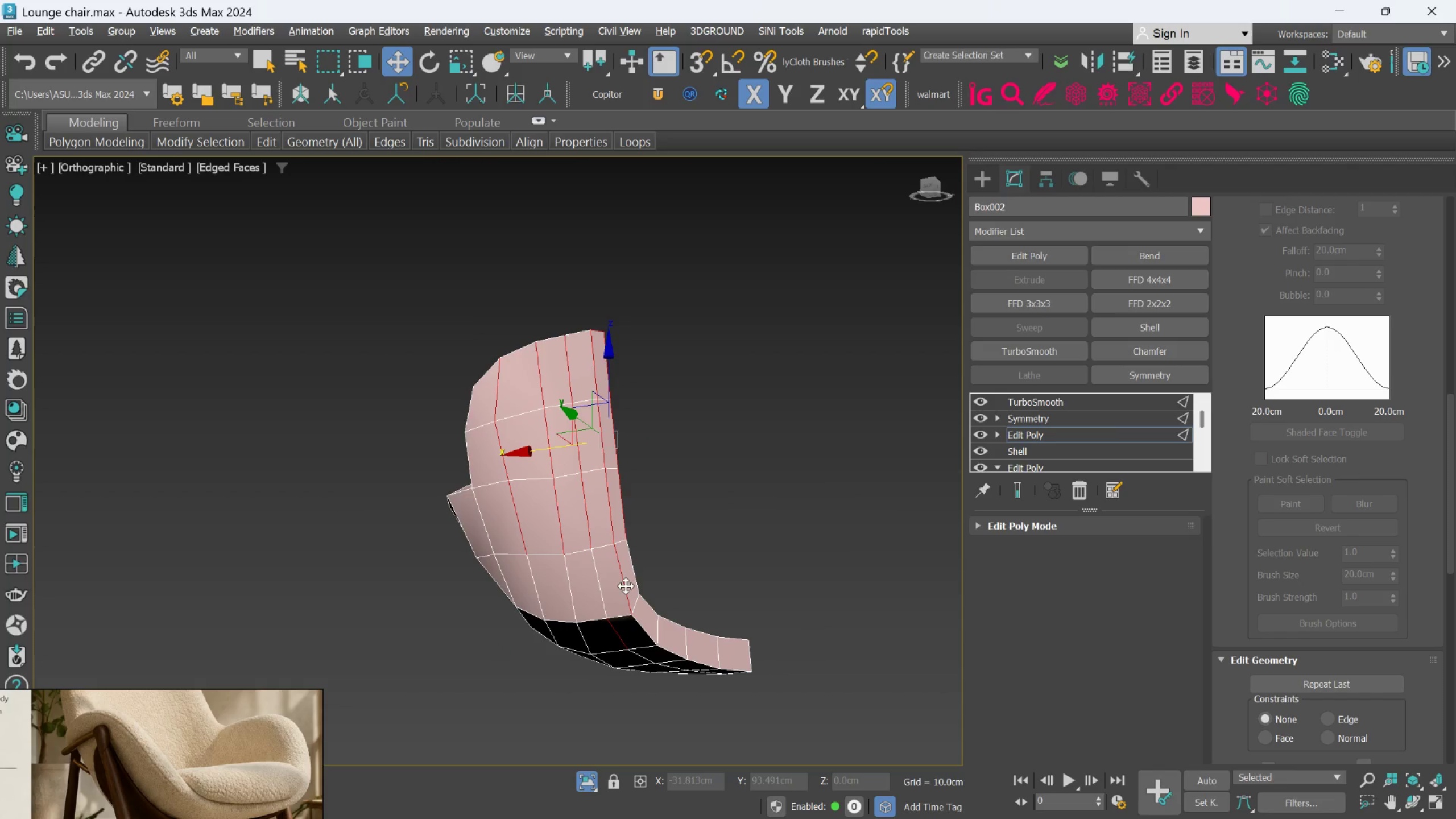 
key(Alt+AltLeft)
 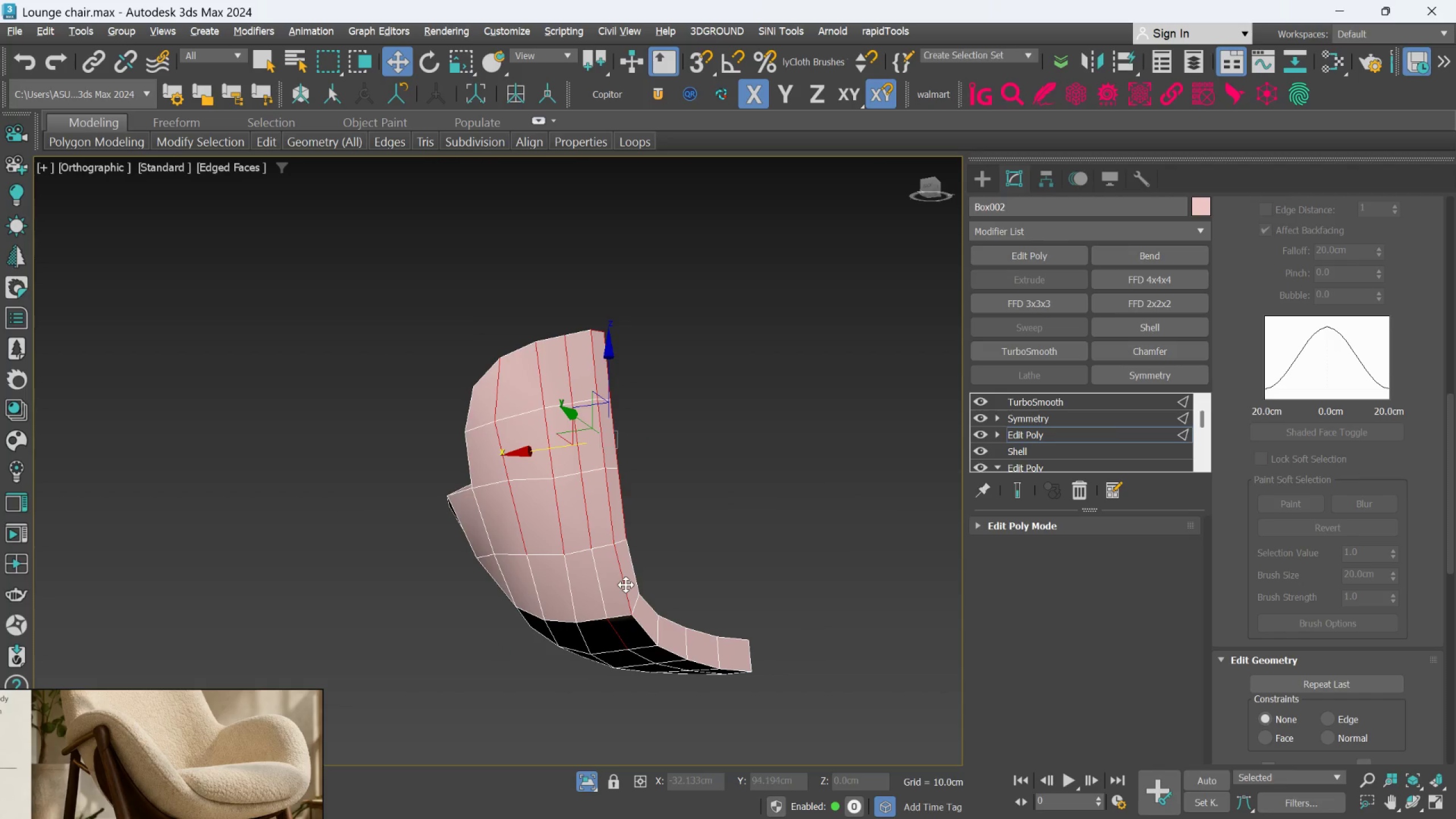 
key(Alt+AltLeft)
 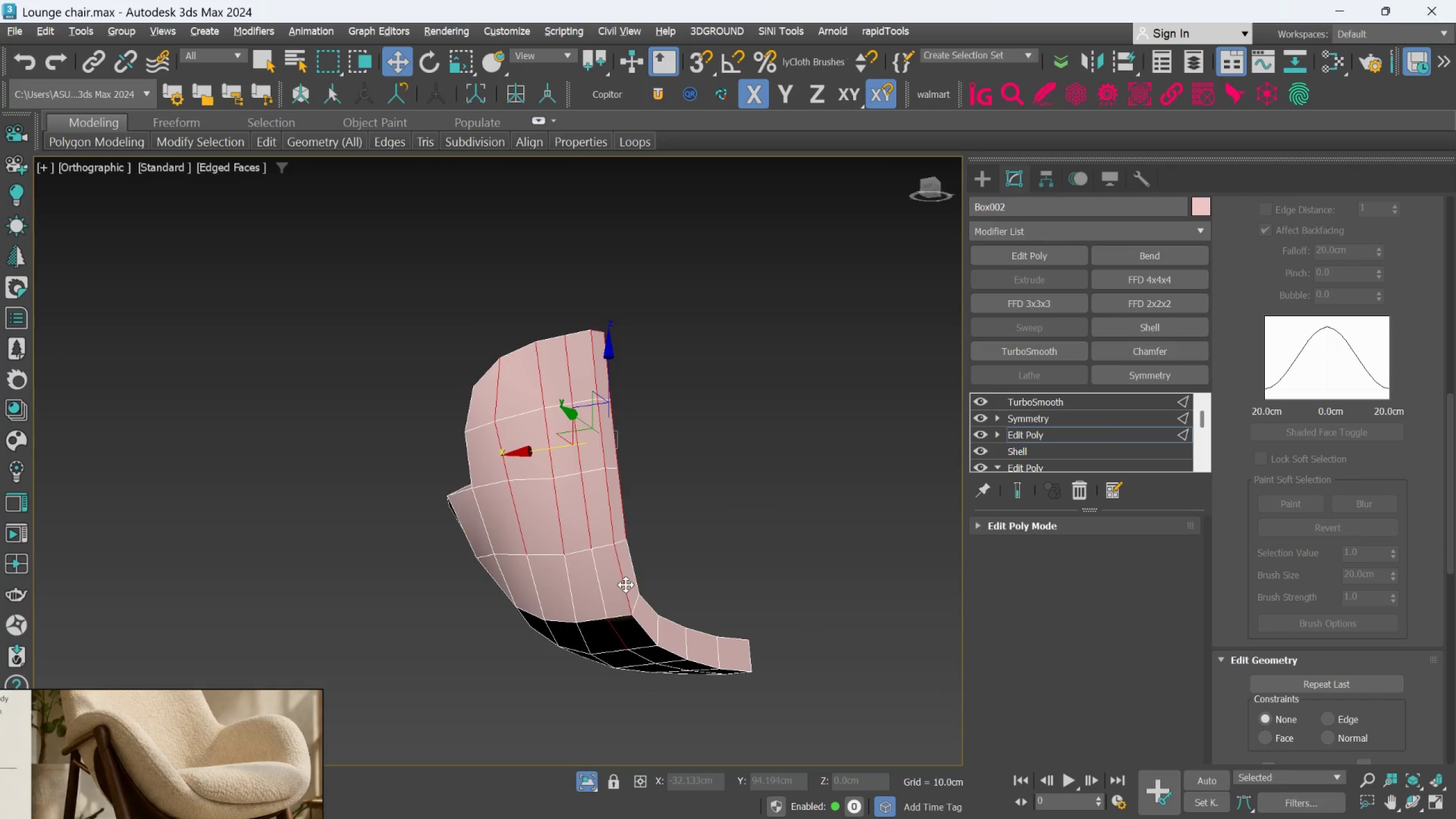 
key(Alt+AltLeft)
 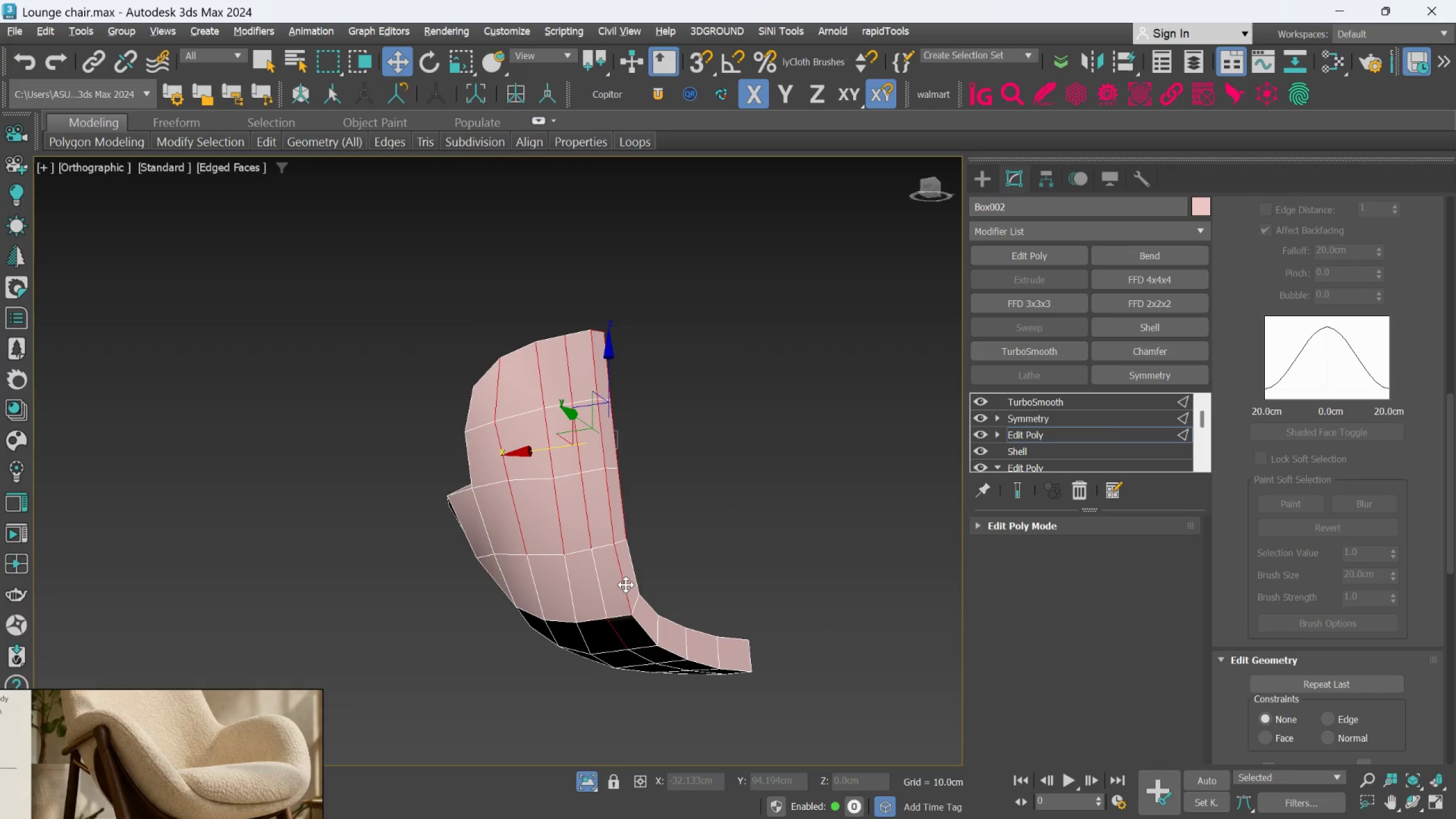 
key(Alt+AltLeft)
 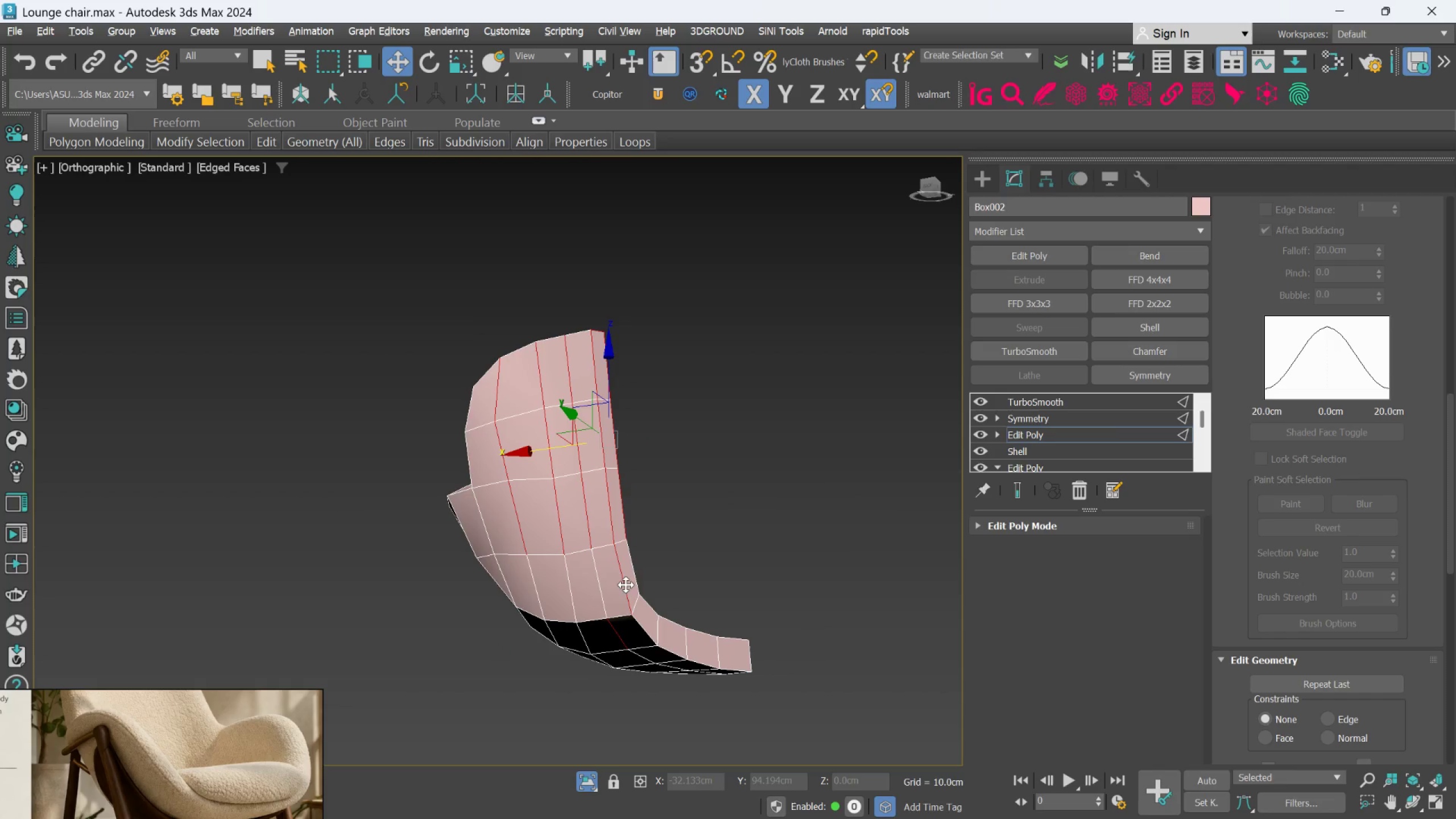 
key(Alt+AltLeft)
 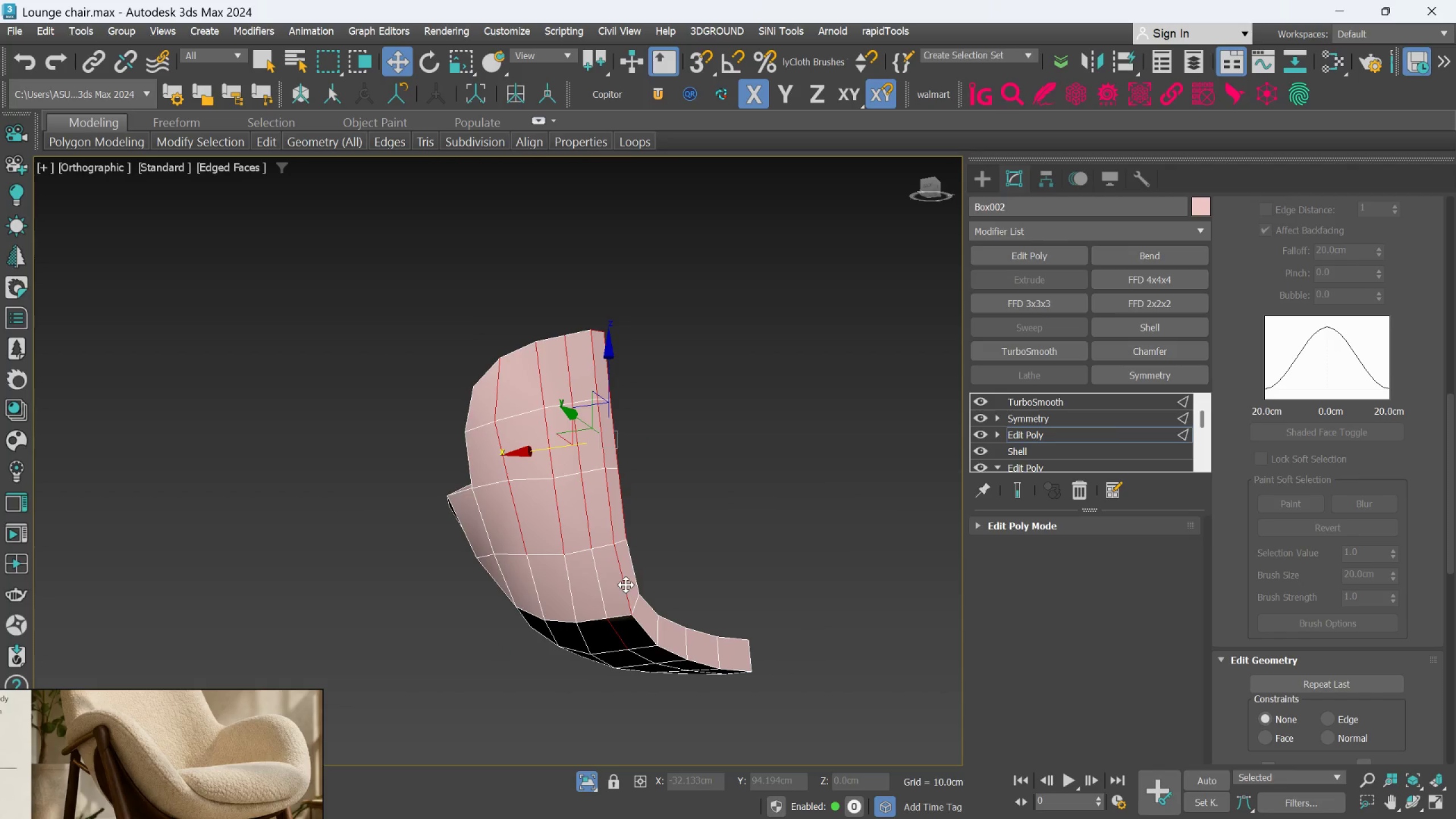 
key(Alt+AltLeft)
 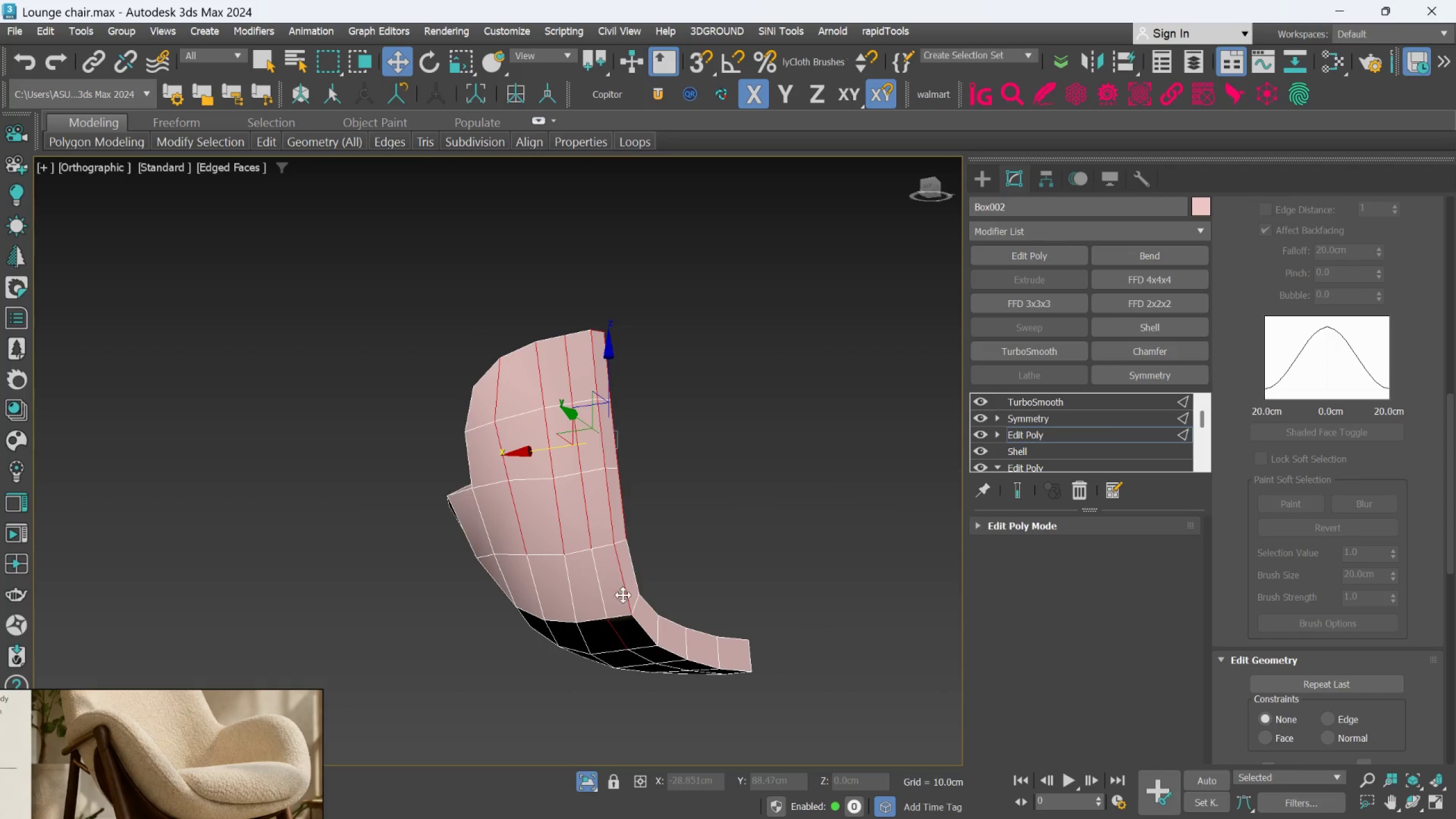 
hold_key(key=AltLeft, duration=1.52)
 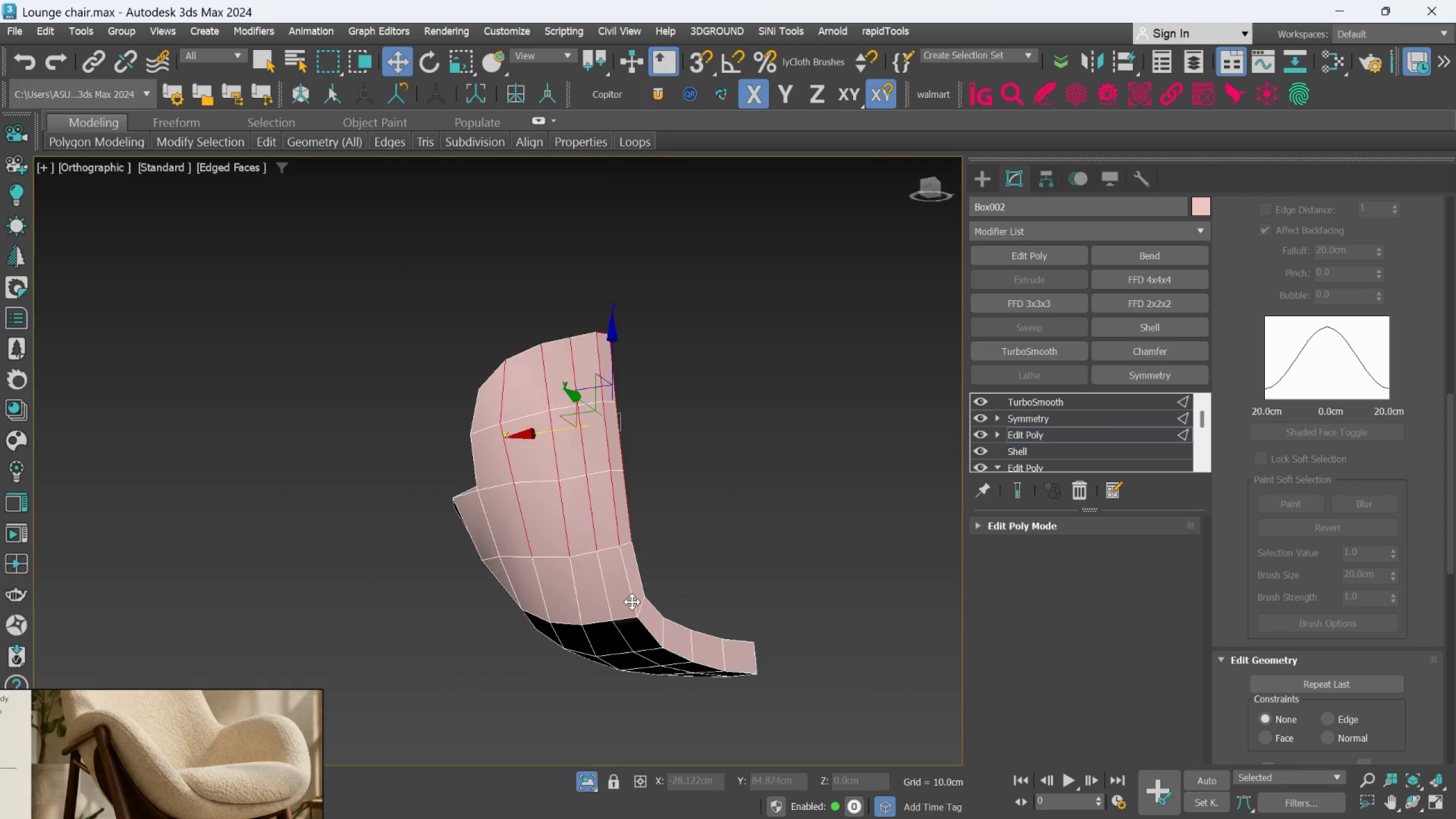 
scroll: coordinate [621, 597], scroll_direction: up, amount: 2.0
 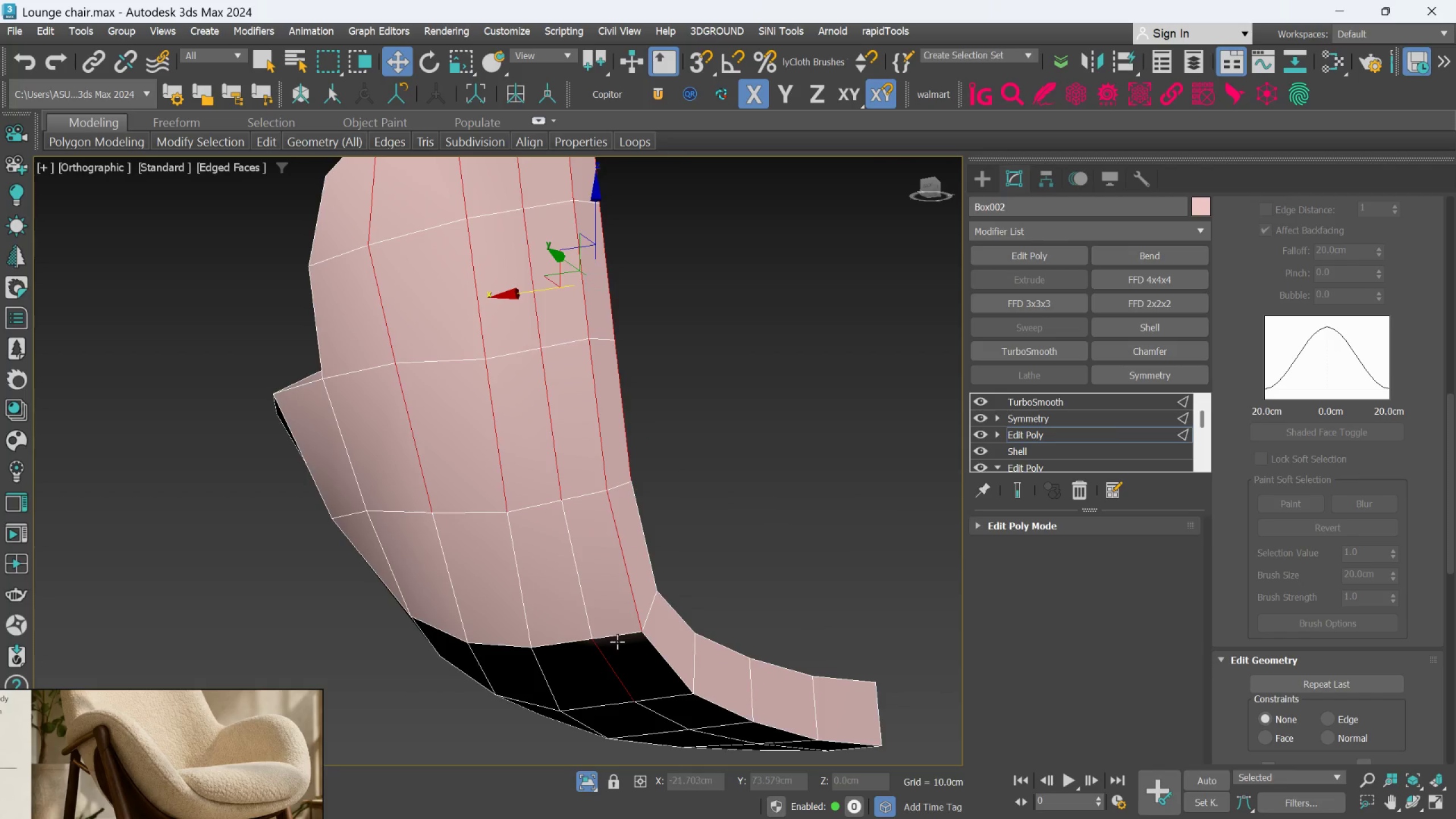 
left_click([618, 662])
 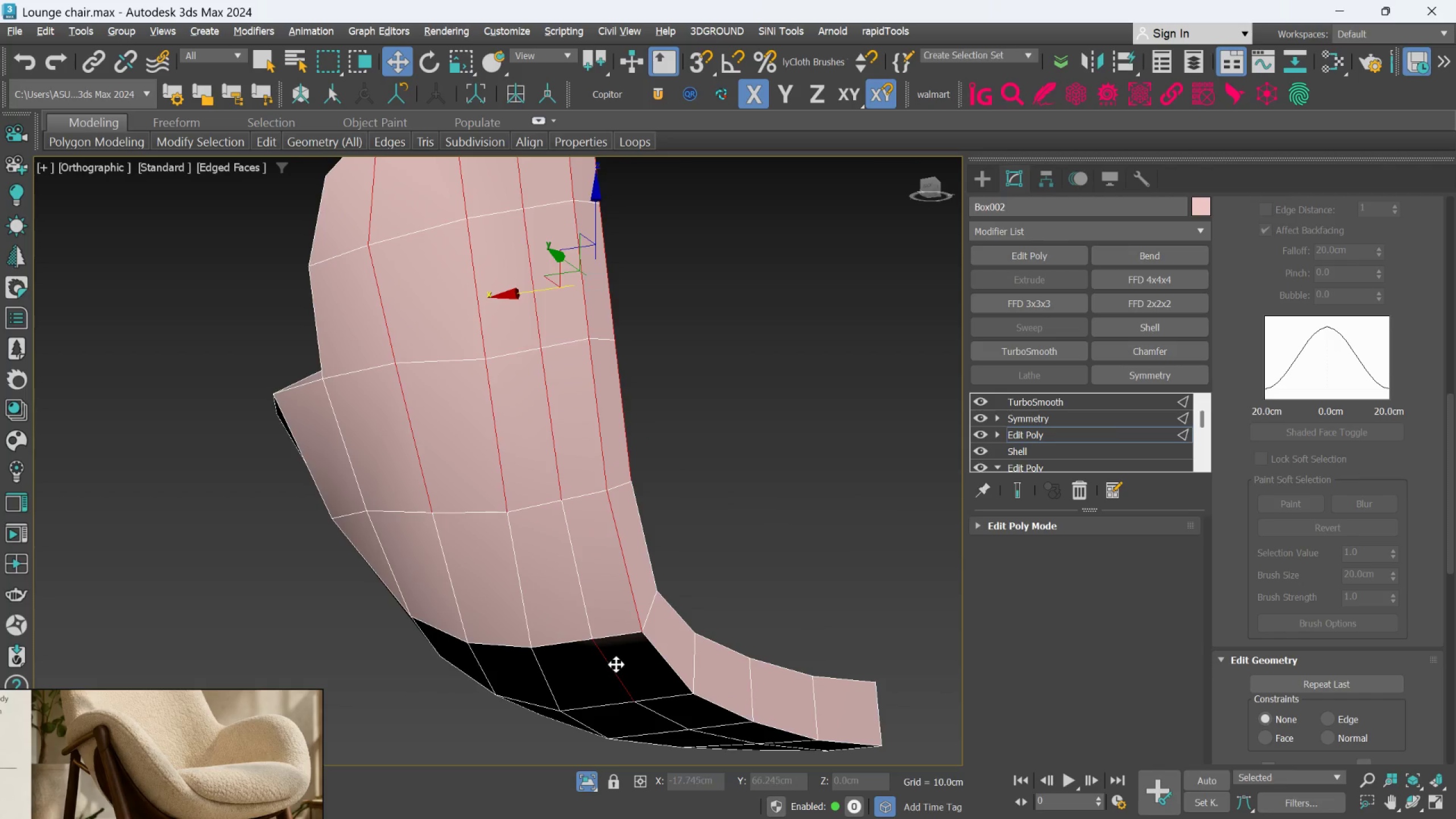 
left_click([615, 665])
 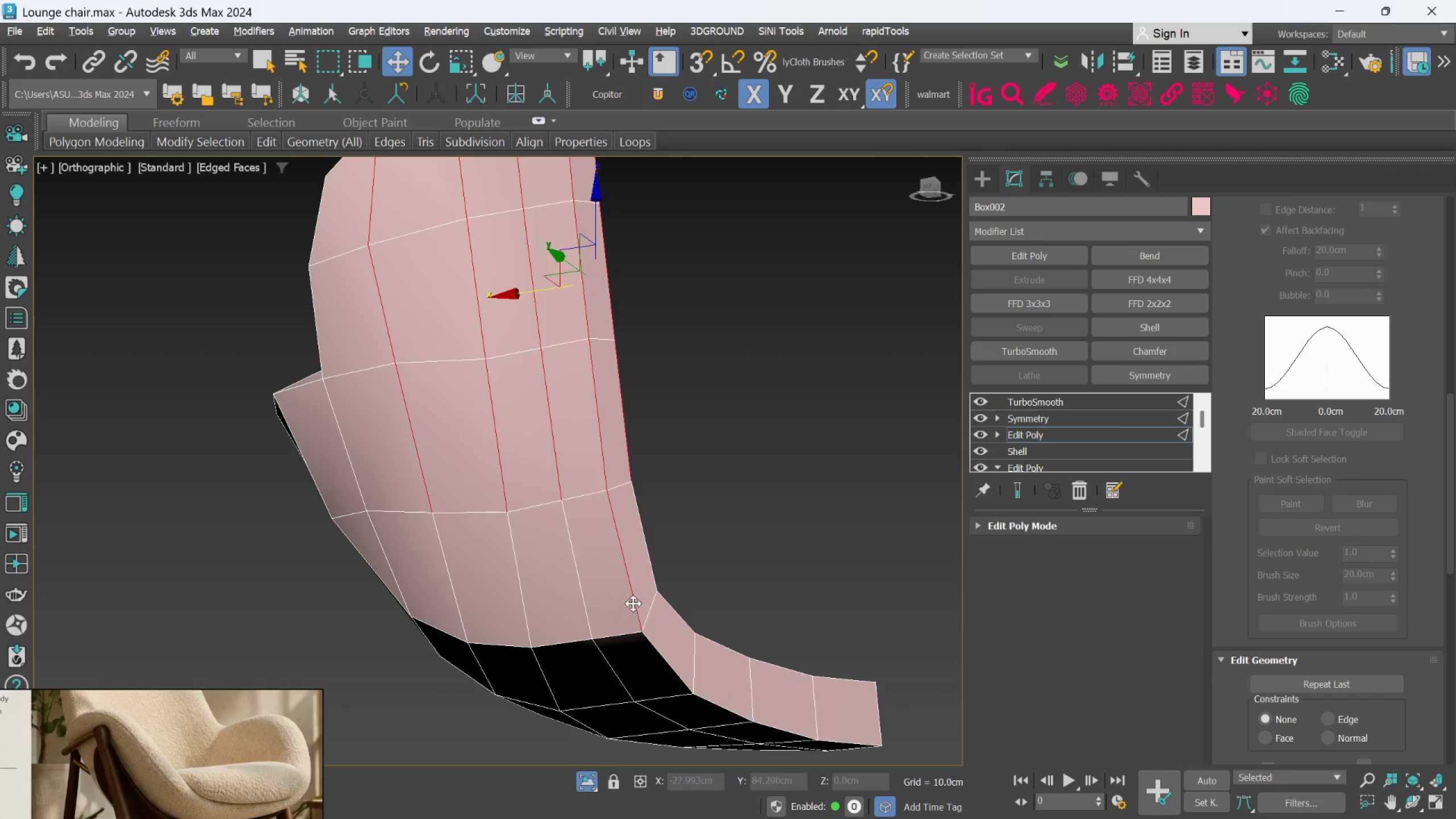 
key(Alt+AltLeft)
 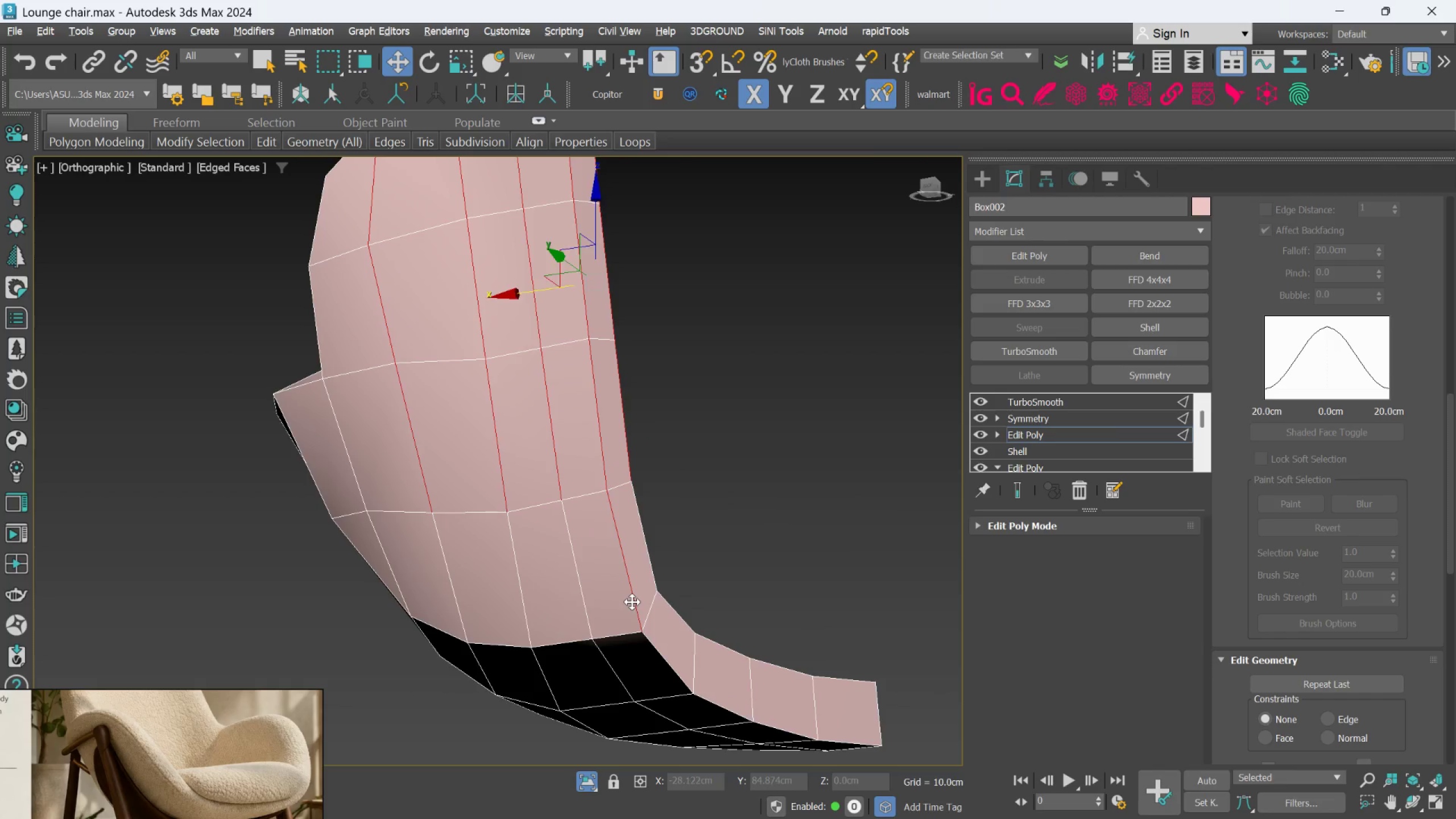 
left_click([632, 602])
 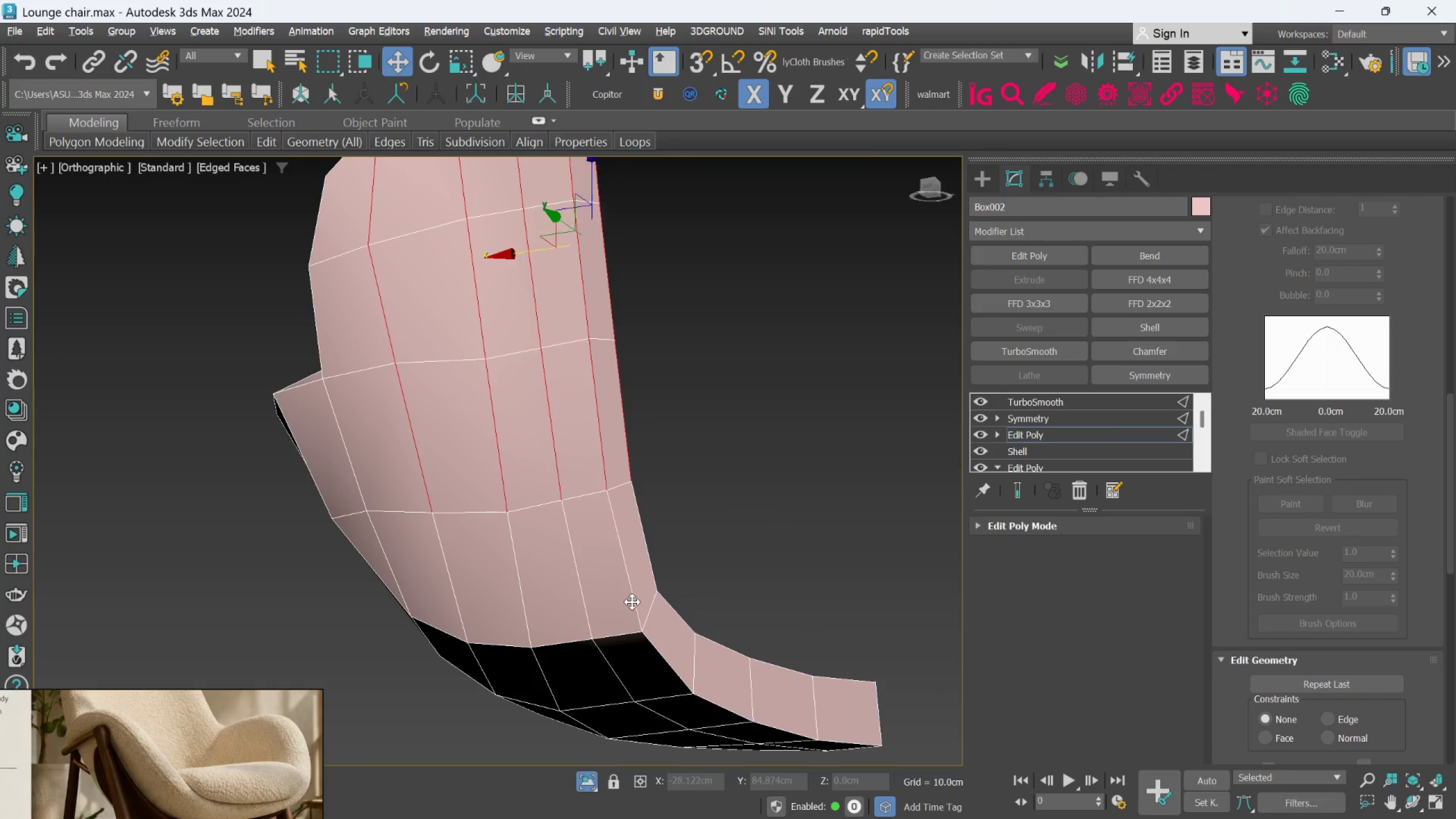 
key(Alt+AltLeft)
 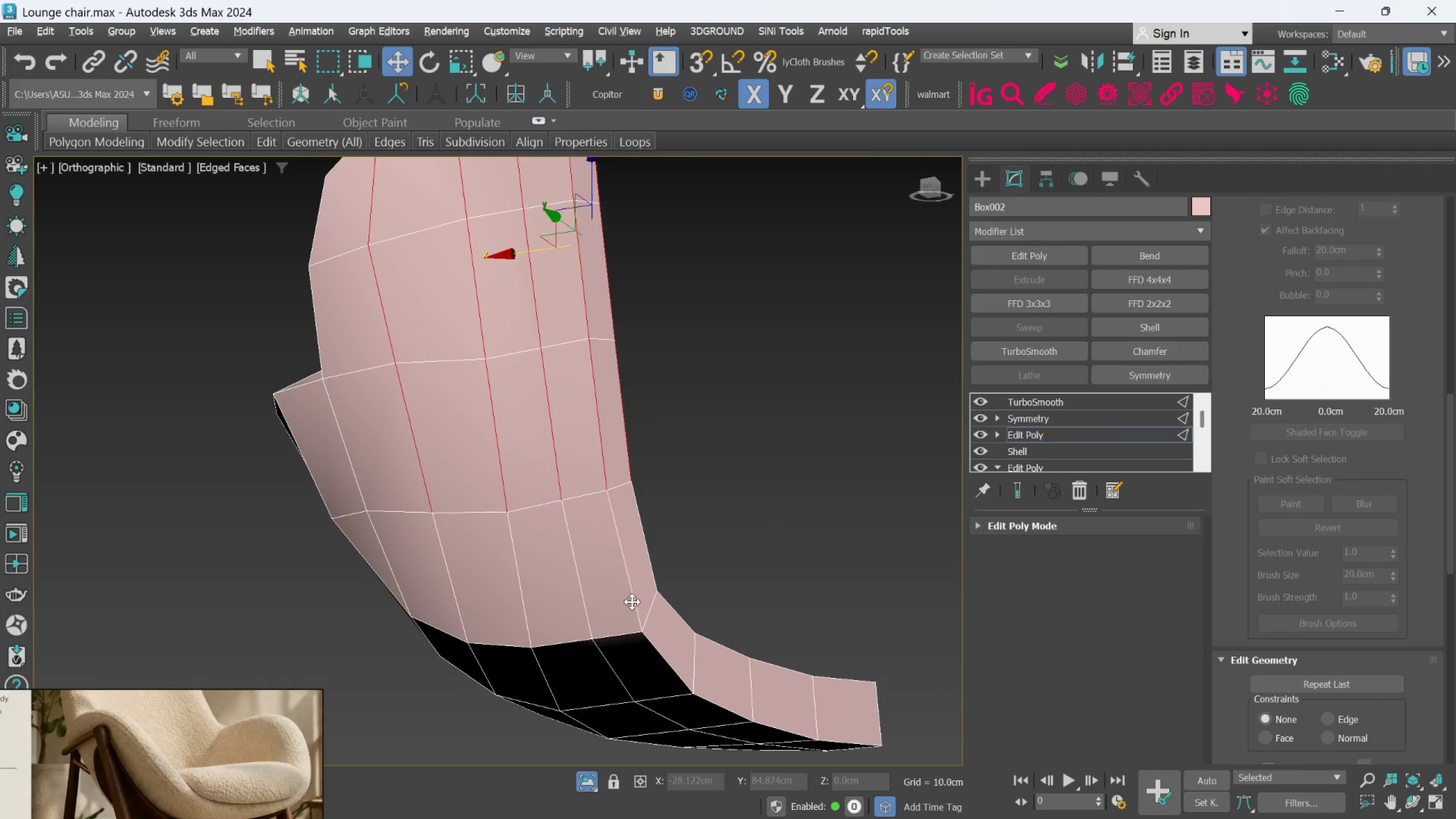 
key(Alt+AltLeft)
 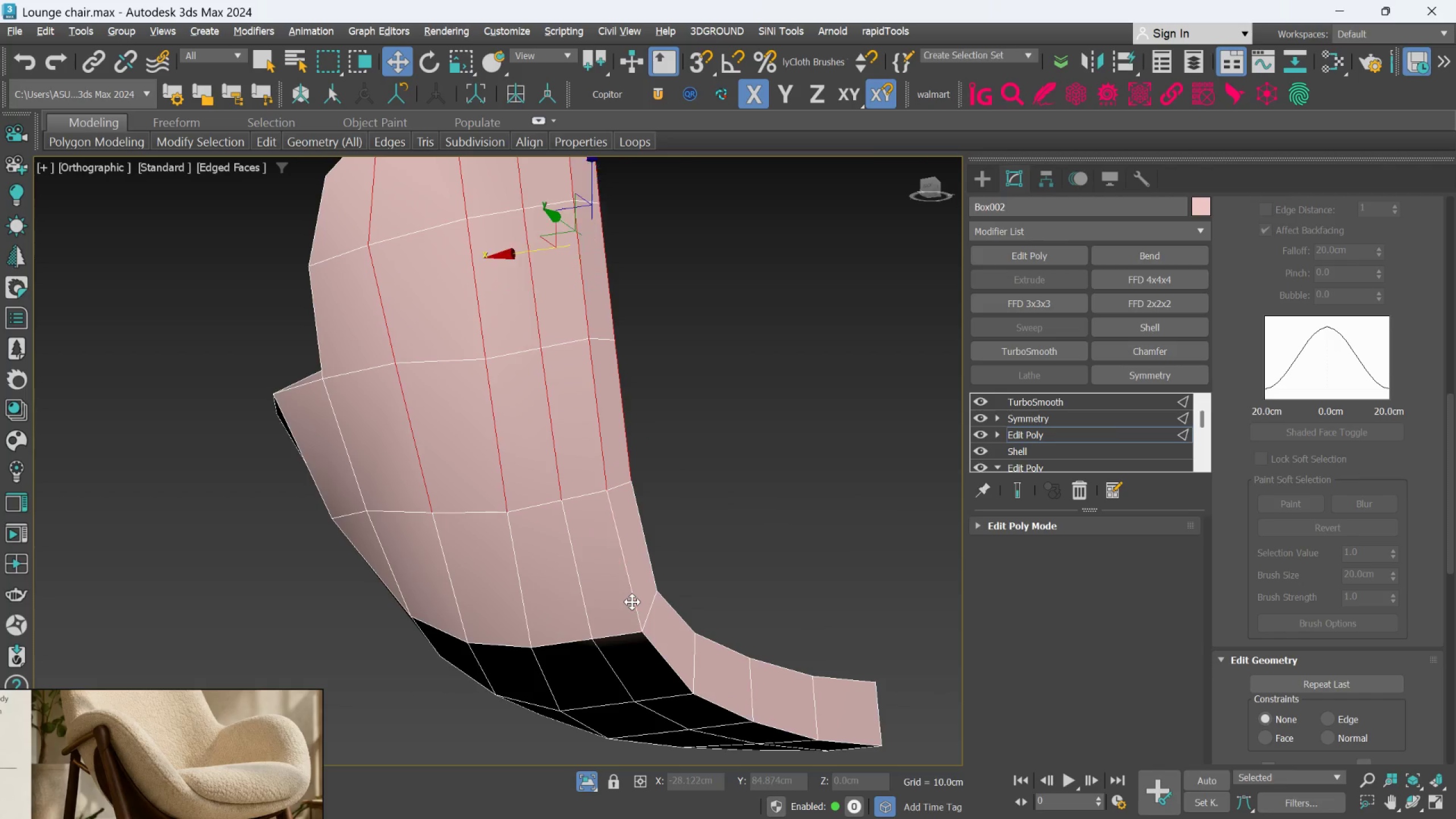 
key(Alt+AltLeft)
 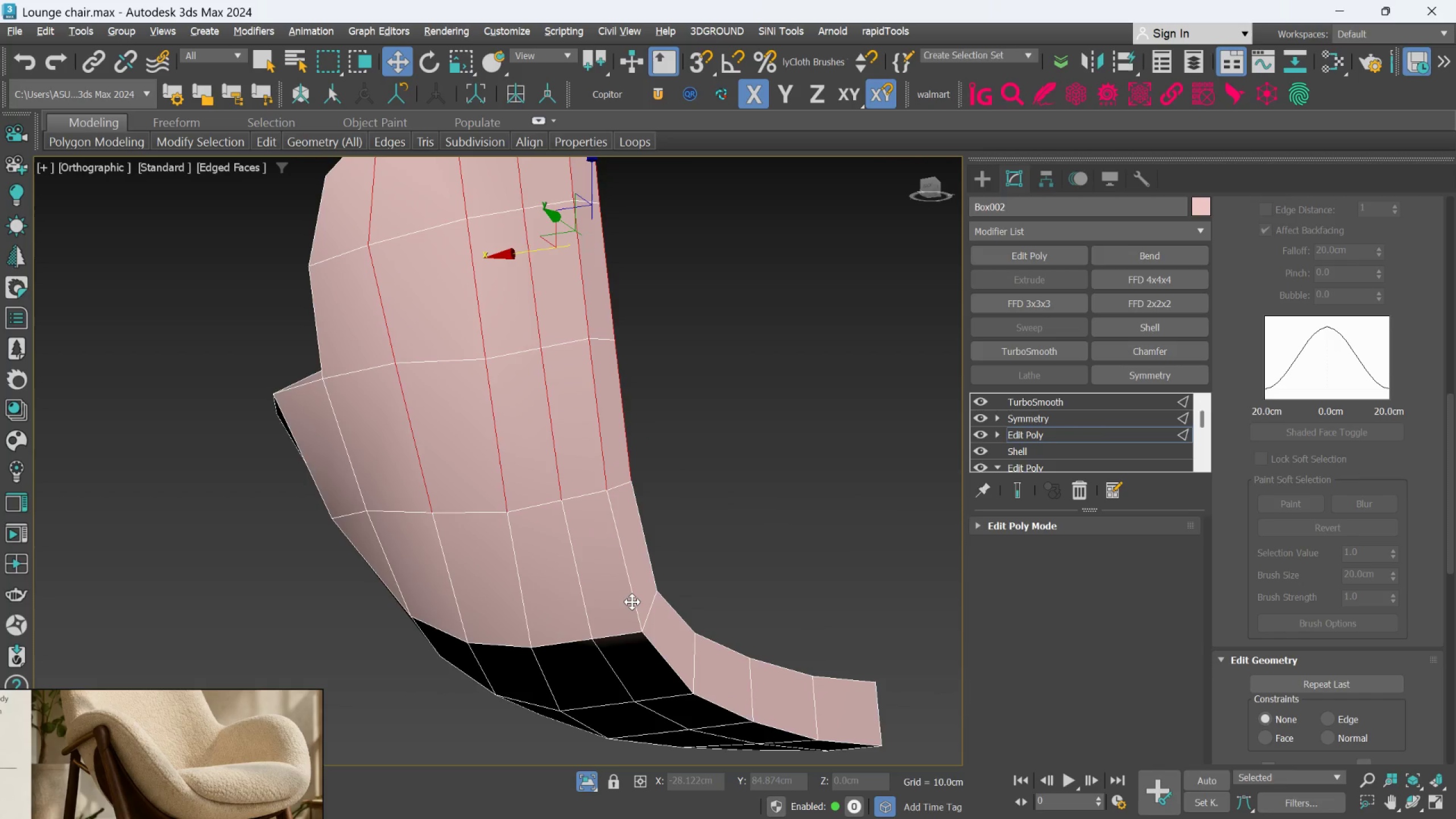 
key(Alt+AltLeft)
 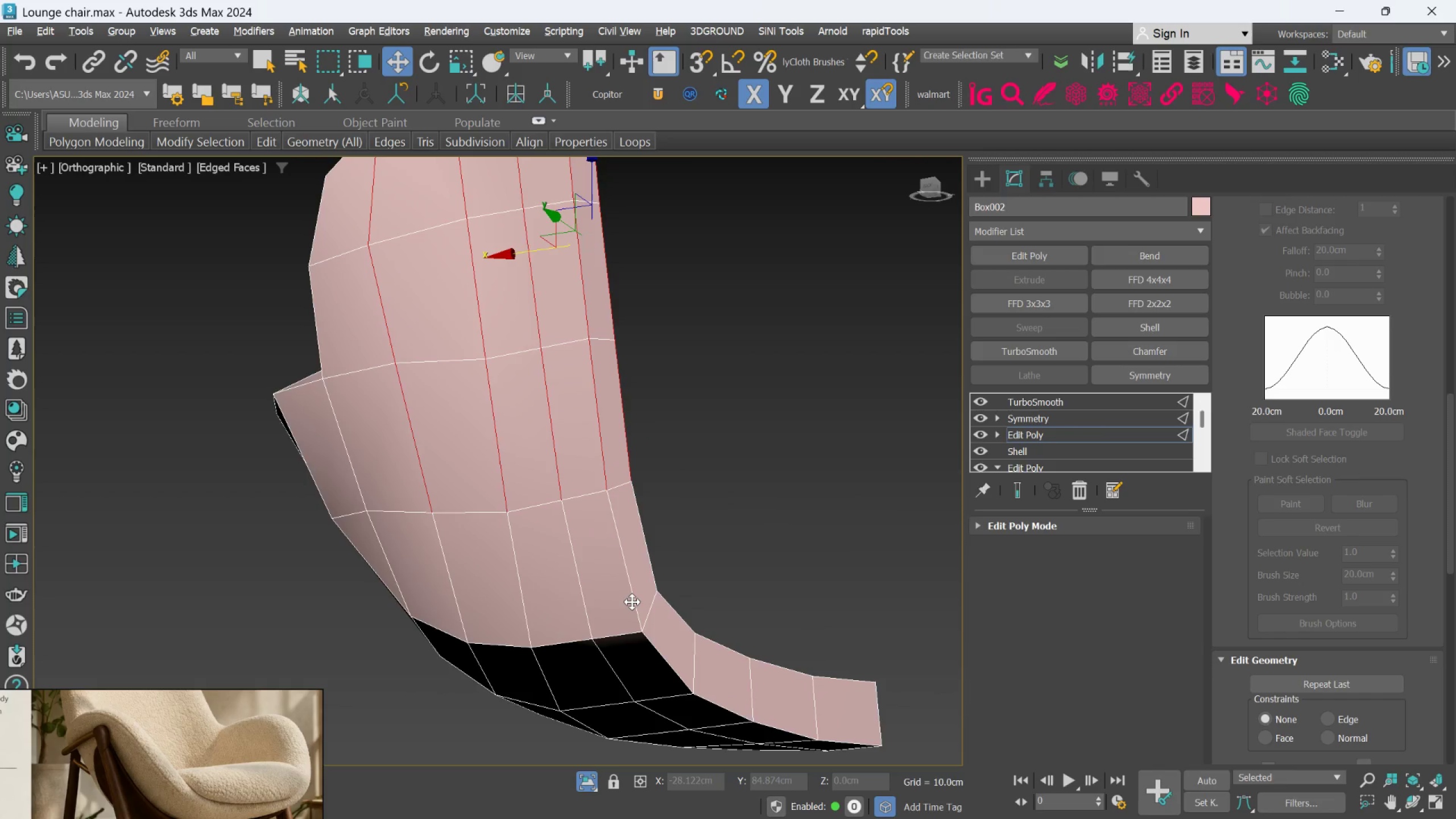 
key(Alt+AltLeft)
 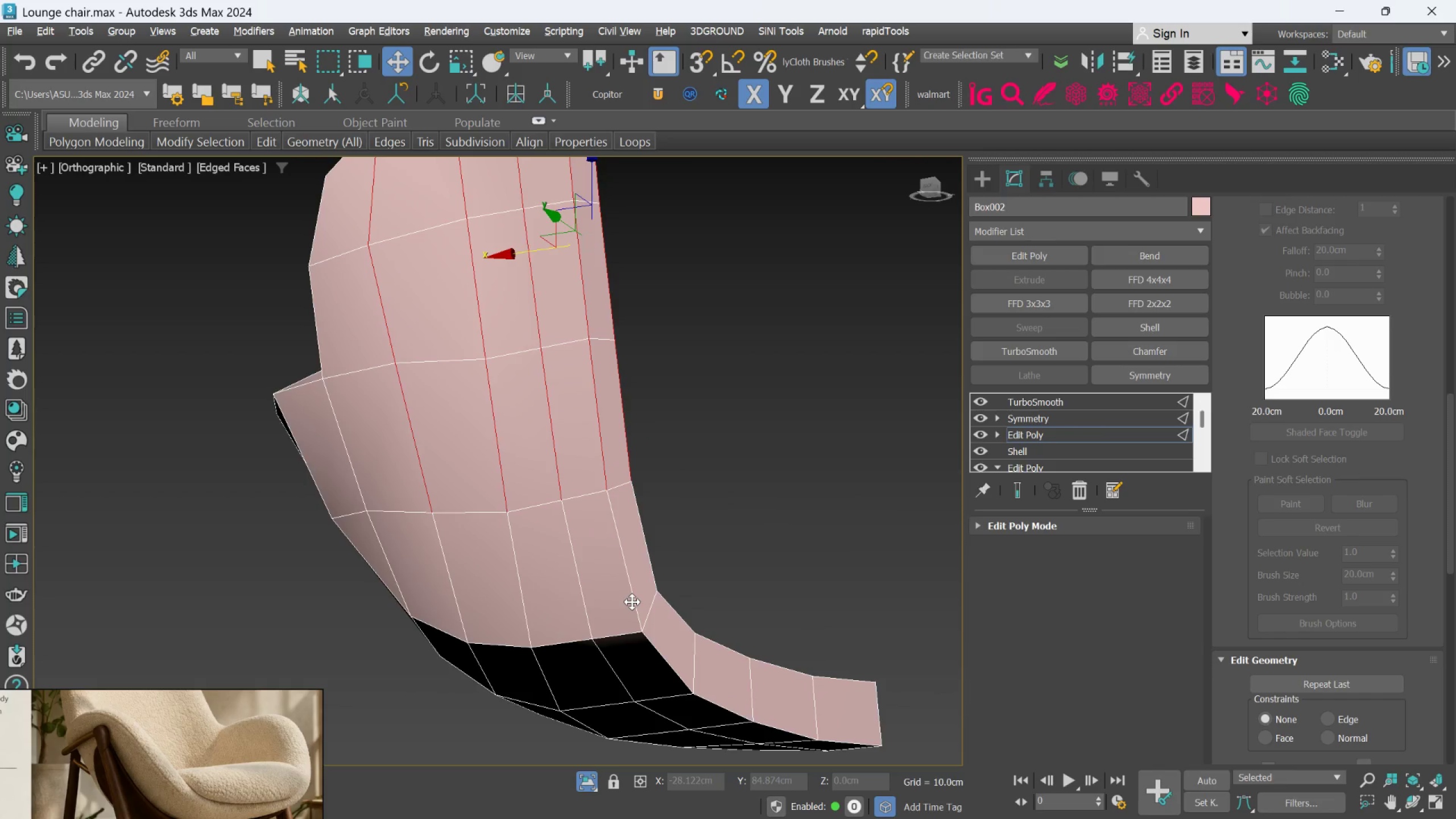 
key(Alt+AltLeft)
 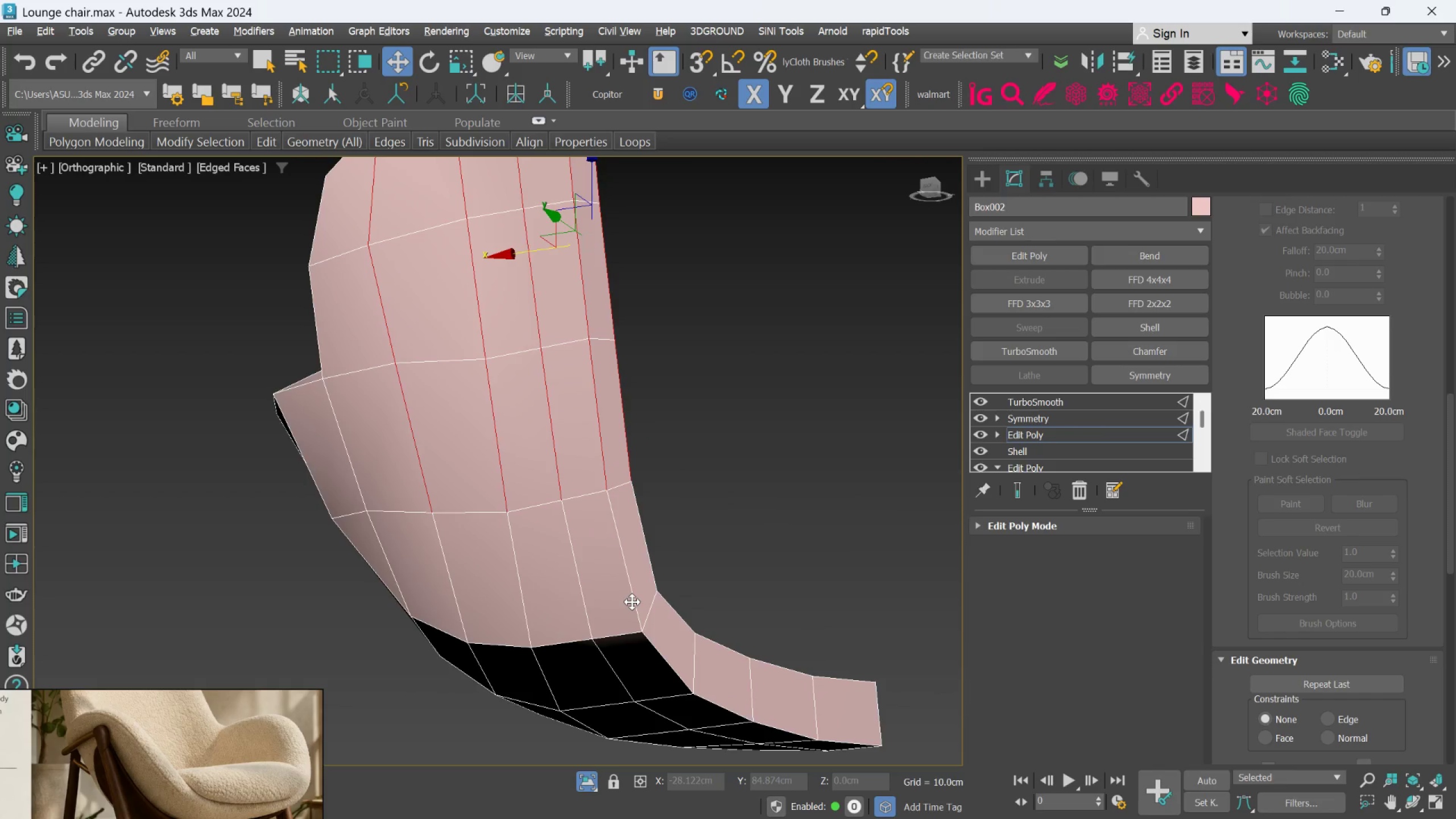 
key(Alt+AltLeft)
 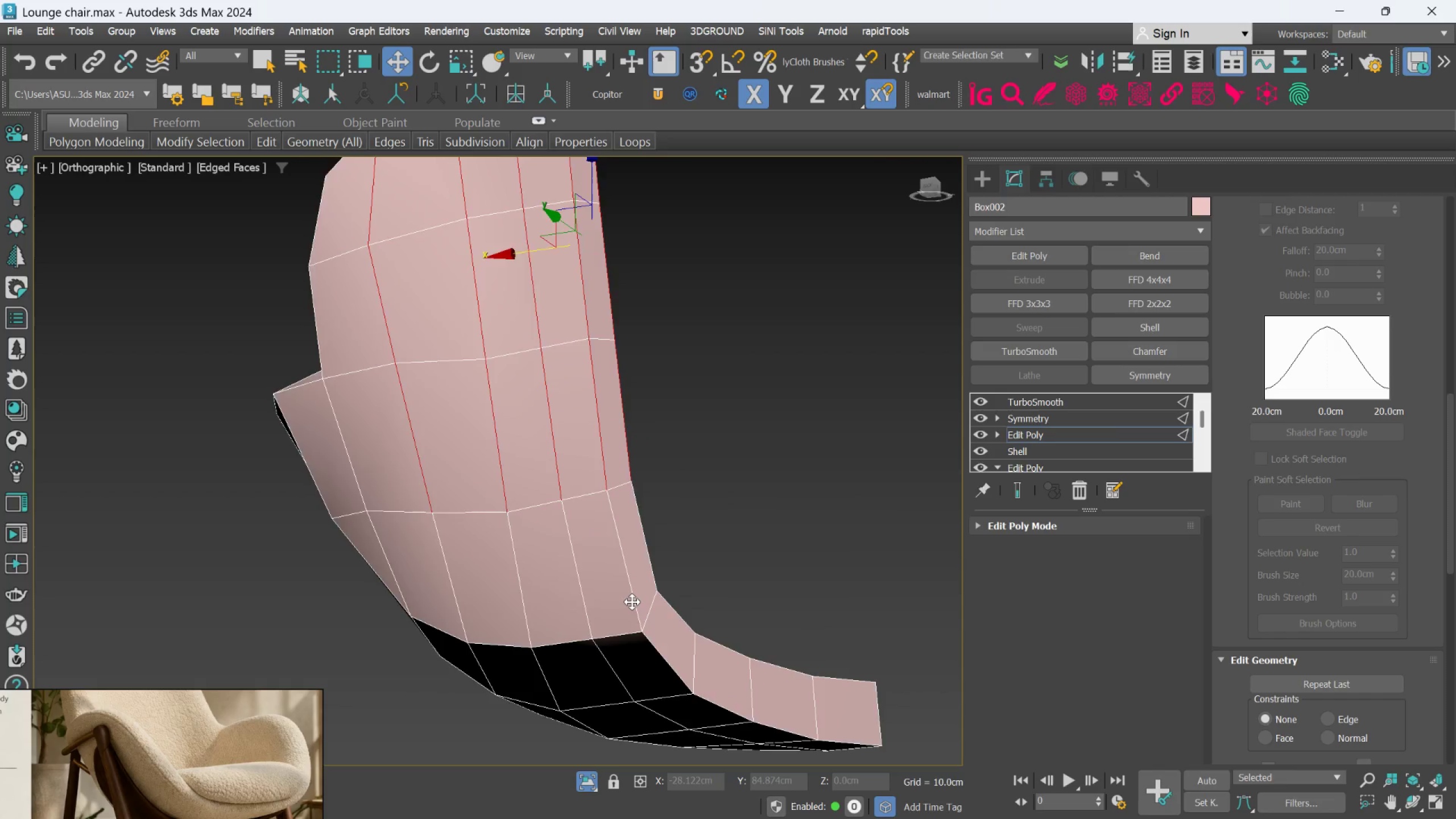 
hold_key(key=AltLeft, duration=1.5)
 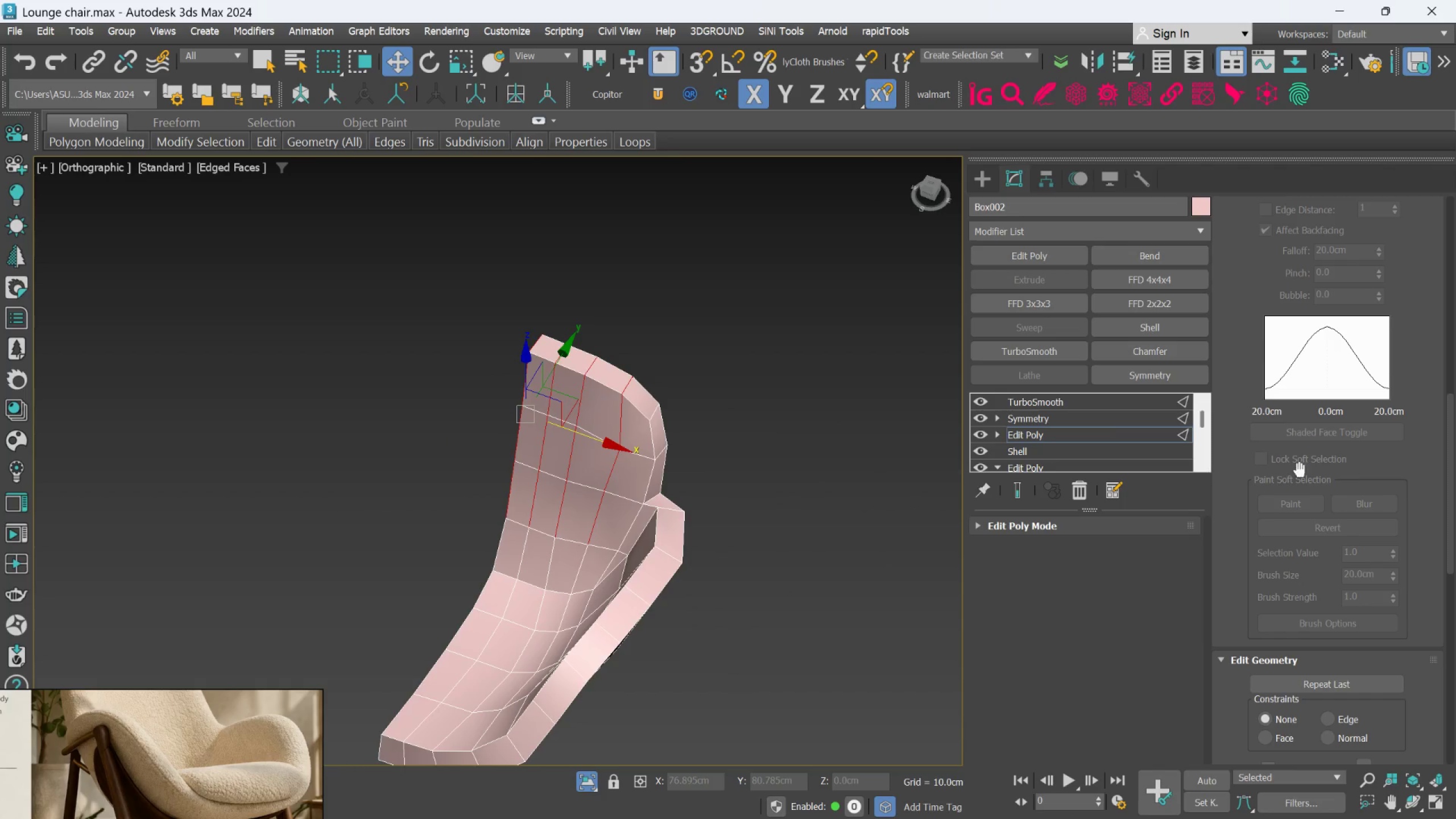 
scroll: coordinate [632, 602], scroll_direction: down, amount: 2.0
 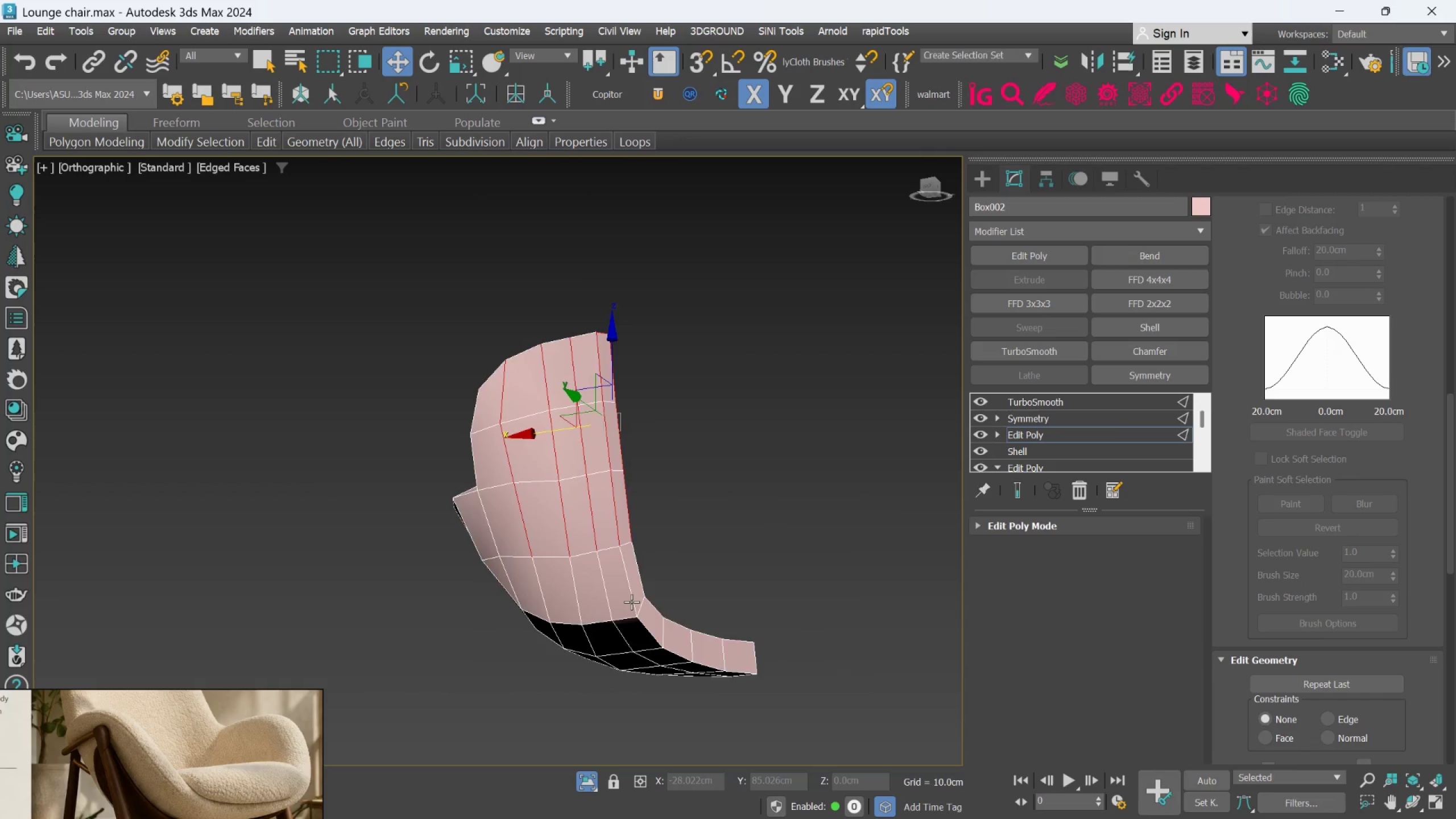 
hold_key(key=ControlLeft, duration=1.02)
 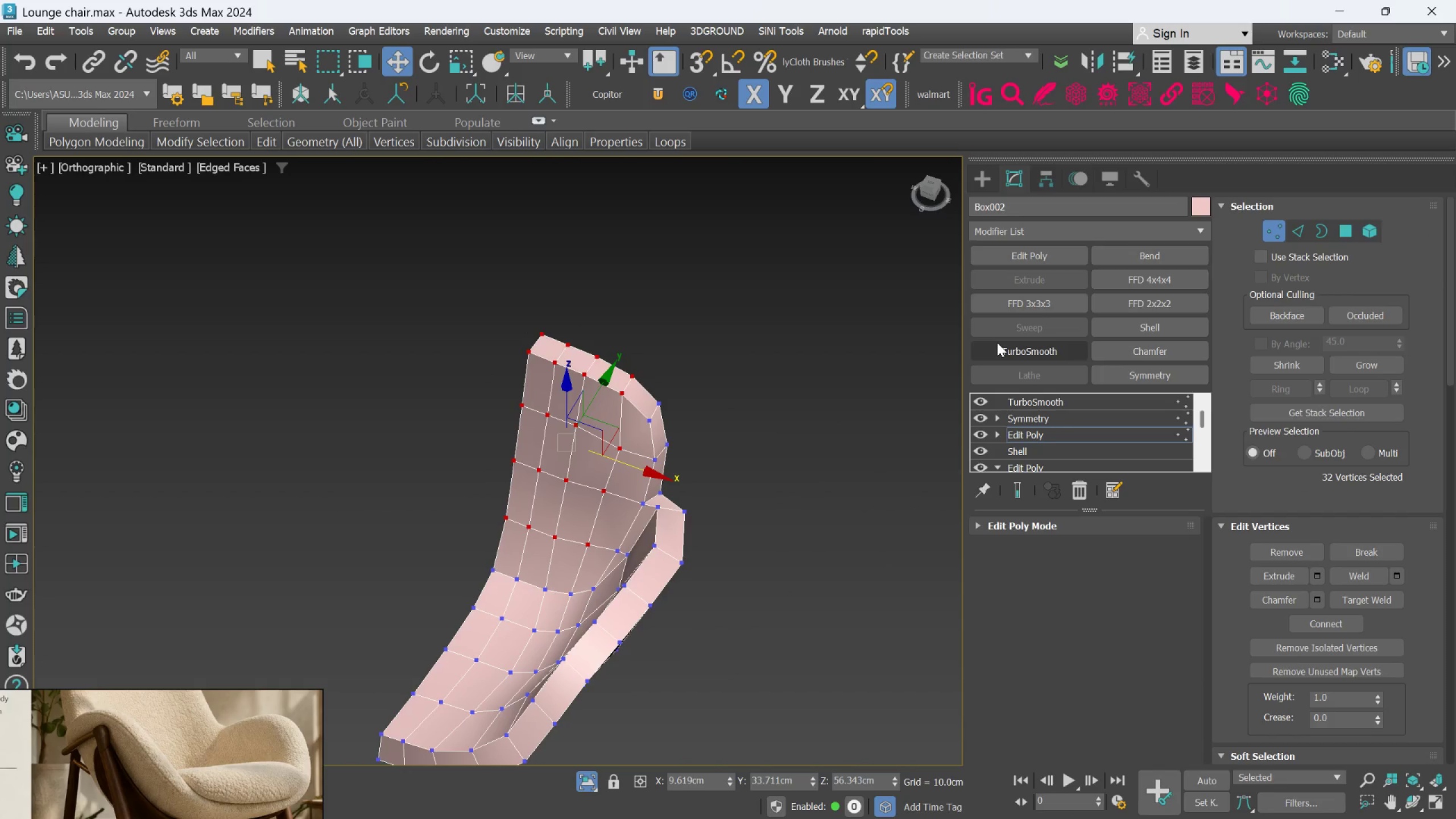 
scroll: coordinate [1318, 314], scroll_direction: up, amount: 53.0
 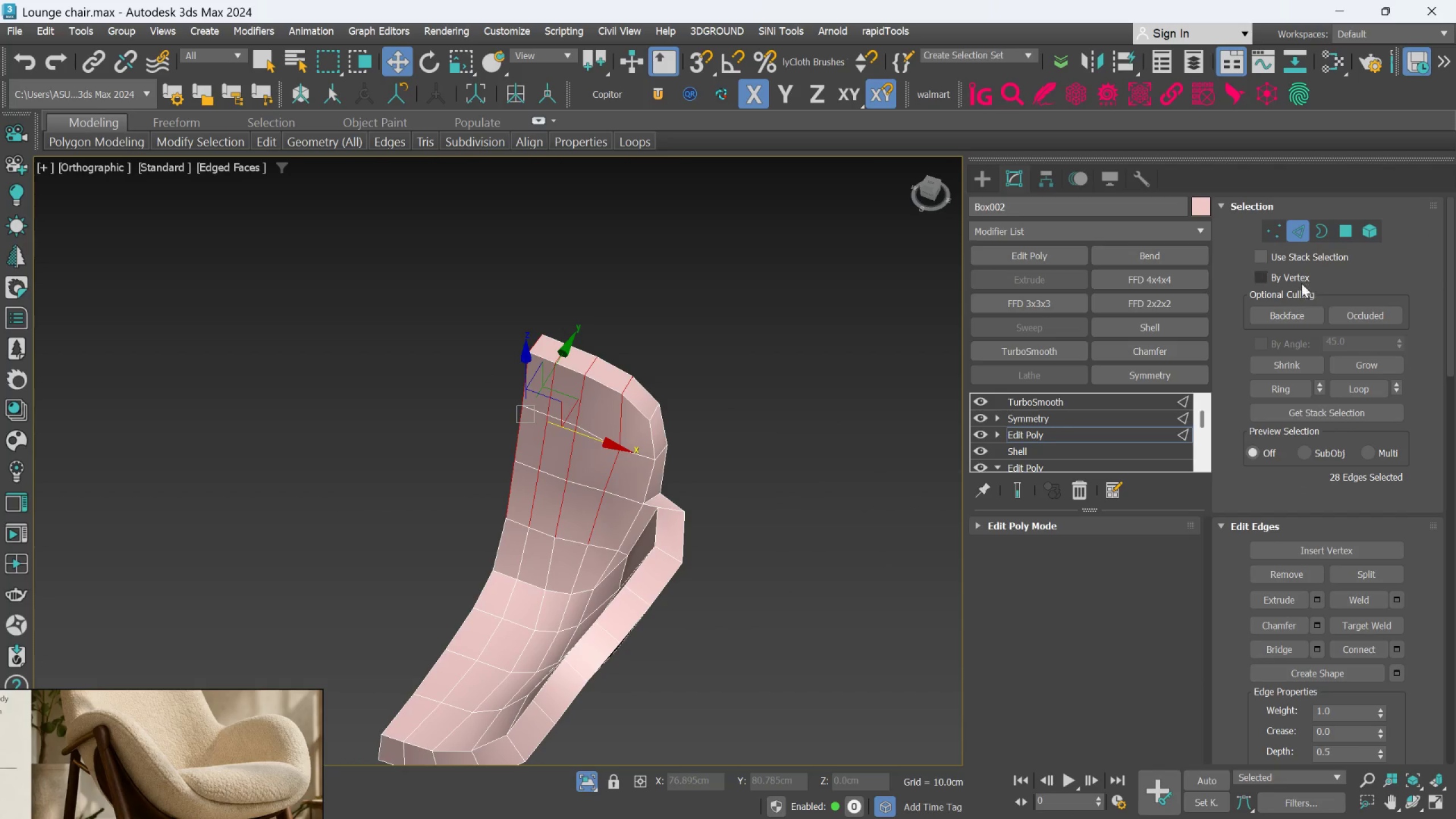 
left_click([1281, 231])
 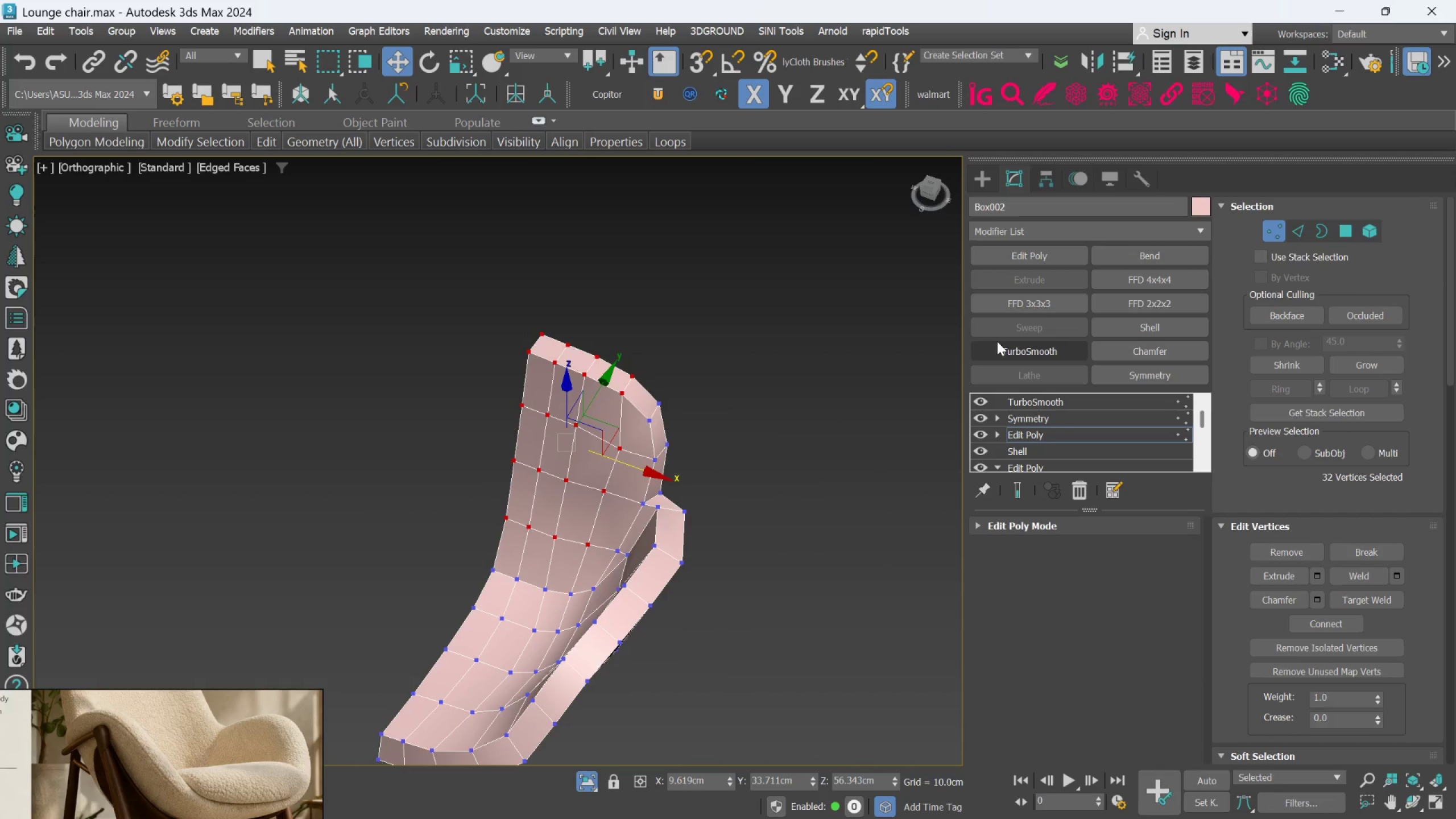 
key(L)
 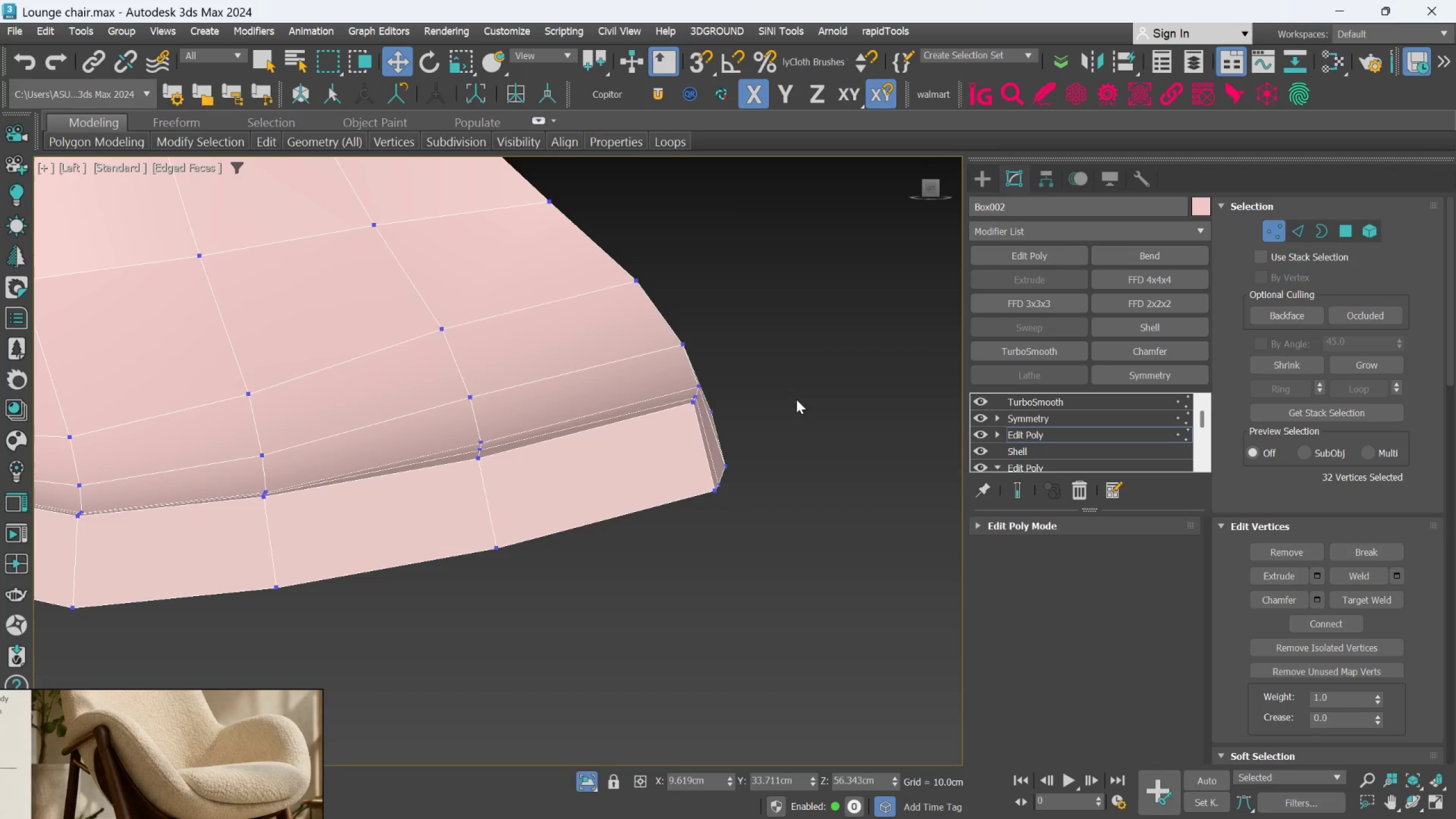 
scroll: coordinate [718, 403], scroll_direction: down, amount: 3.0
 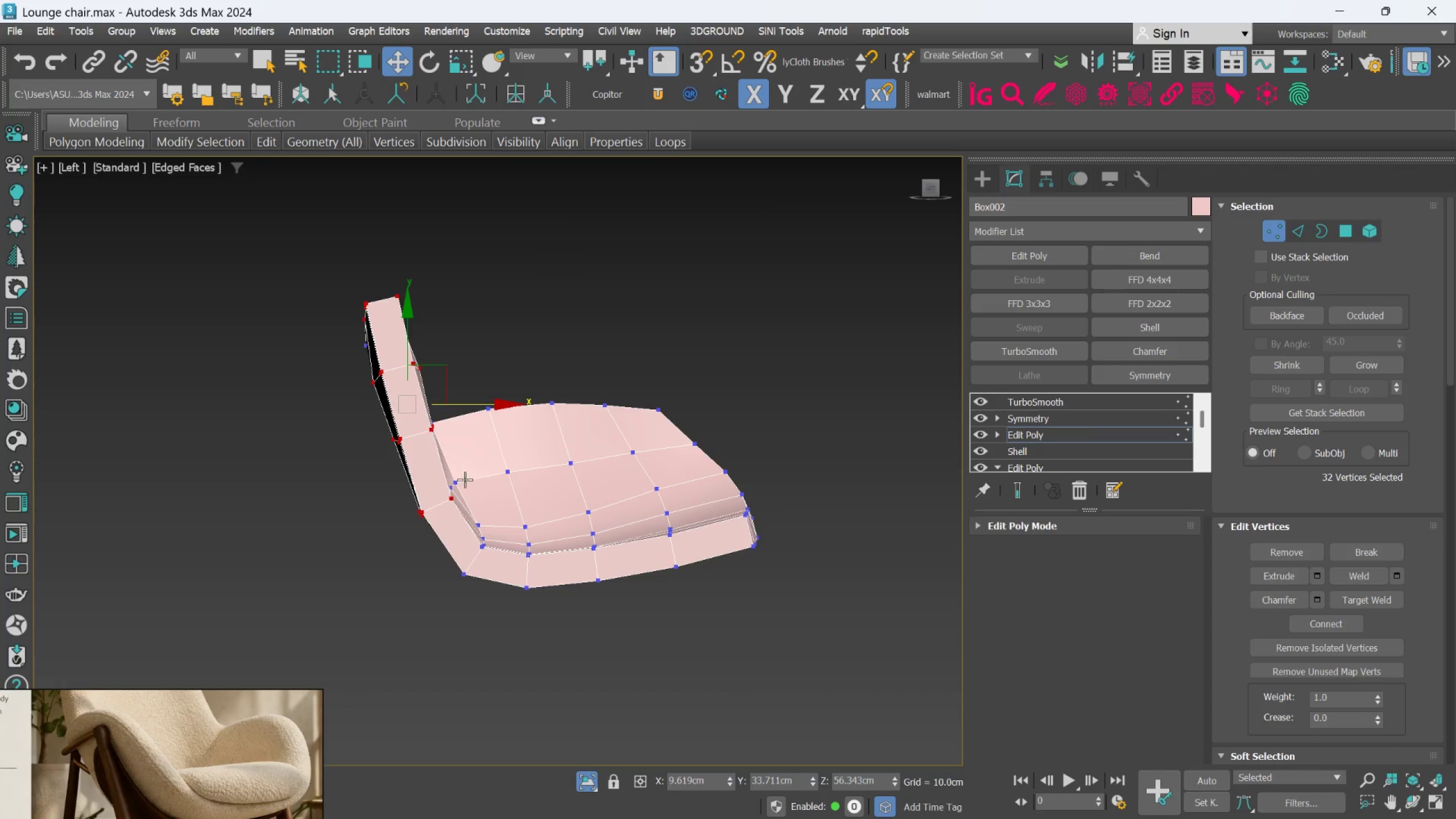 
scroll: coordinate [458, 470], scroll_direction: up, amount: 1.0
 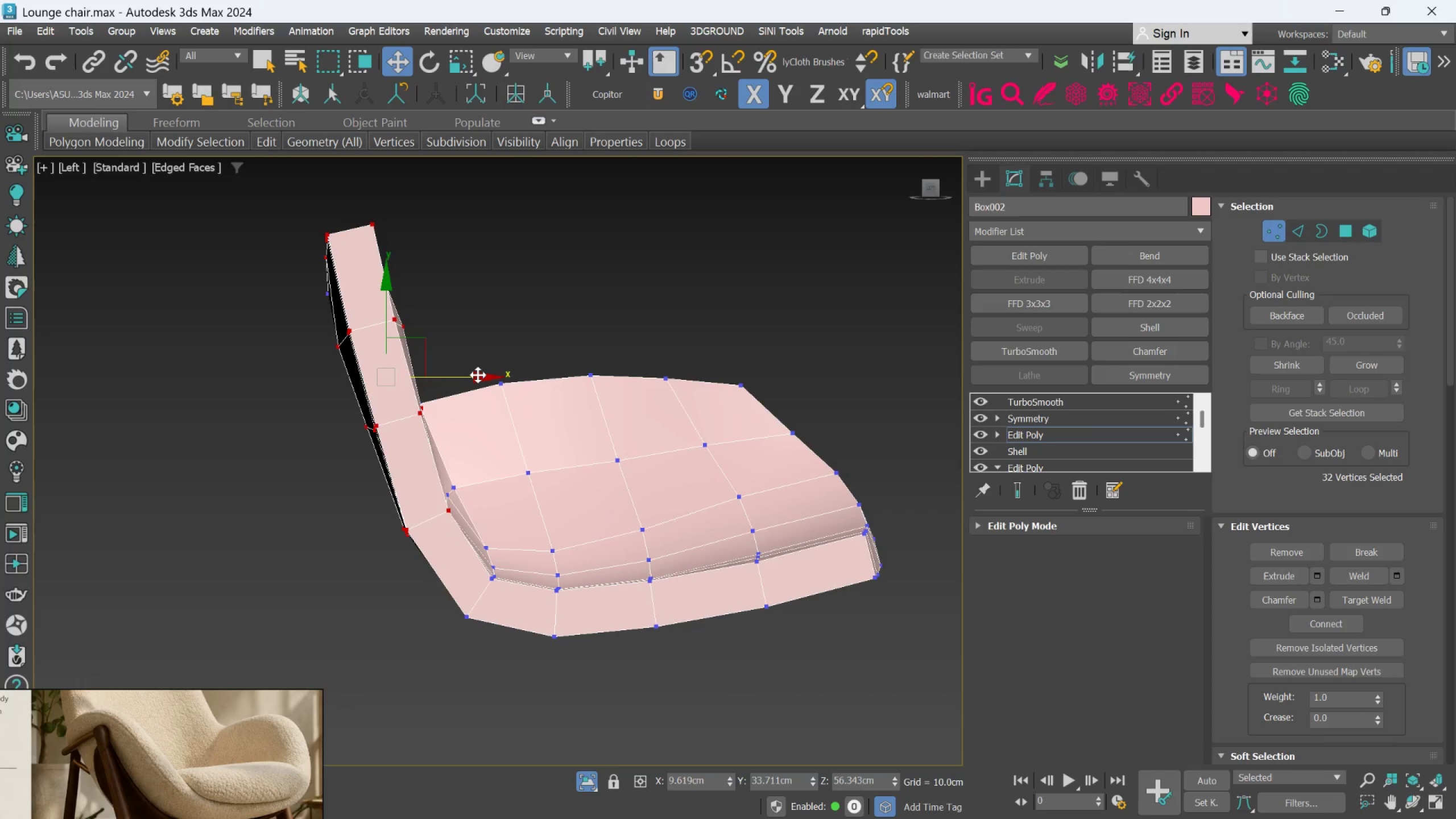 
left_click_drag(start_coordinate=[478, 375], to_coordinate=[452, 399])
 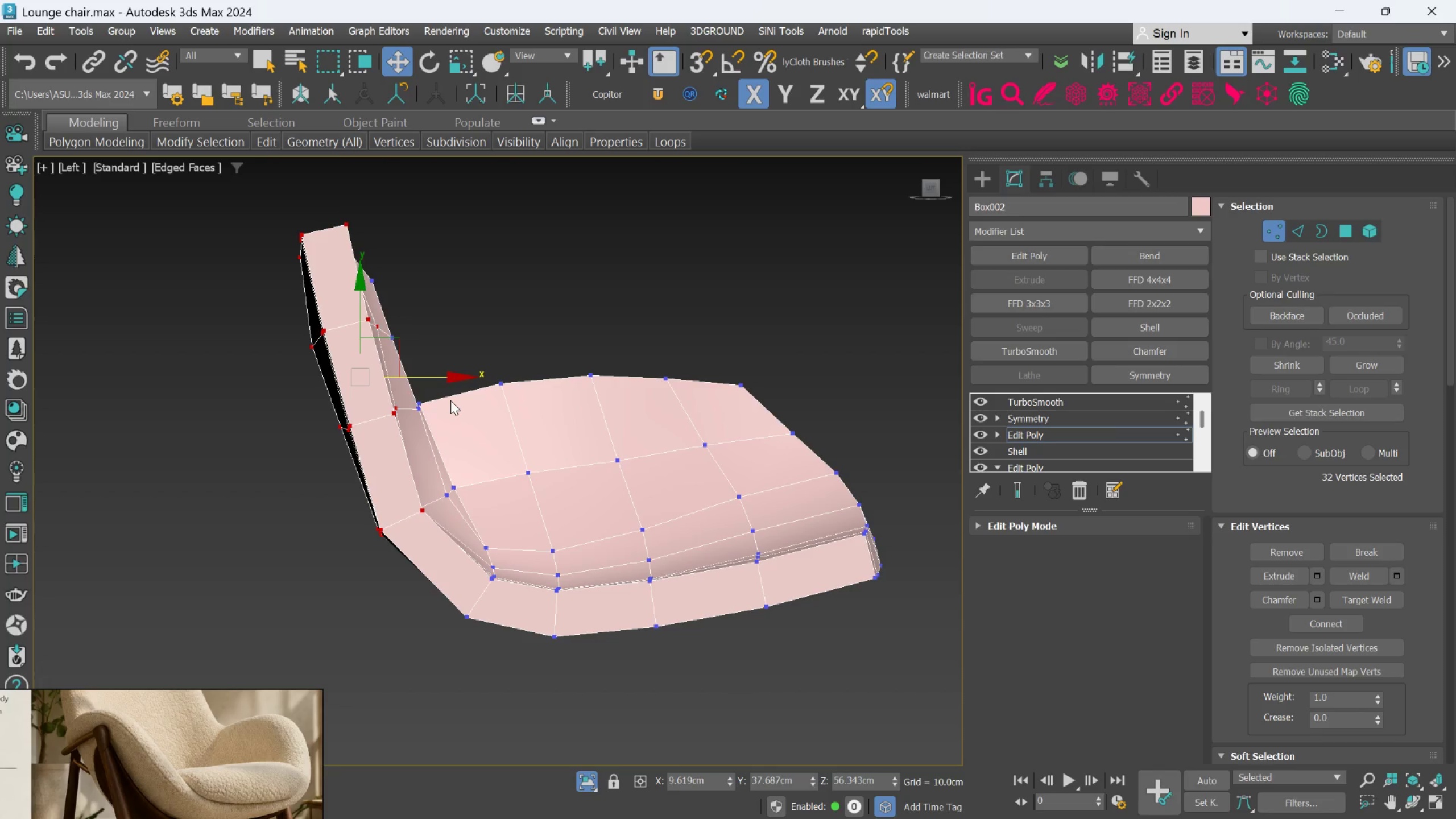 
hold_key(key=AltLeft, duration=1.33)
 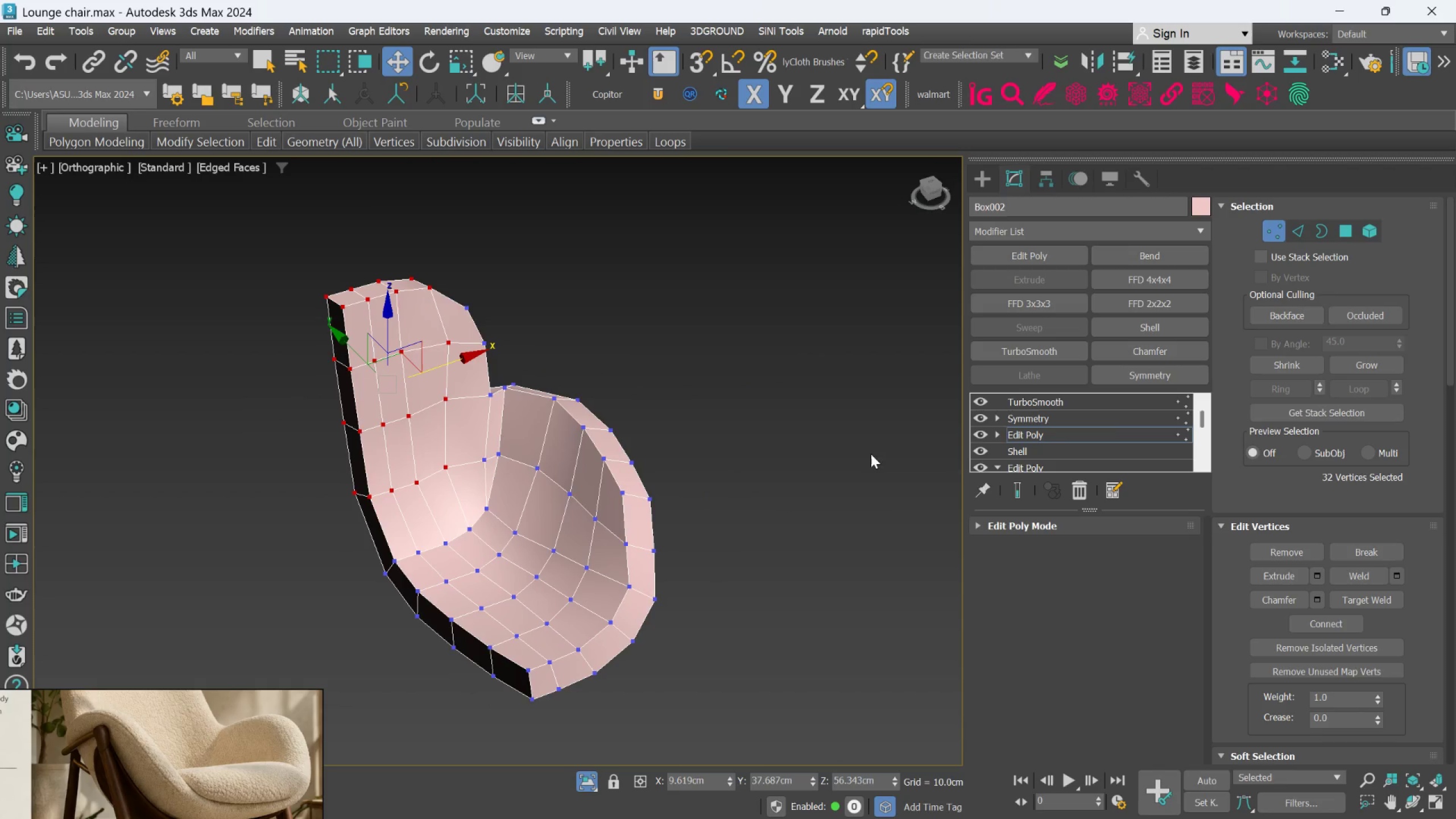 
scroll: coordinate [454, 403], scroll_direction: down, amount: 1.0
 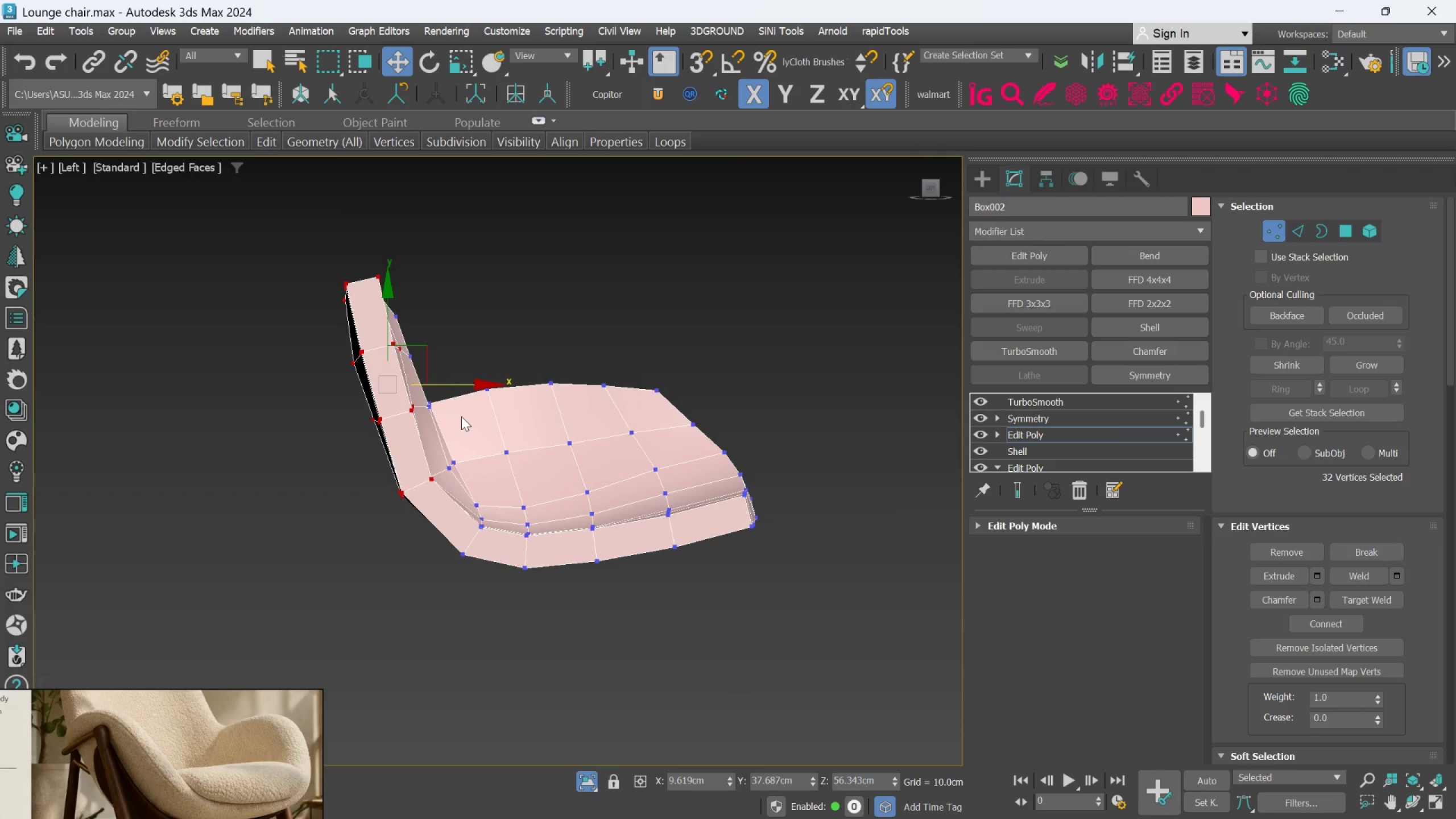 
hold_key(key=AltLeft, duration=0.42)
 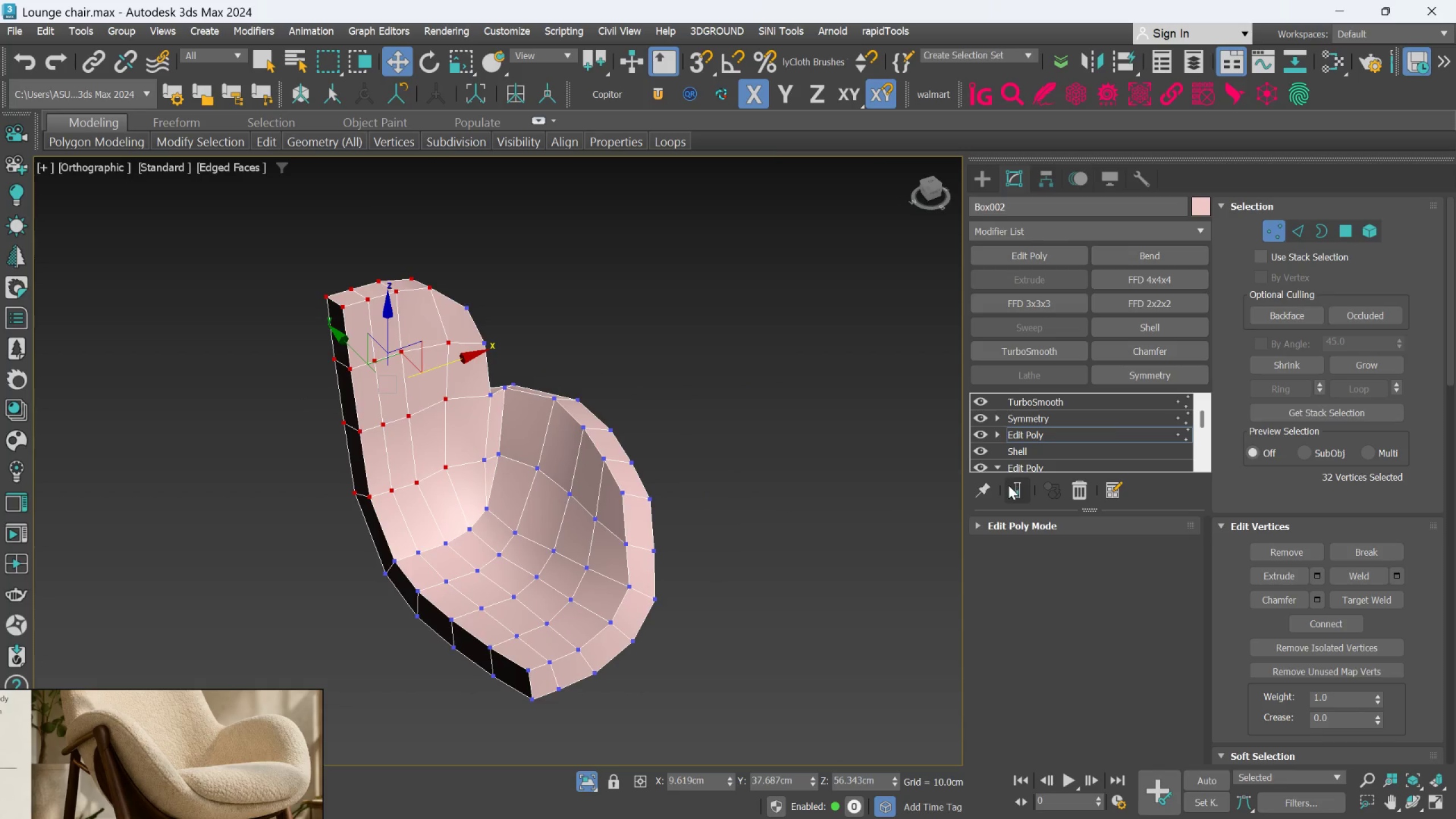 
left_click([1011, 490])
 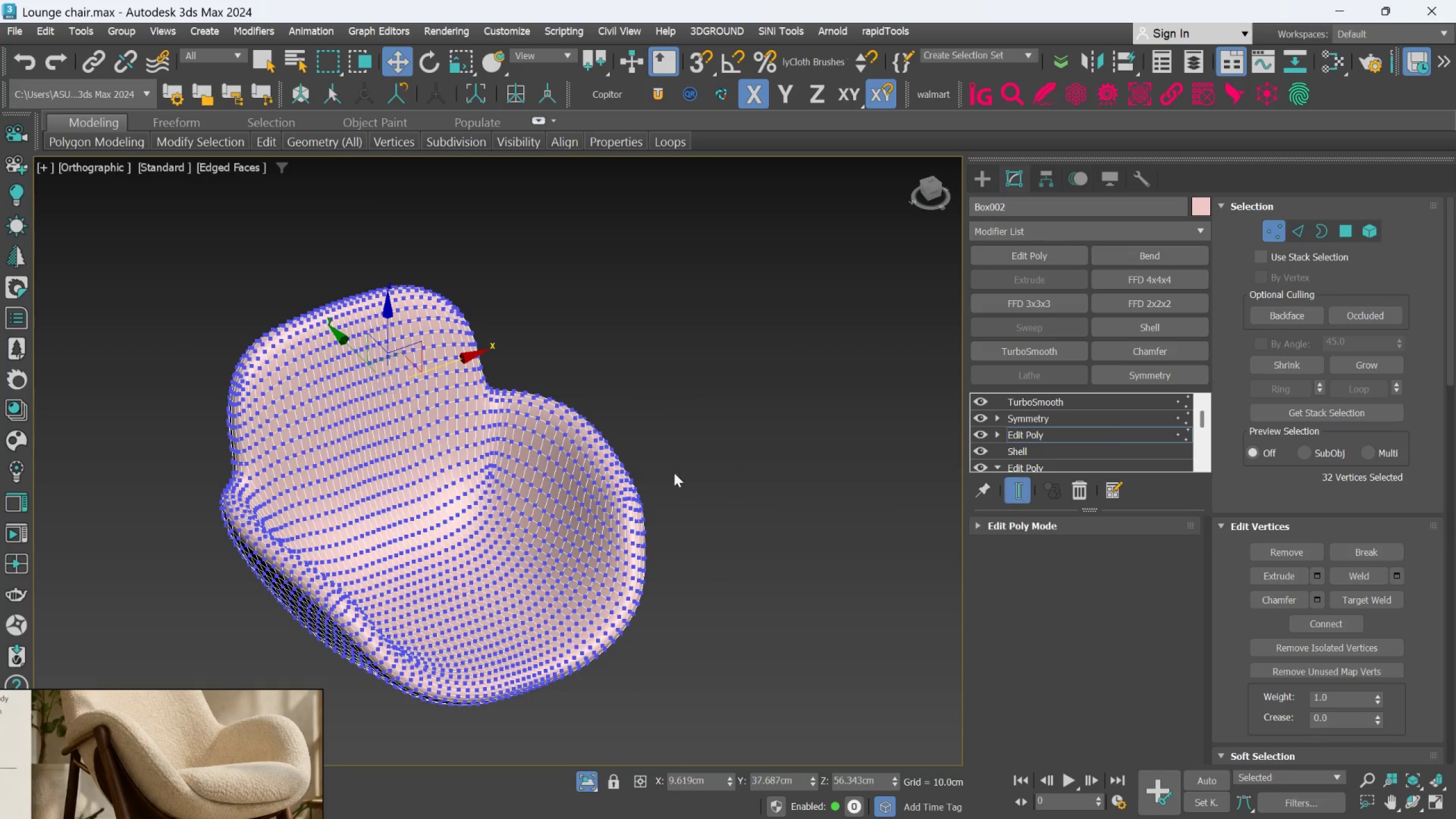 
hold_key(key=AltLeft, duration=0.88)
 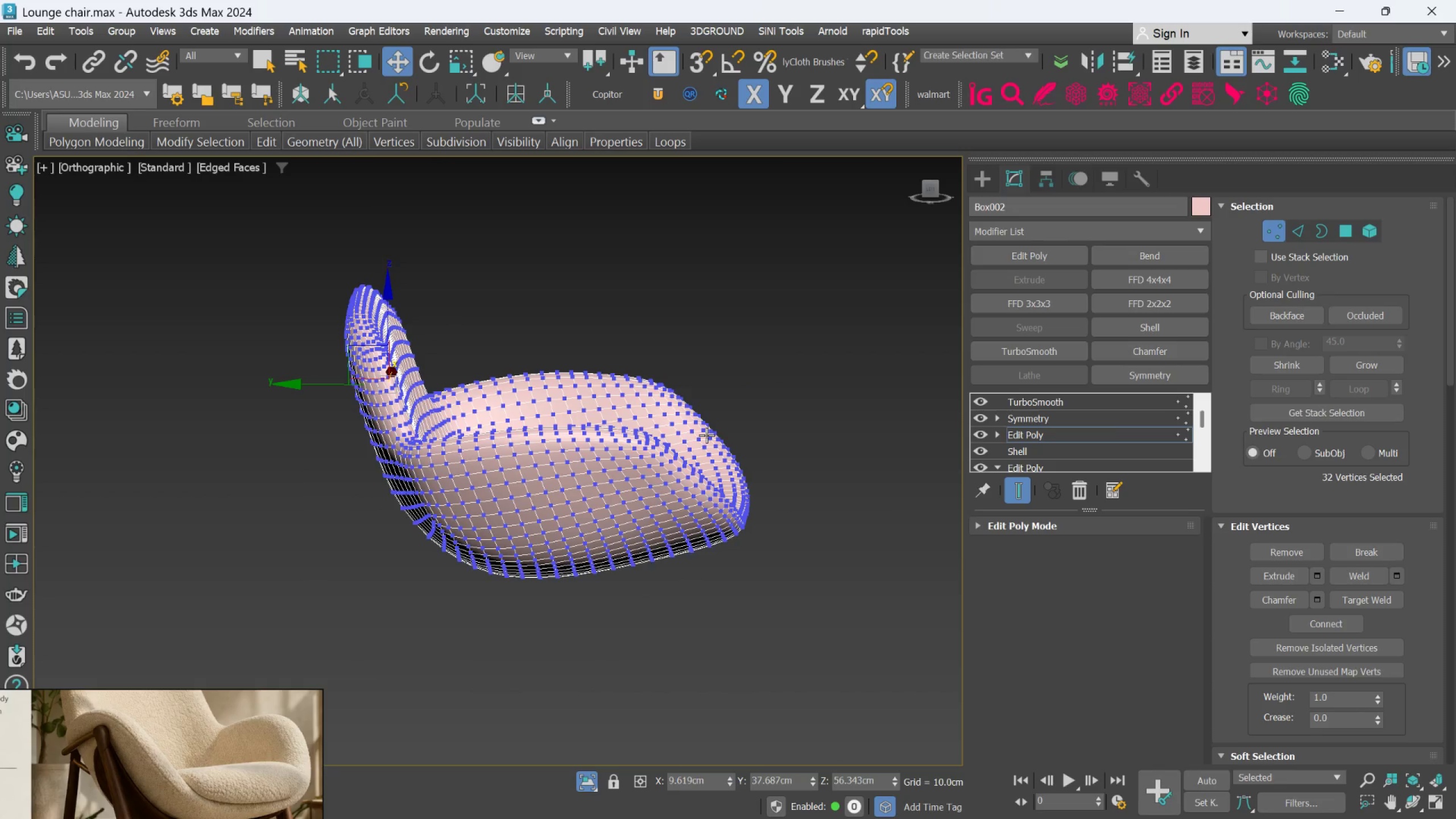 
key(L)
 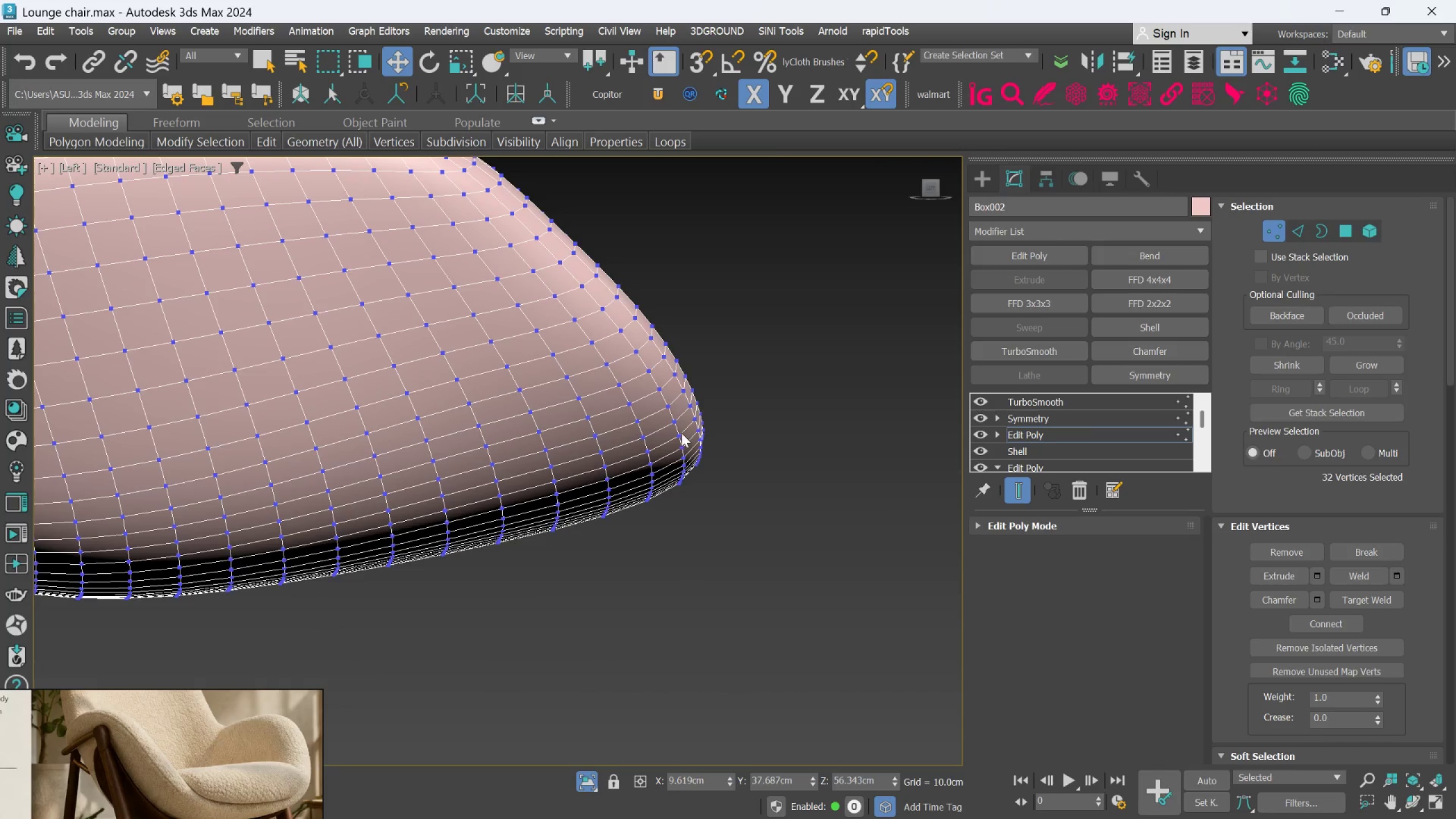 
scroll: coordinate [667, 433], scroll_direction: down, amount: 4.0
 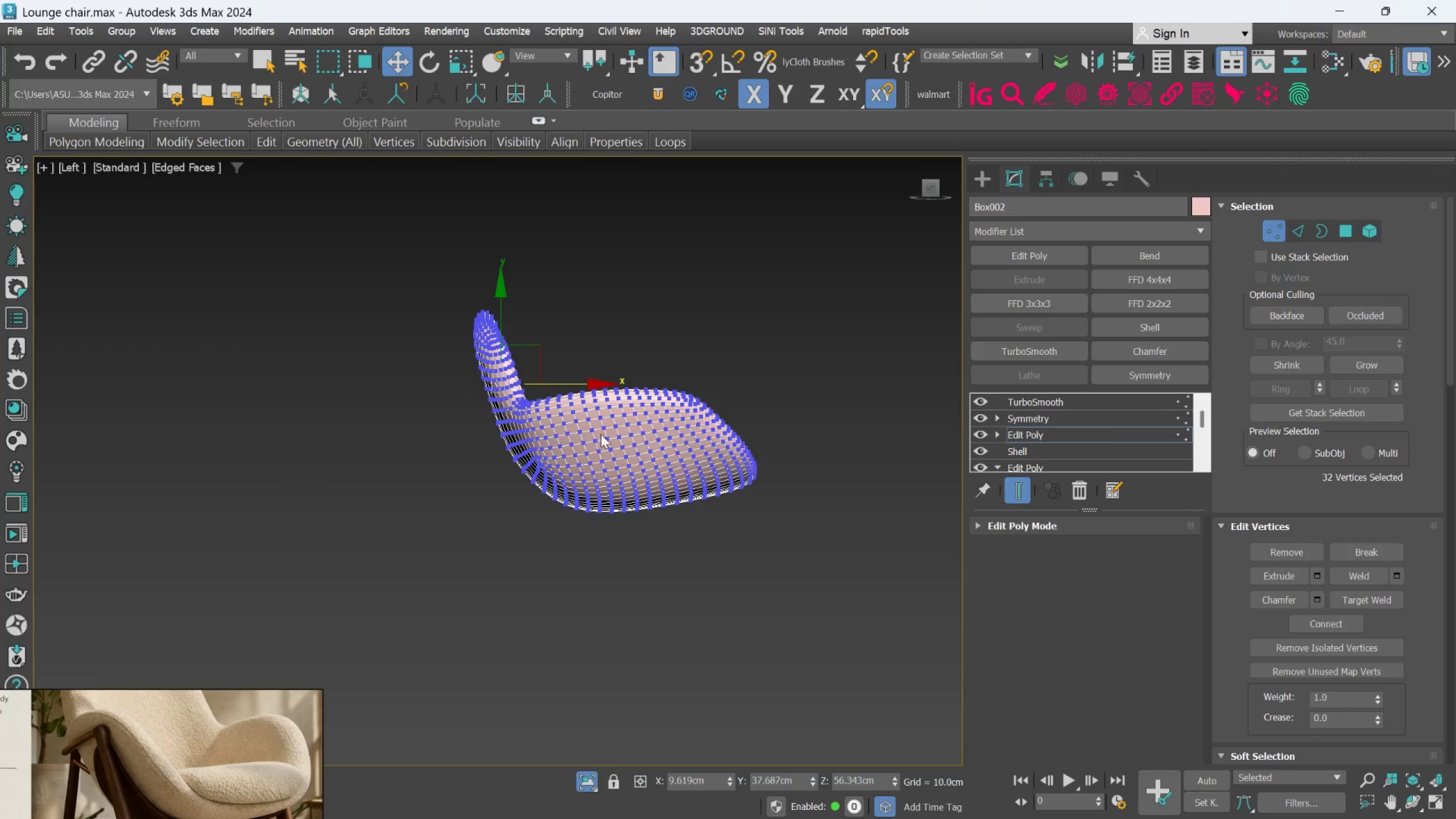 
scroll: coordinate [495, 398], scroll_direction: up, amount: 3.0
 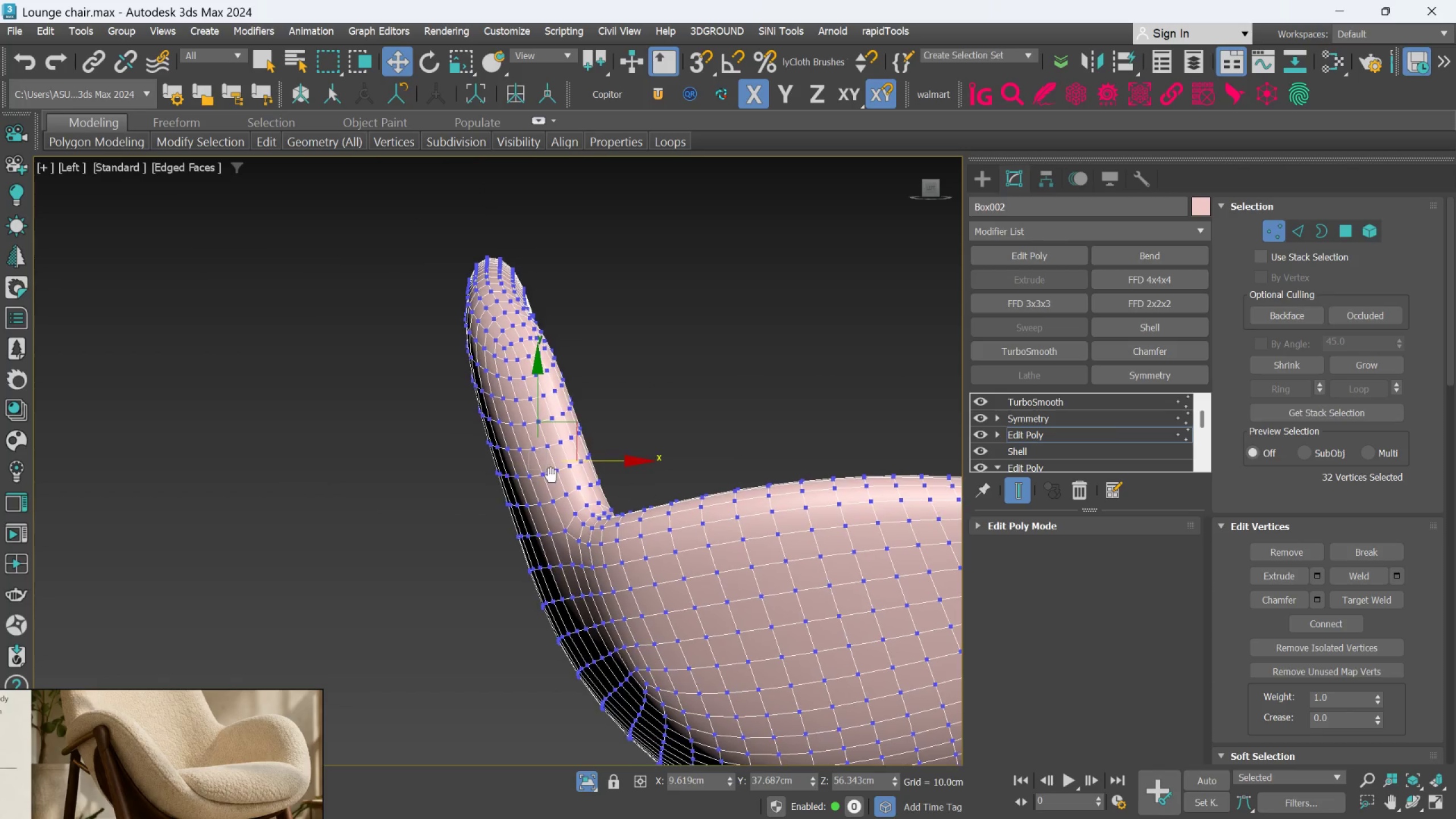 
scroll: coordinate [569, 454], scroll_direction: down, amount: 2.0
 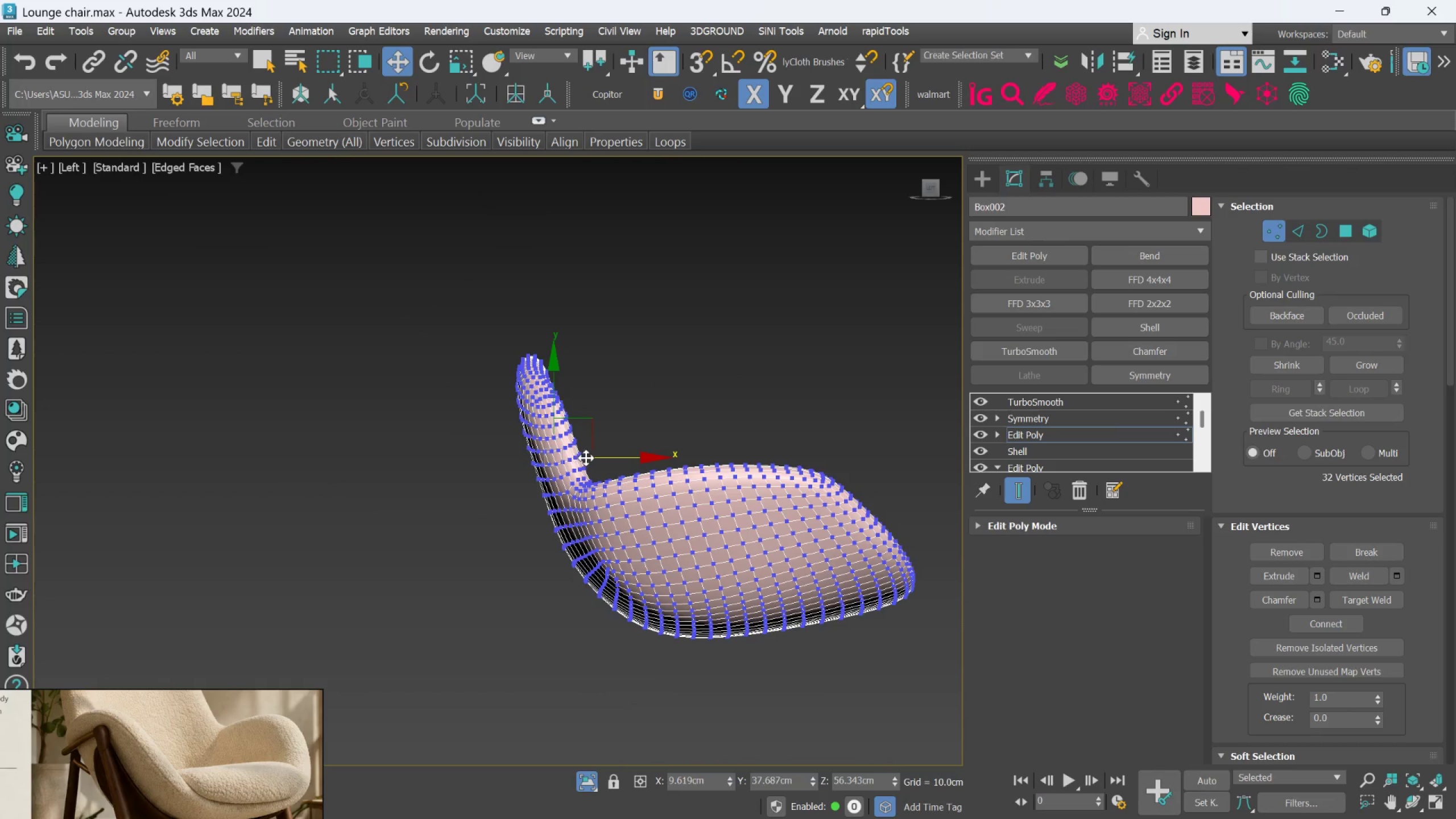 
hold_key(key=AltLeft, duration=1.34)
 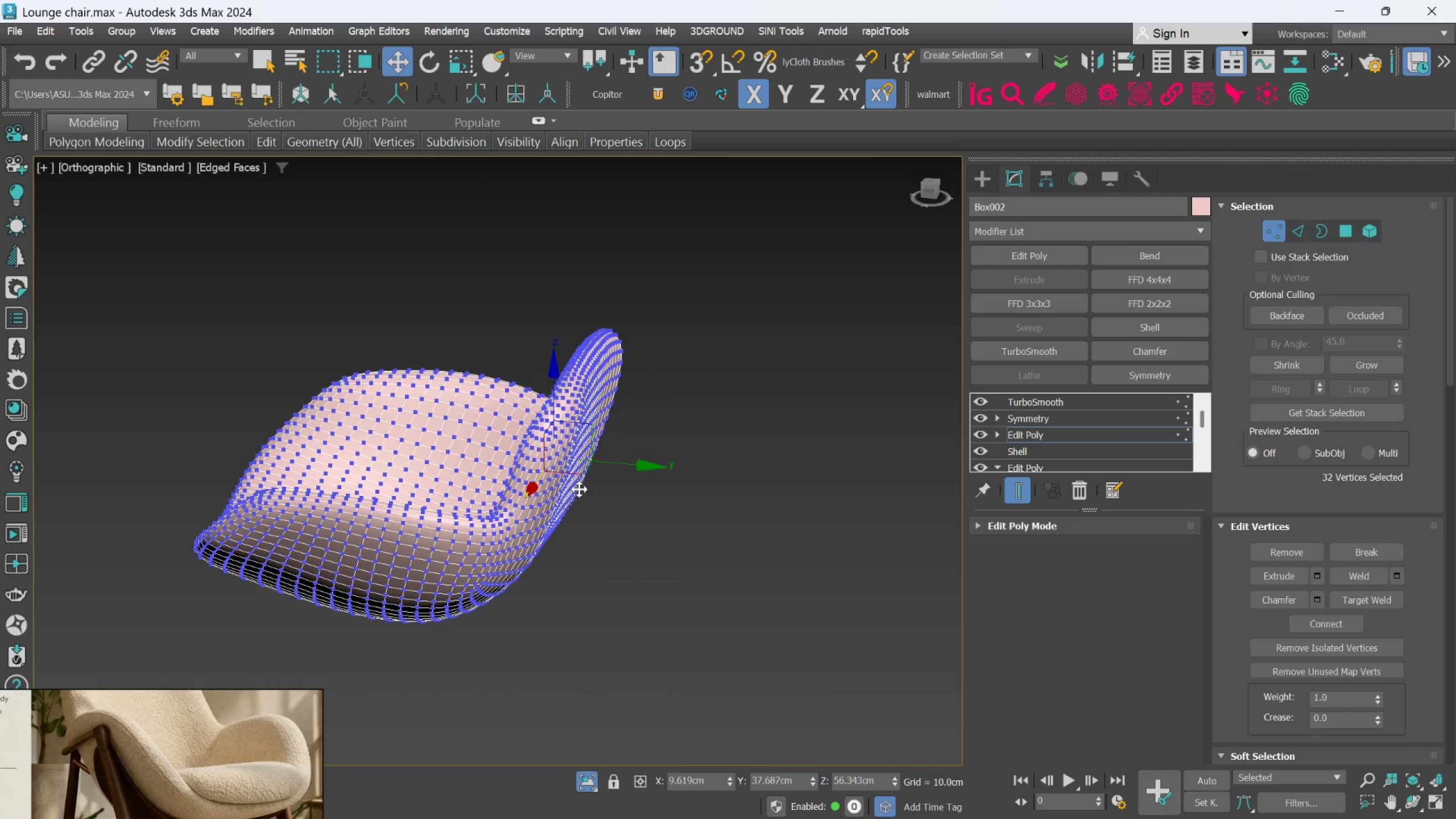 
hold_key(key=AltLeft, duration=1.5)
 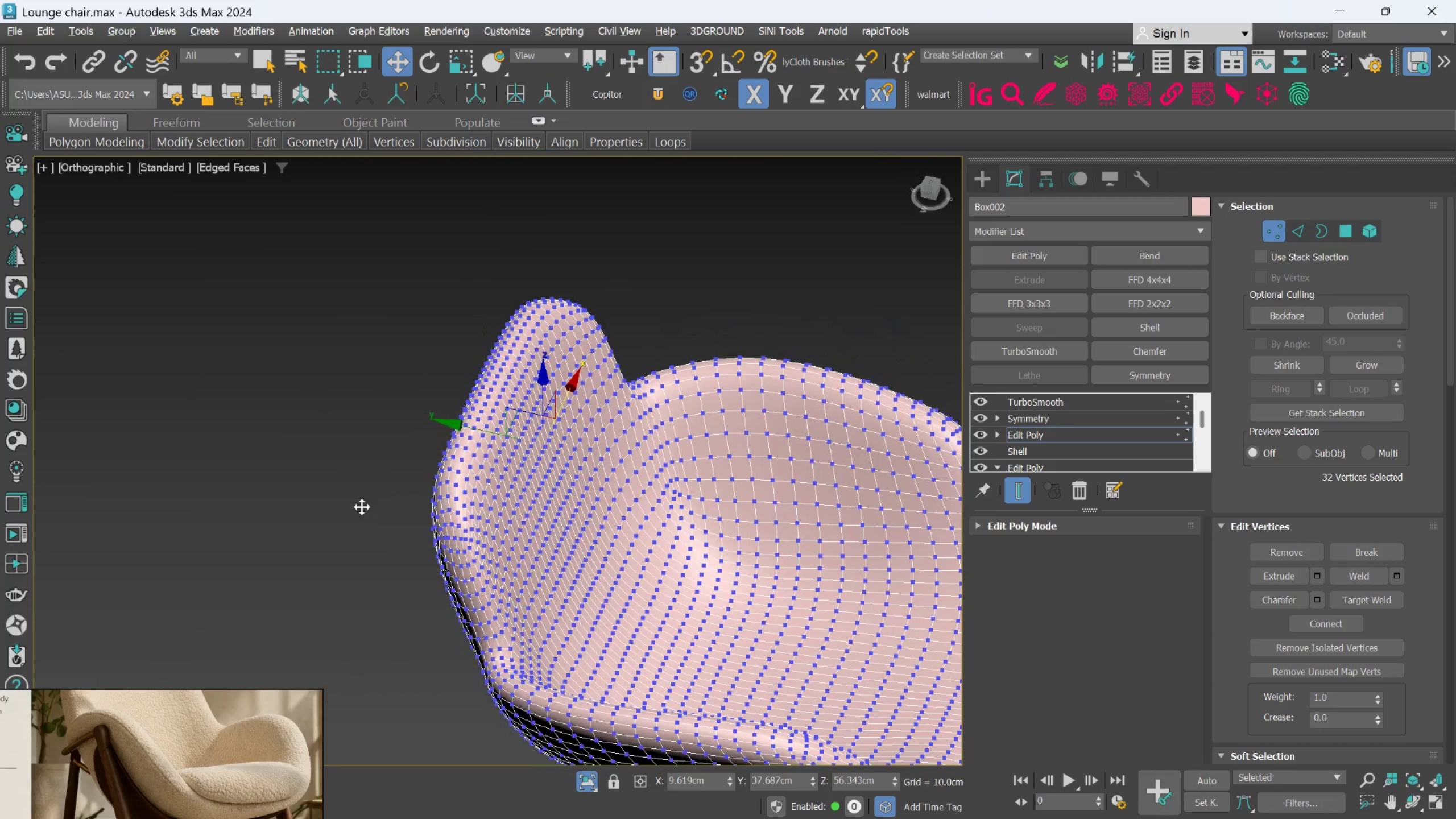 
scroll: coordinate [579, 489], scroll_direction: up, amount: 1.0
 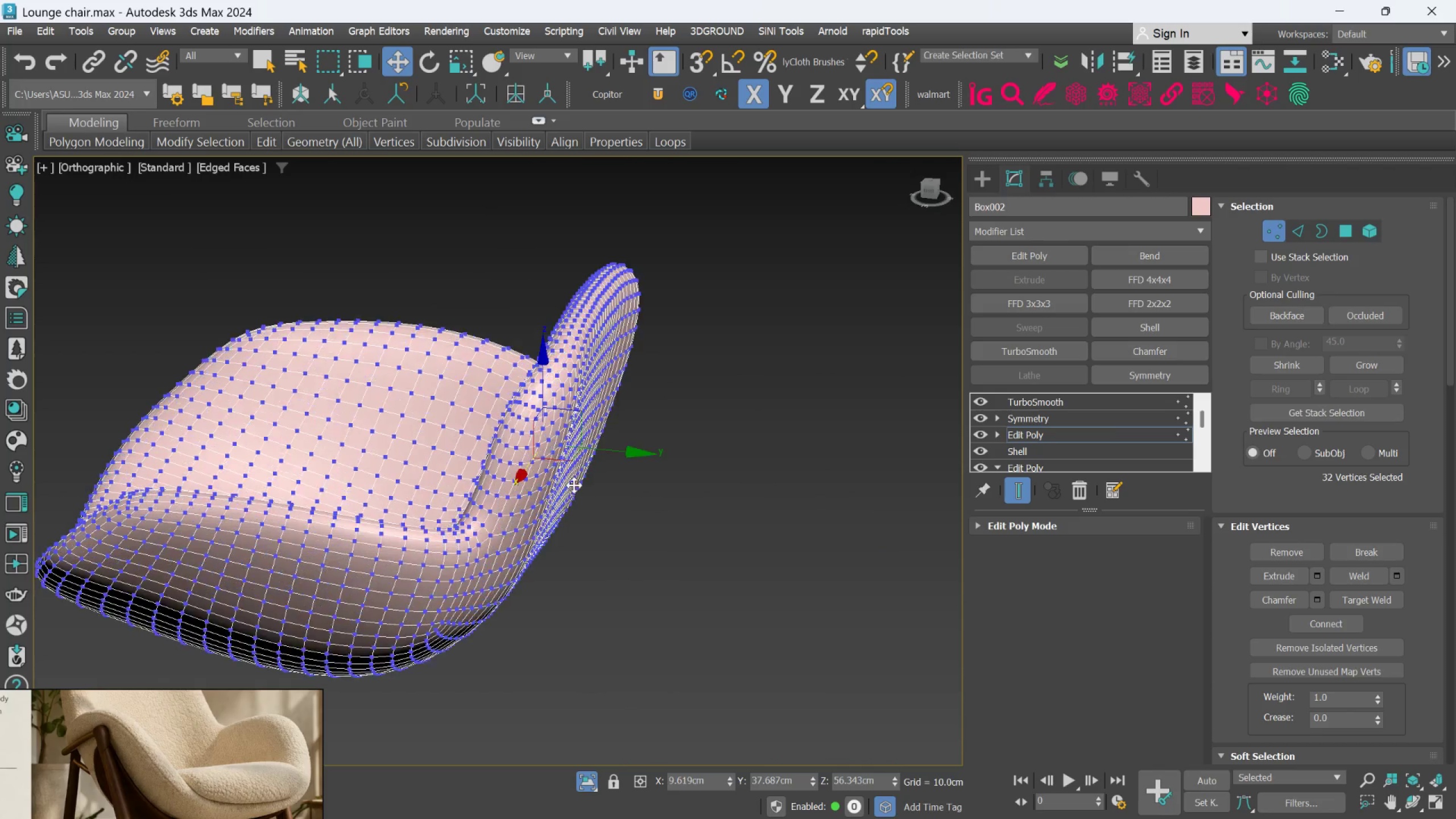 
hold_key(key=AltLeft, duration=0.56)
 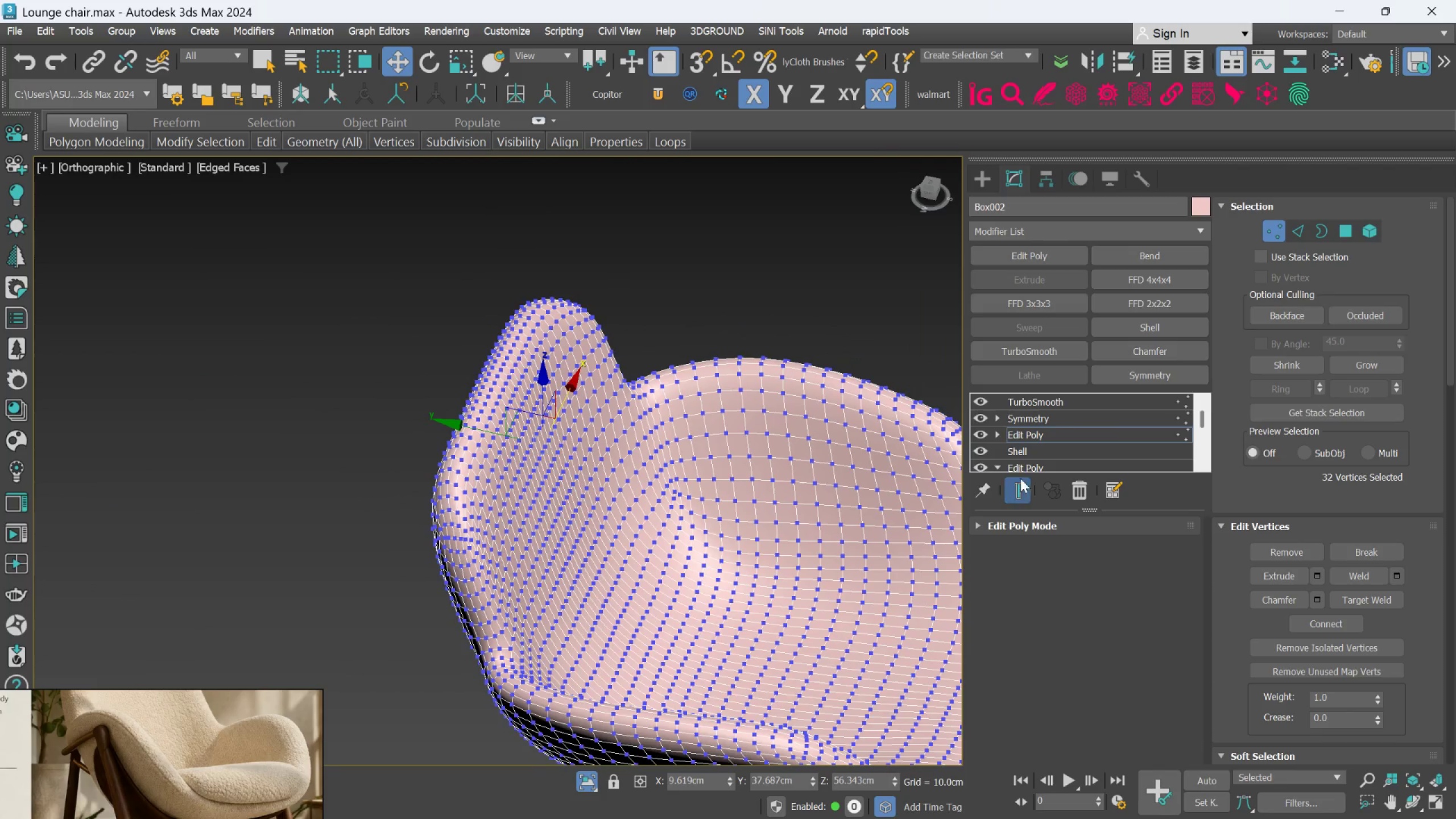 
left_click([1014, 480])
 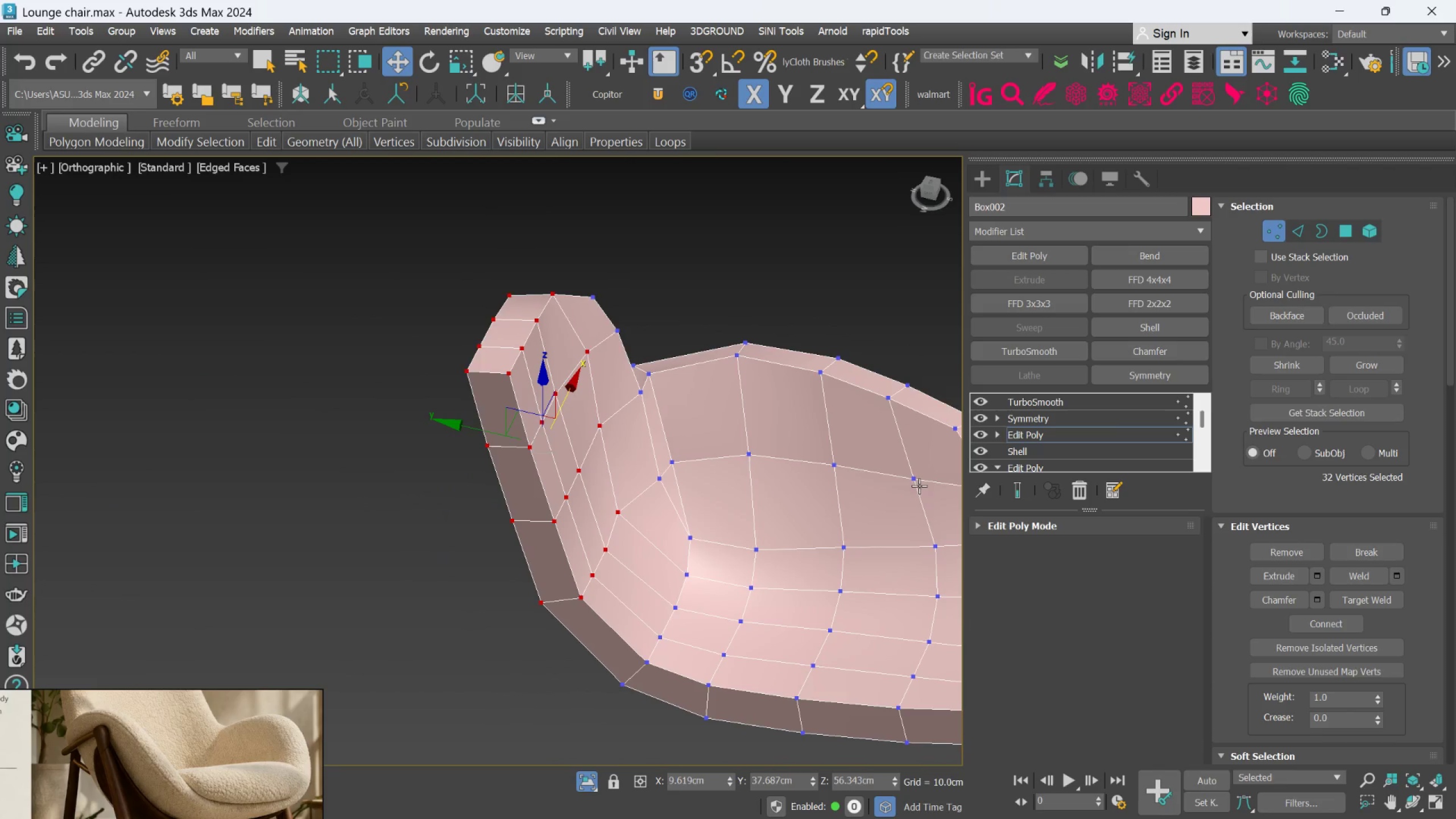 
hold_key(key=AltLeft, duration=0.48)
 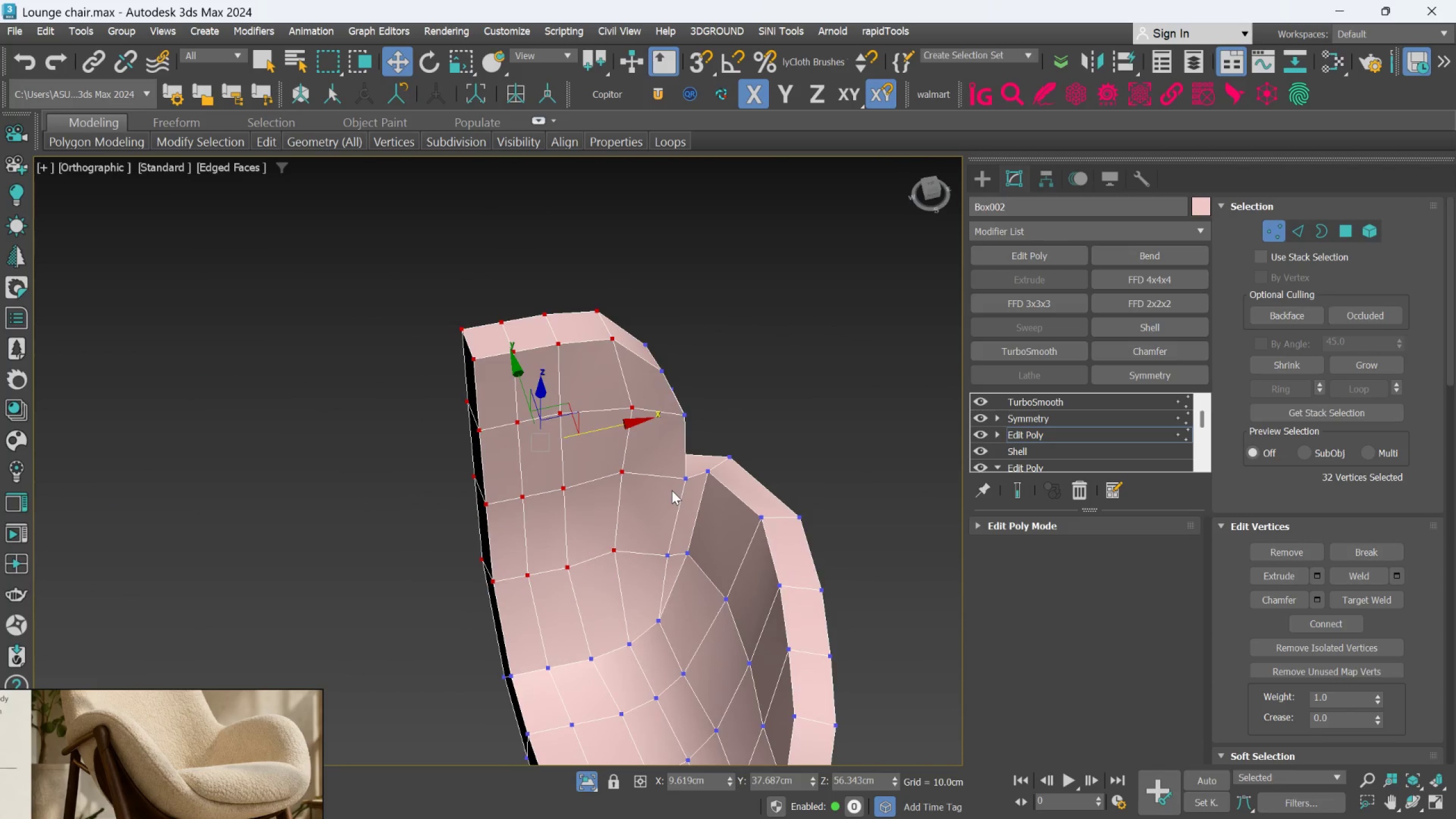 
key(Alt+AltLeft)
 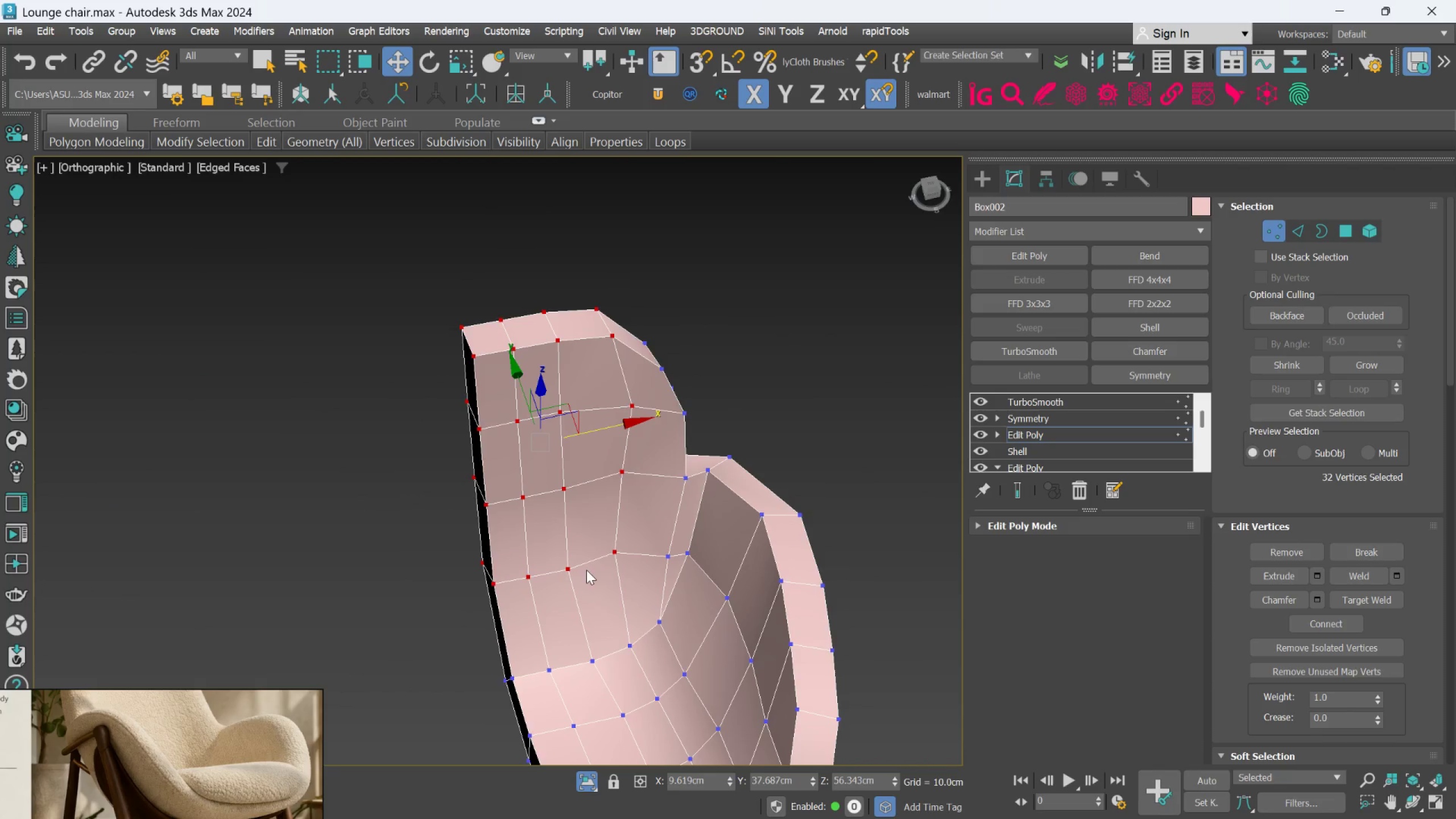 
key(Alt+AltLeft)
 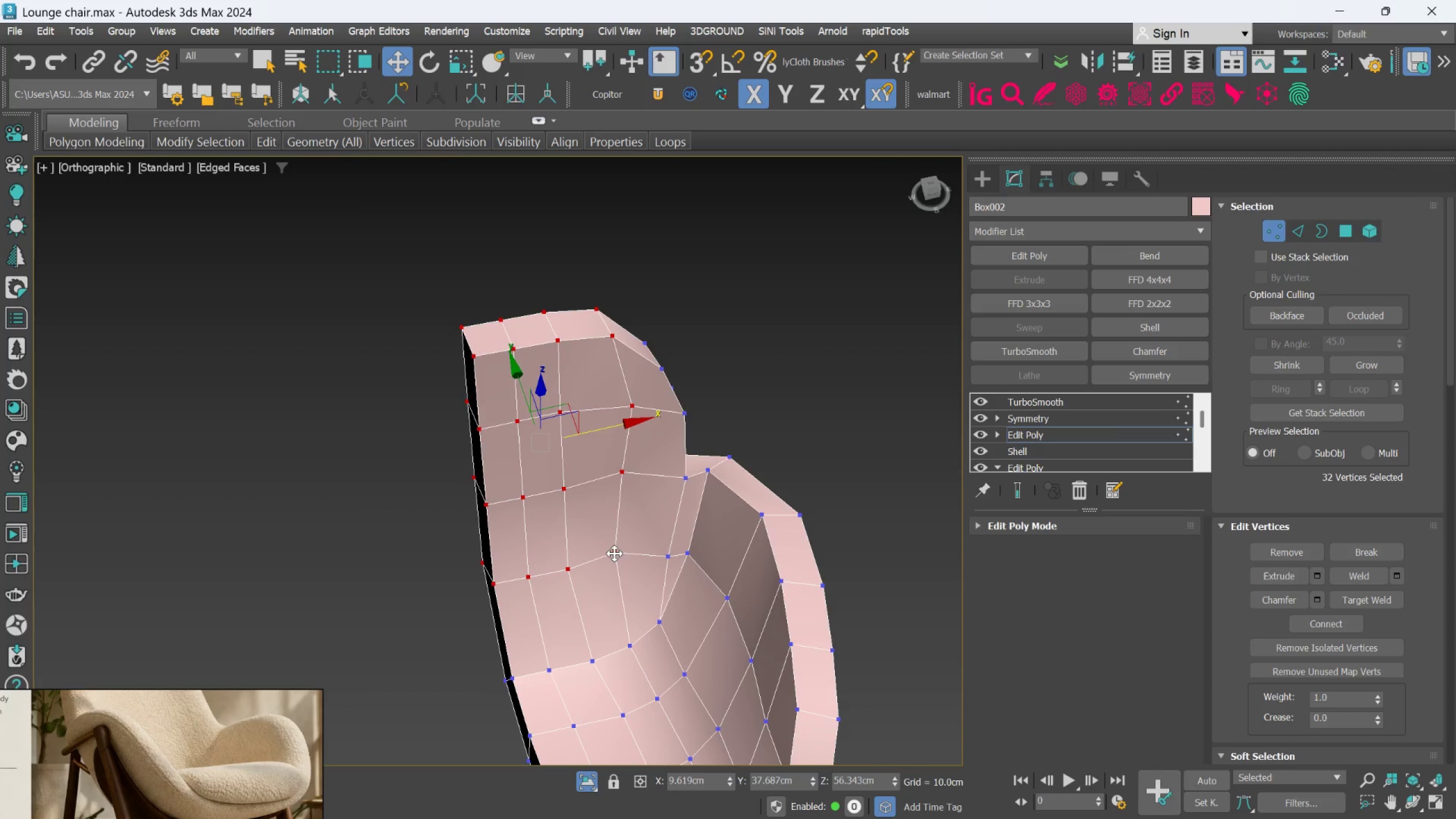 
hold_key(key=AltLeft, duration=1.5)
left_click([614, 553])
 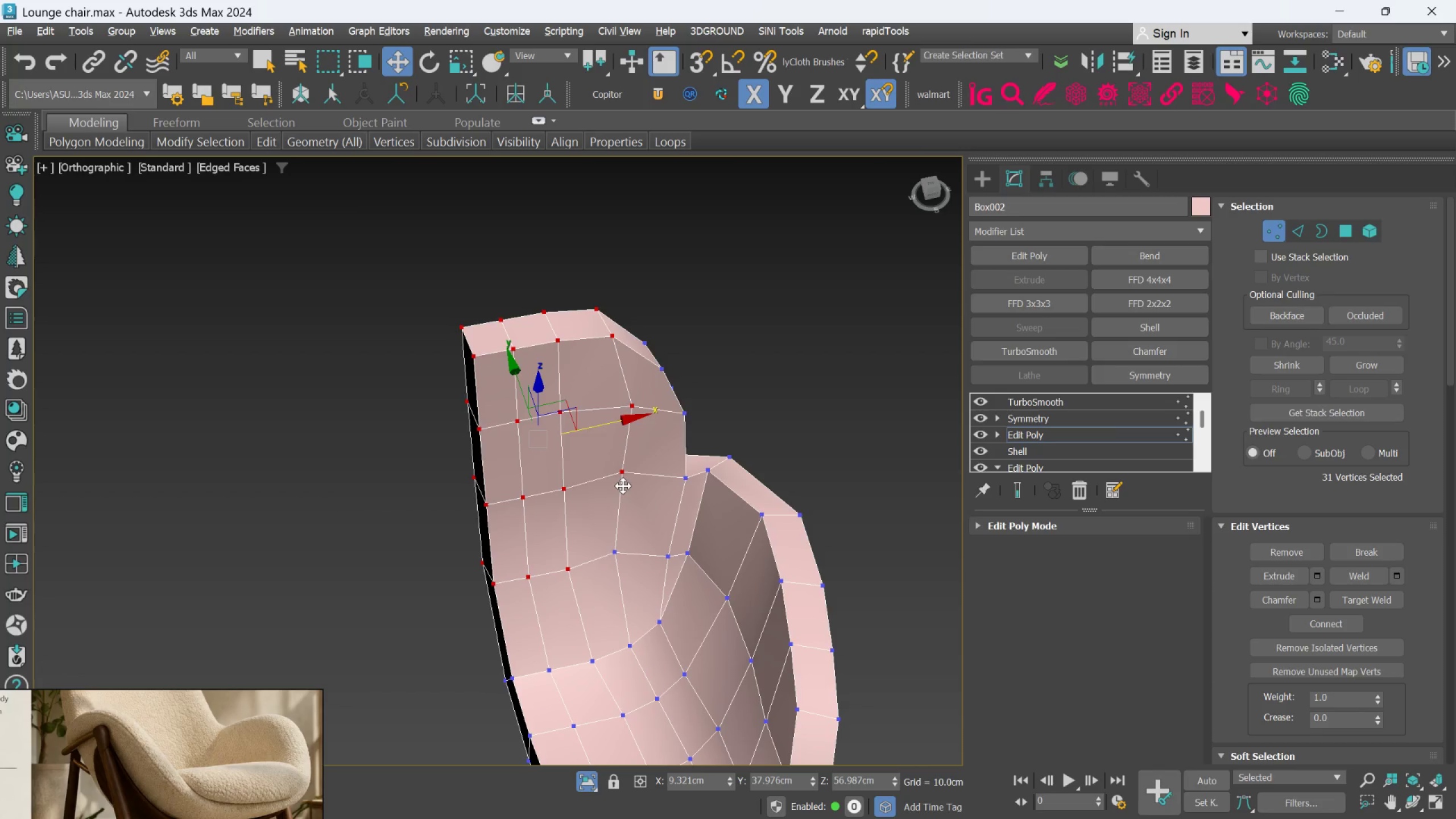 
left_click([621, 471])
 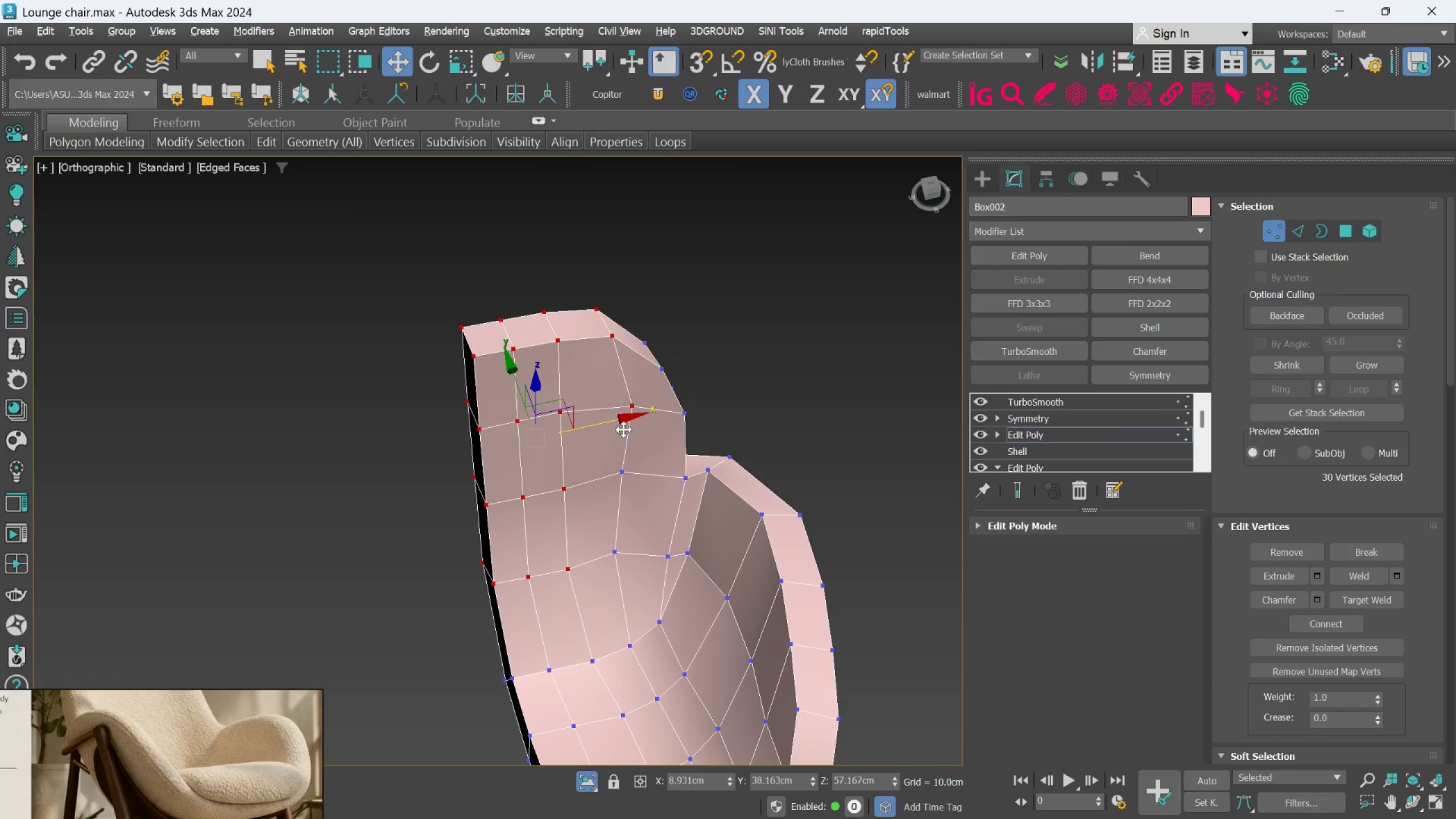 
hold_key(key=AltLeft, duration=1.51)
left_click([625, 419])
 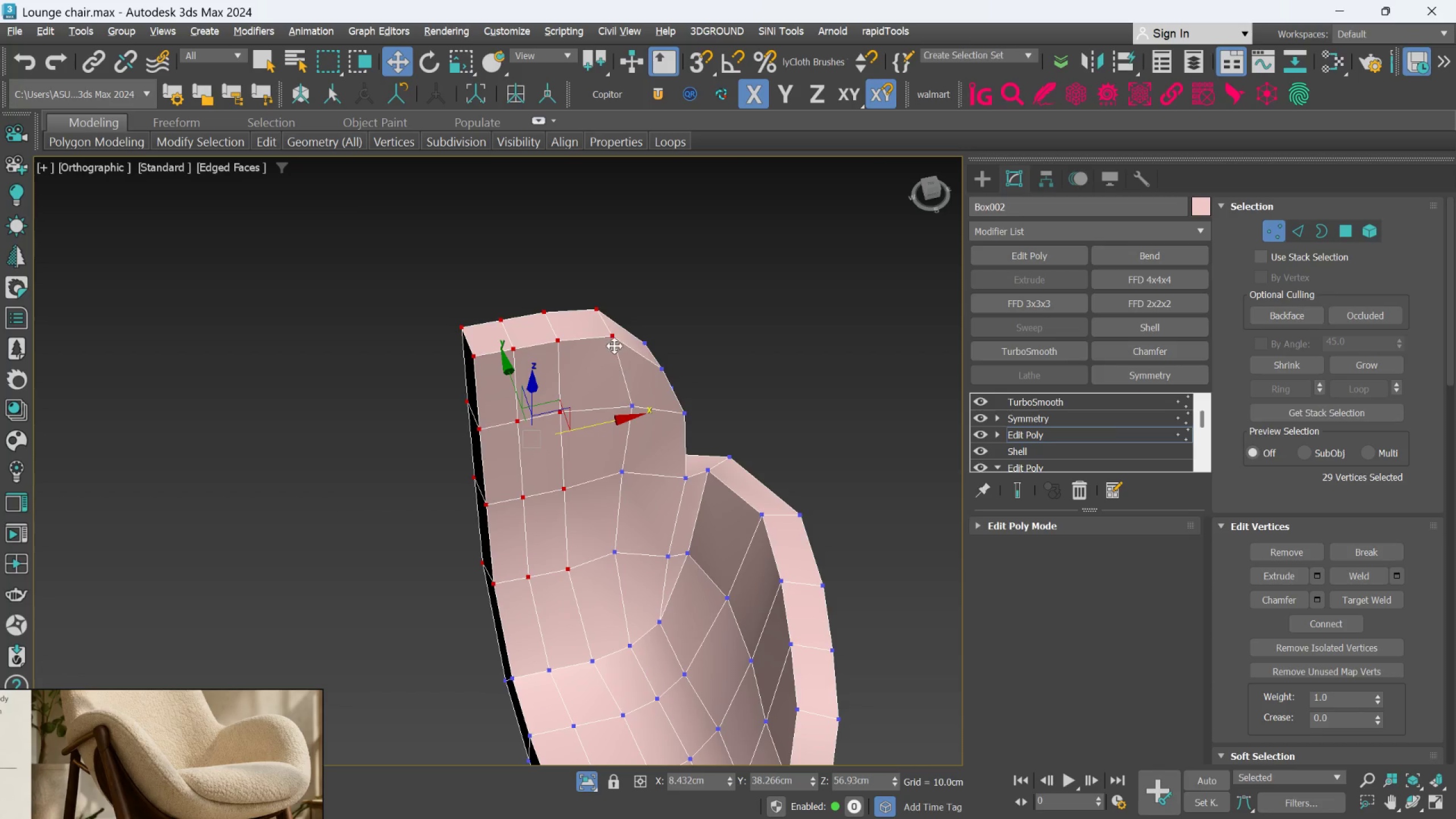 
left_click([613, 342])
 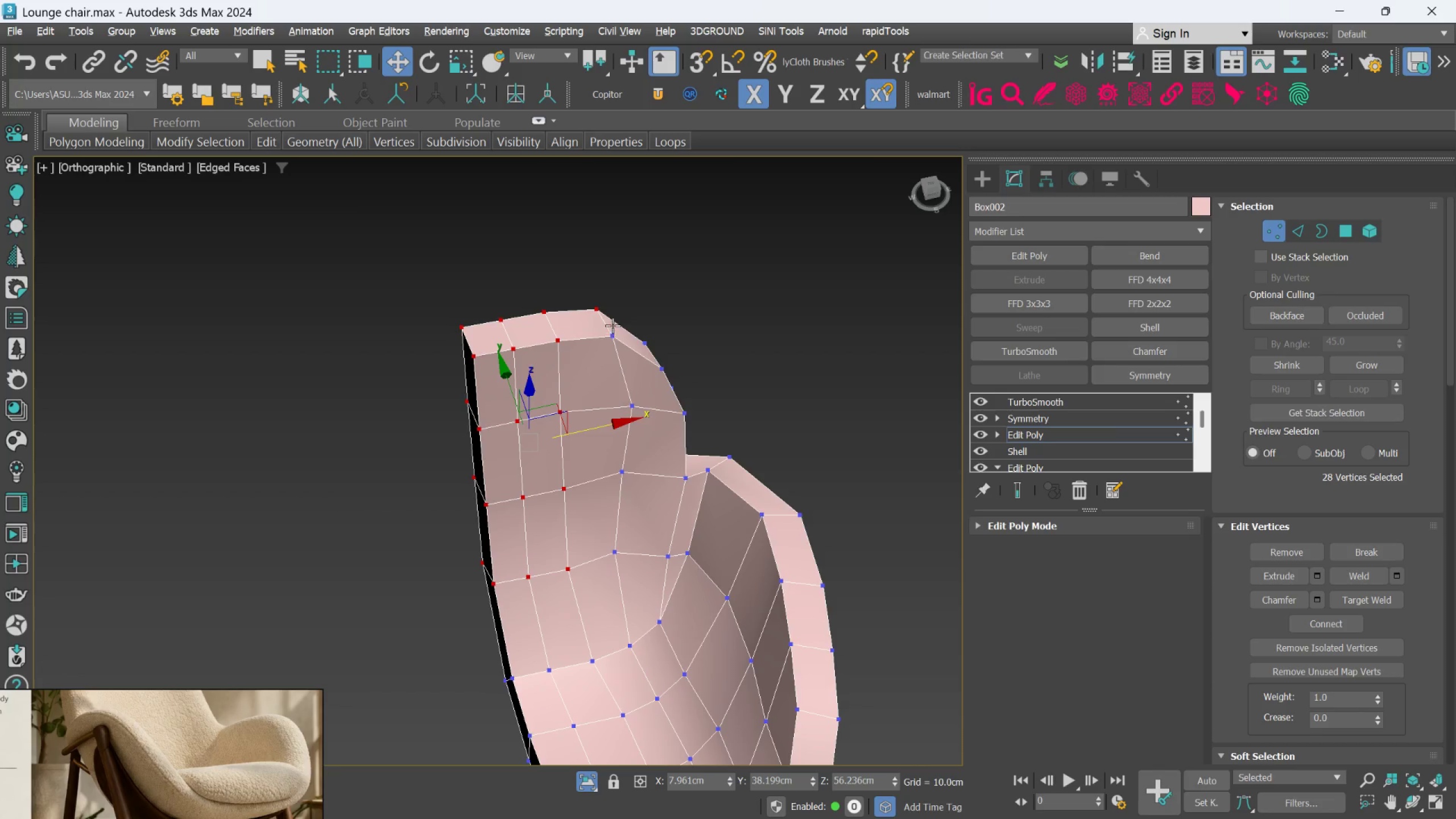 
hold_key(key=AltLeft, duration=0.45)
left_click([605, 318])
 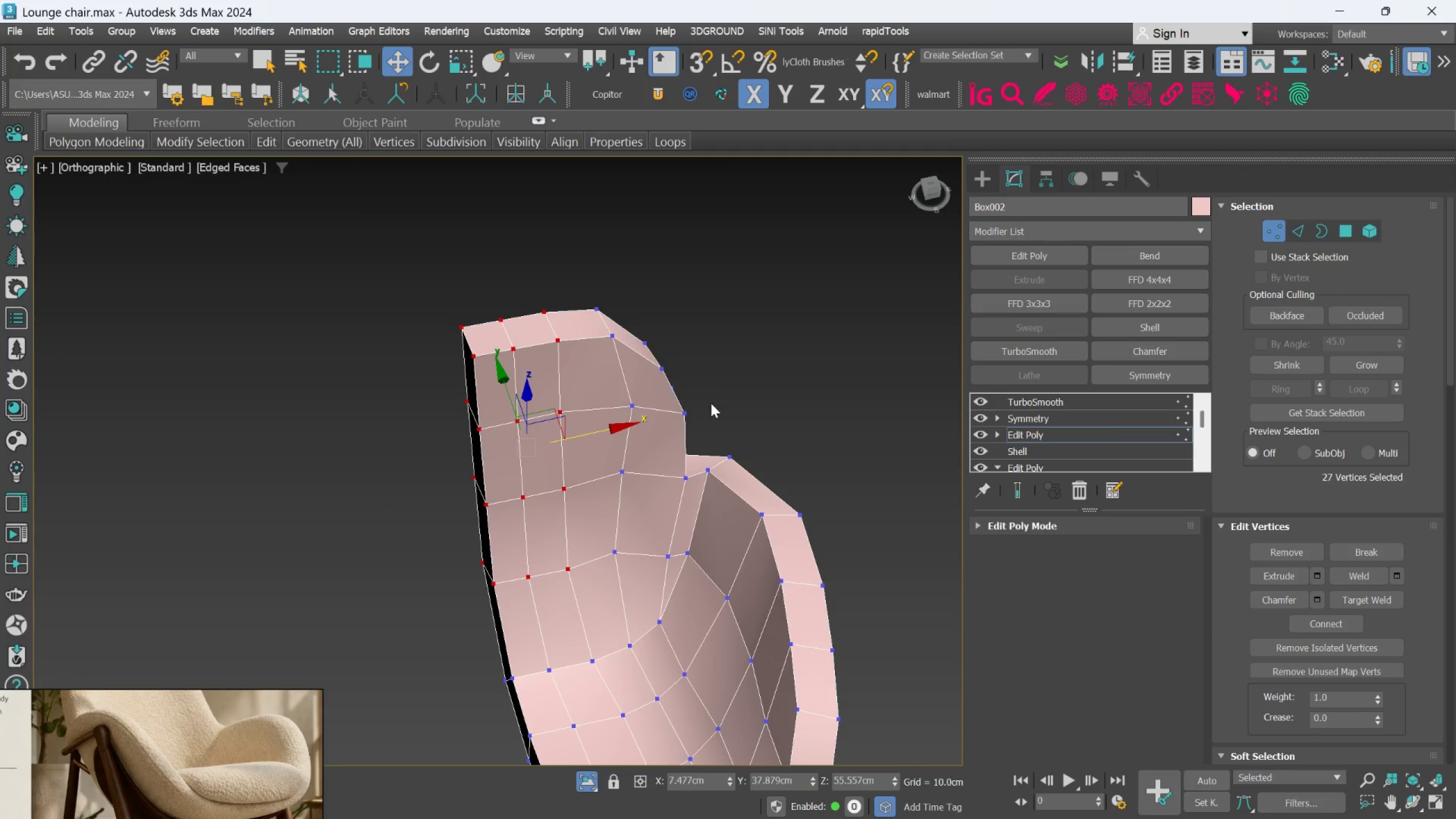 
hold_key(key=AltLeft, duration=0.88)
 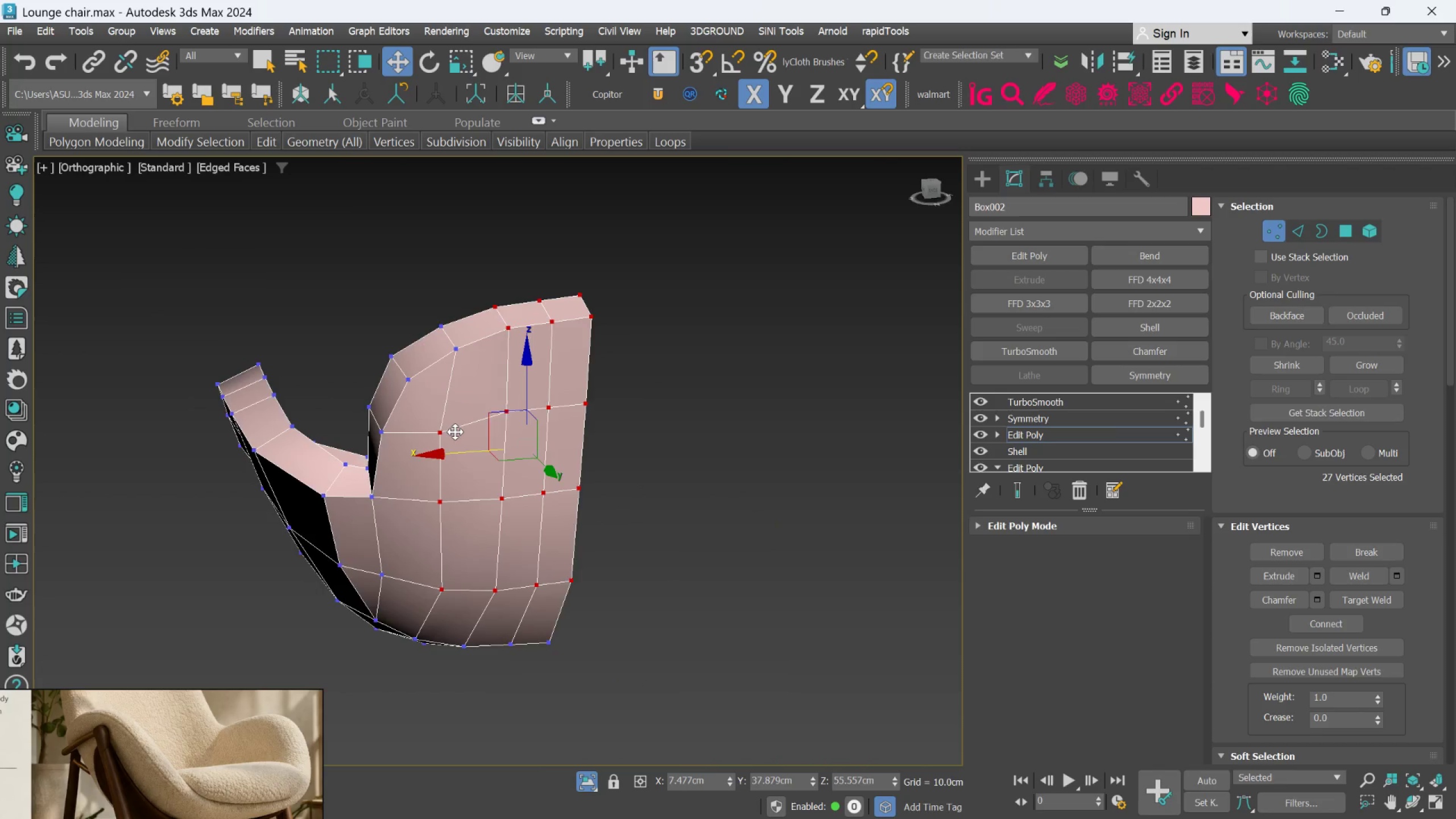 
scroll: coordinate [455, 432], scroll_direction: up, amount: 1.0
 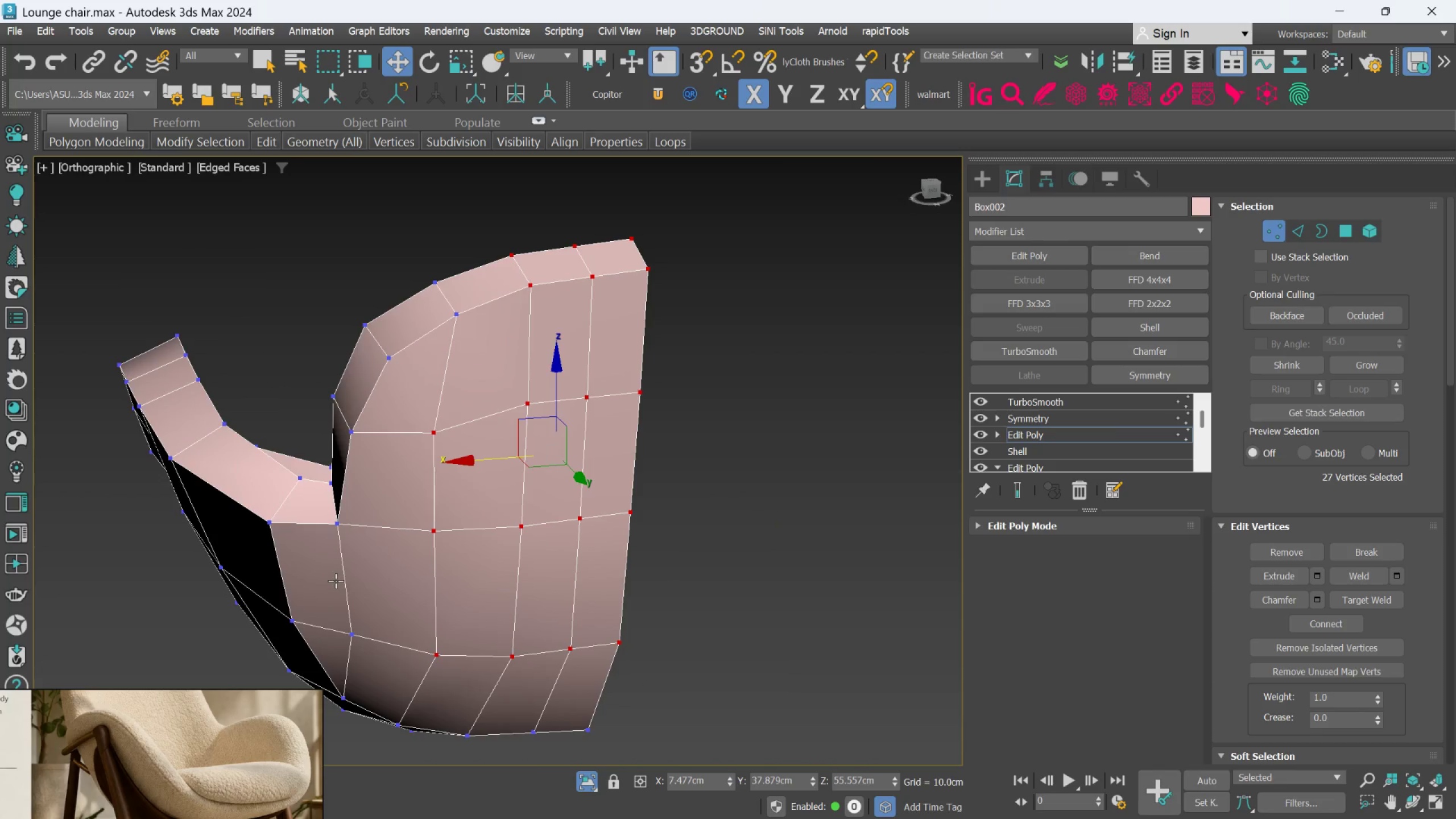 
hold_key(key=AltLeft, duration=1.5)
left_click([433, 429])
 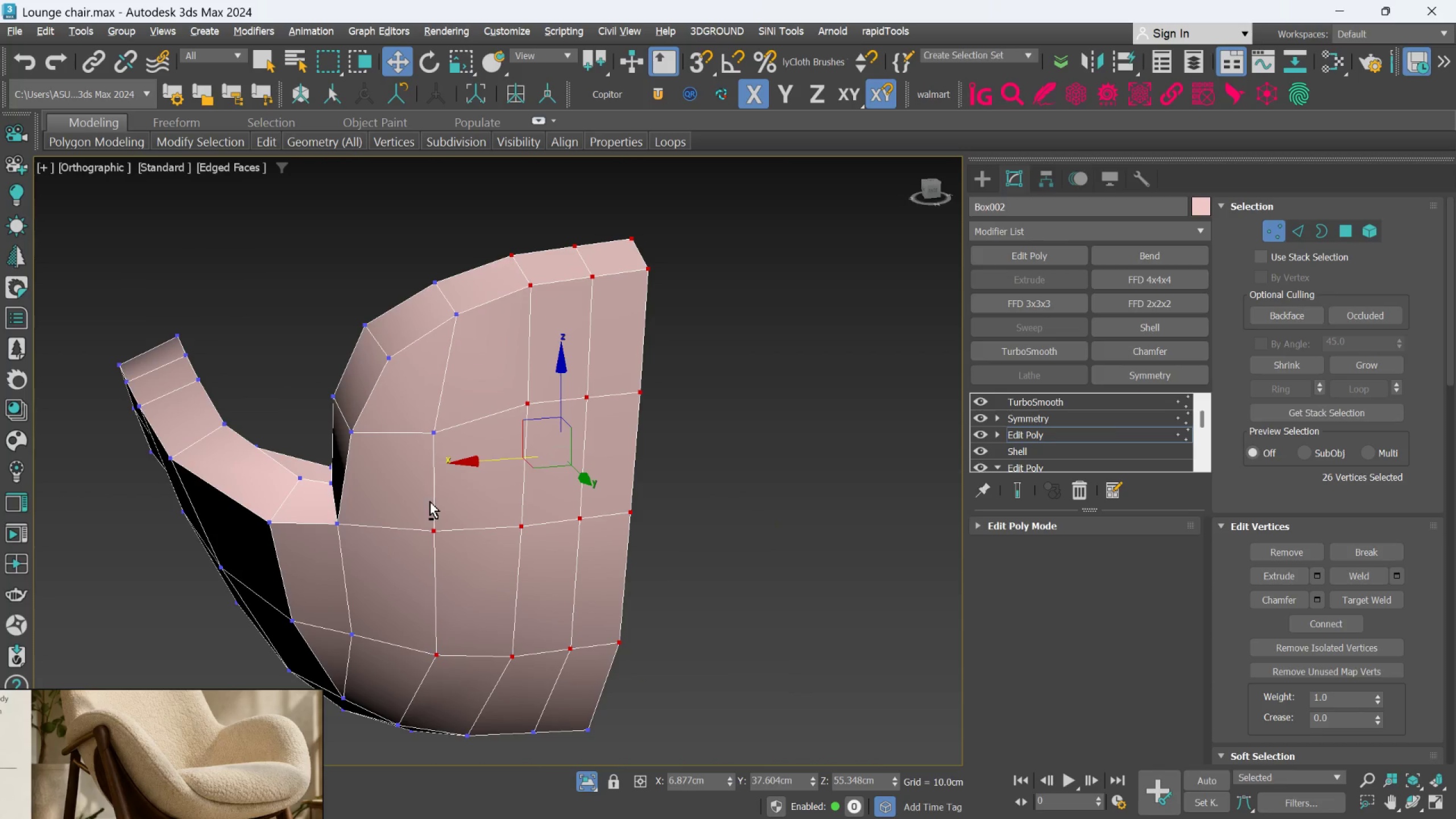 
hold_key(key=AltLeft, duration=1.03)
left_click([431, 523])
 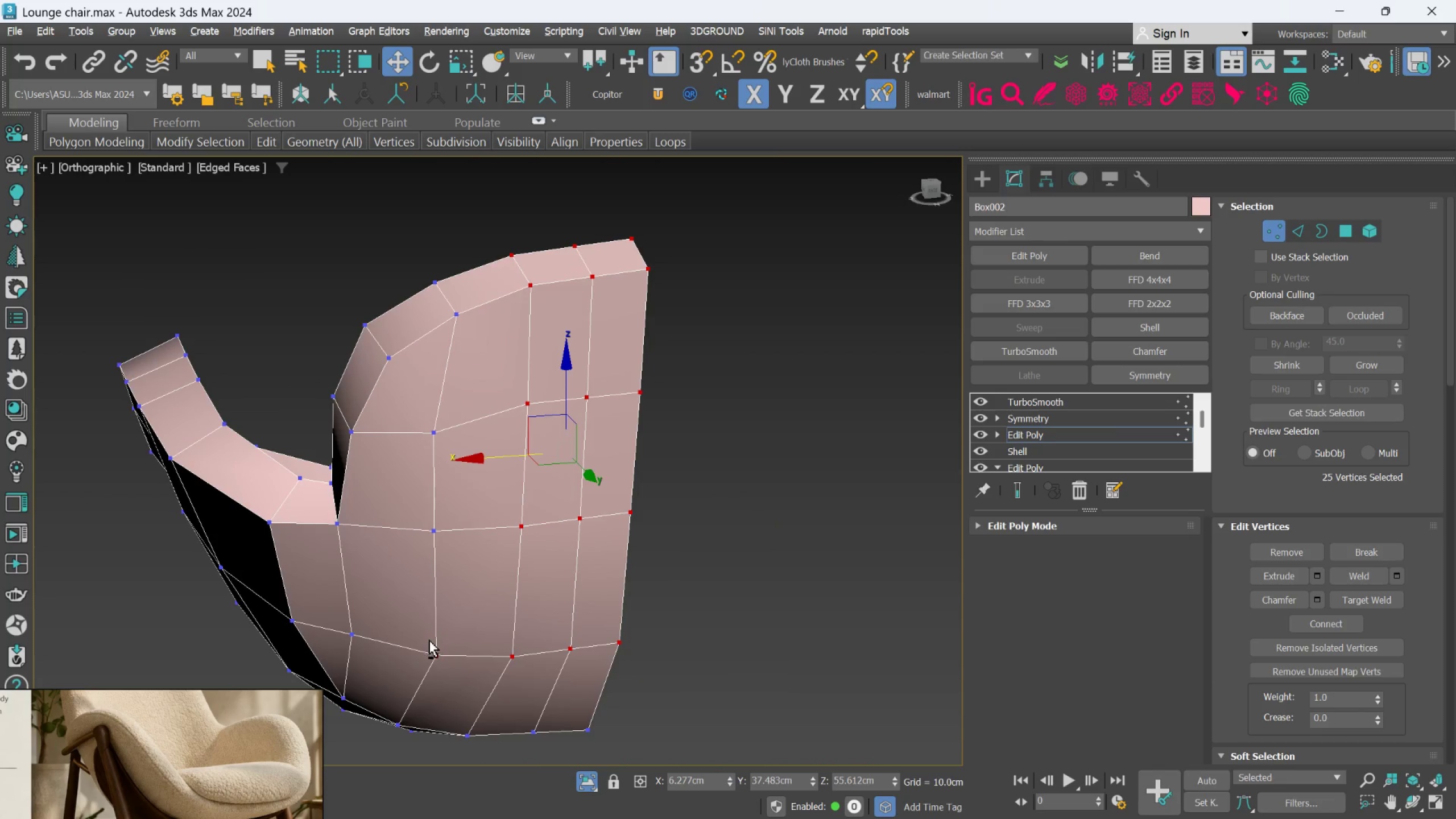 
left_click([432, 655])
 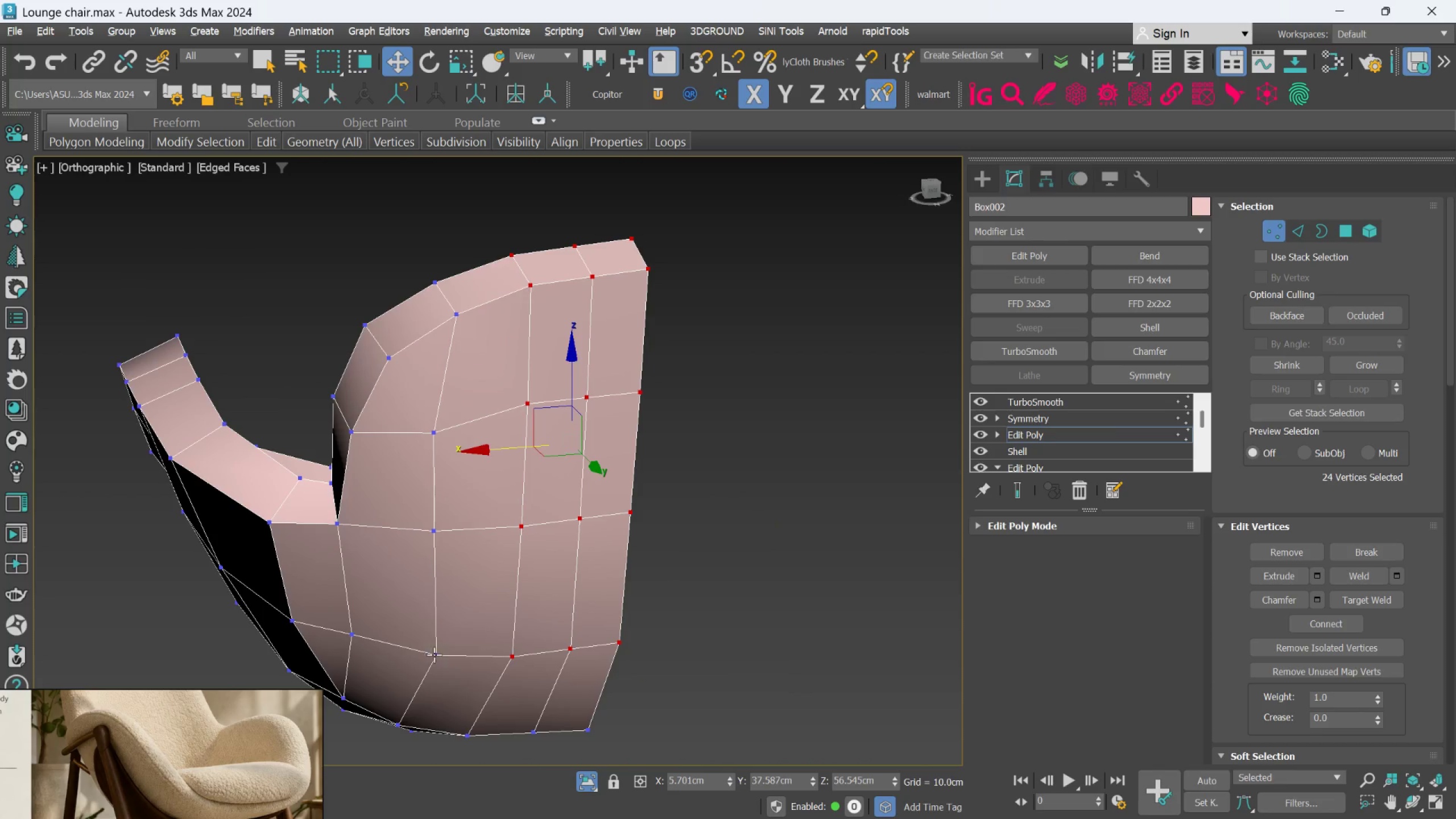 
hold_key(key=AltLeft, duration=7.06)
 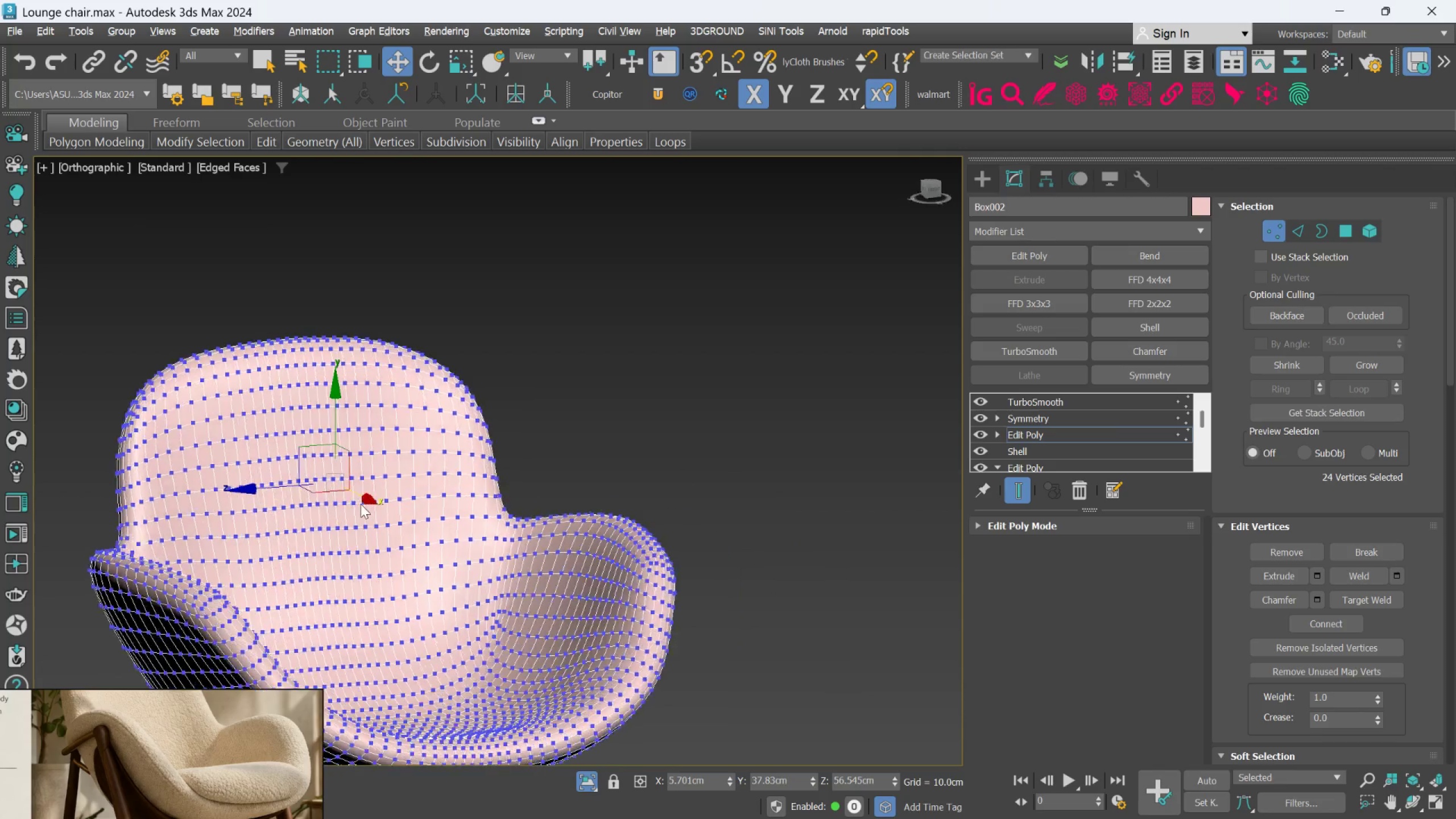 
key(L)
 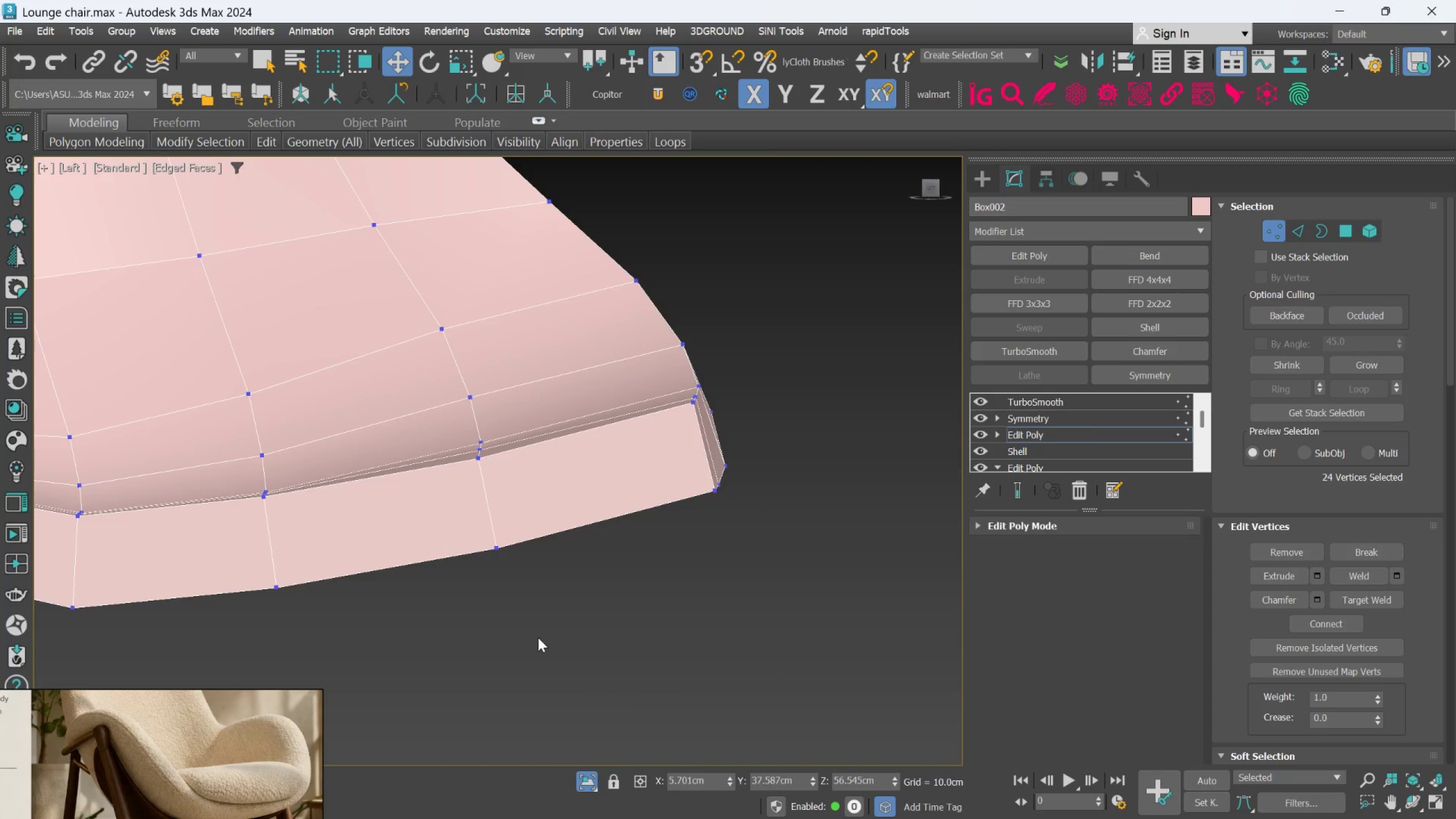 
scroll: coordinate [541, 632], scroll_direction: down, amount: 4.0
 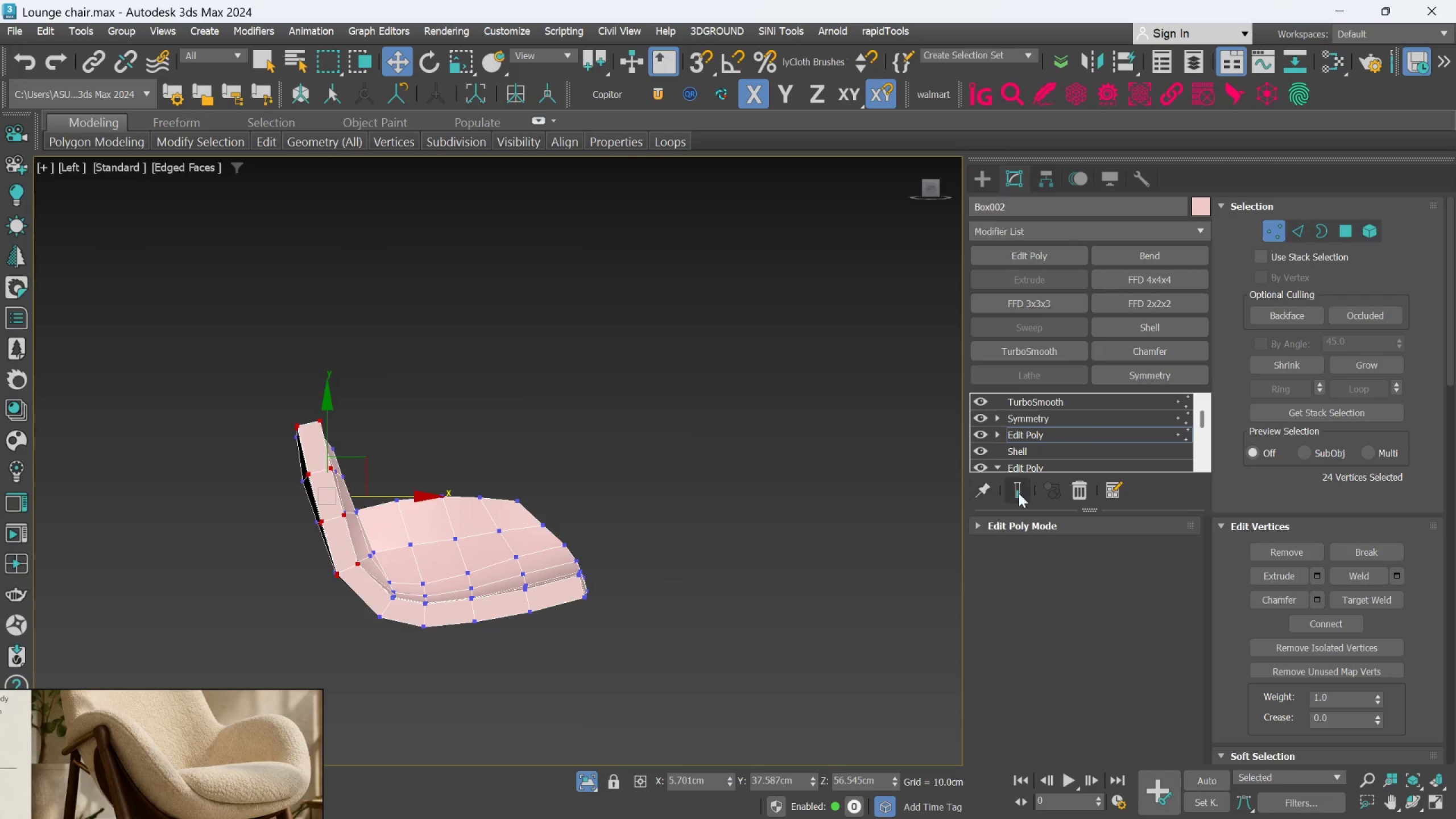 
left_click([1029, 491])
 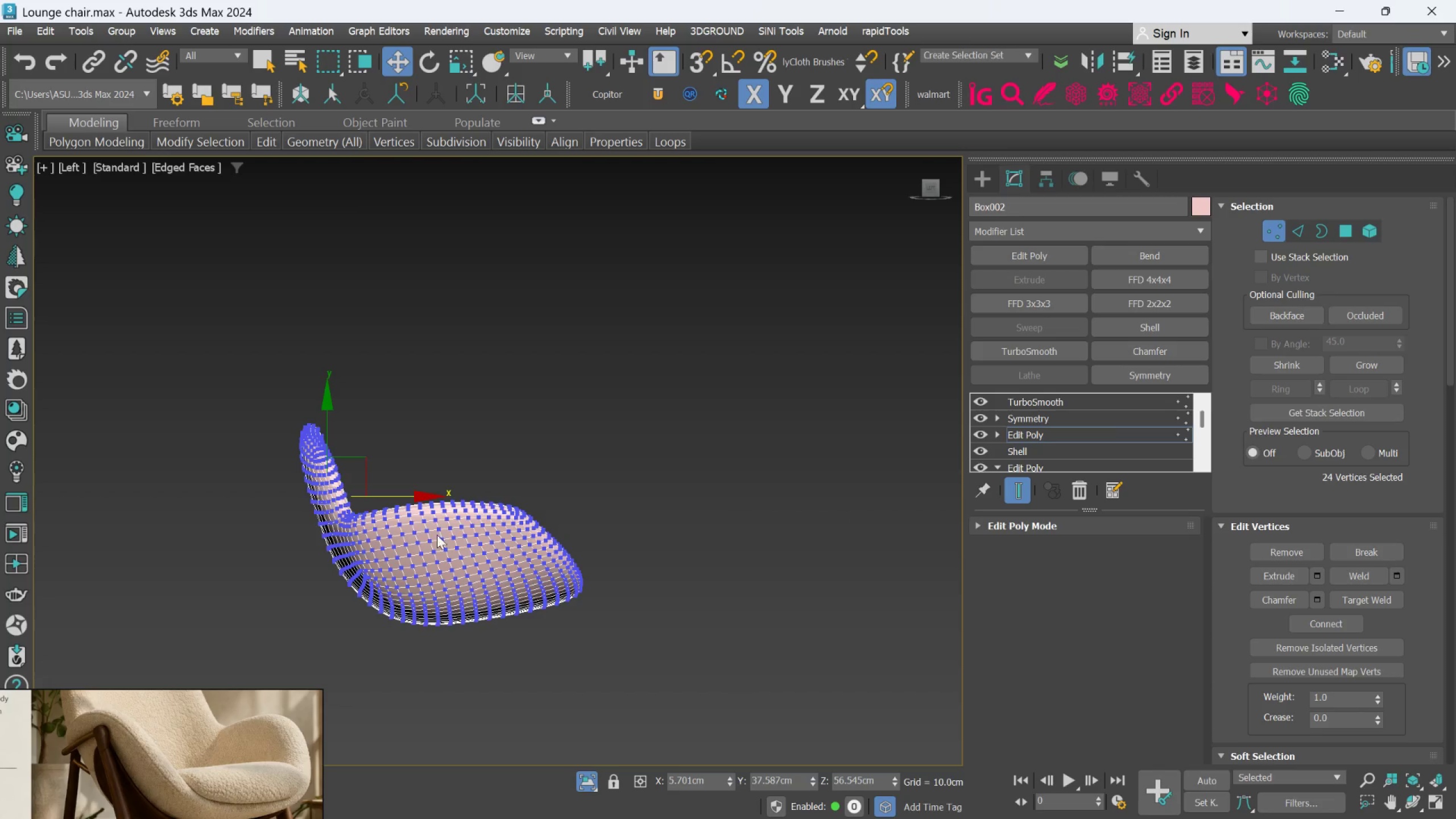 
scroll: coordinate [317, 510], scroll_direction: up, amount: 2.0
 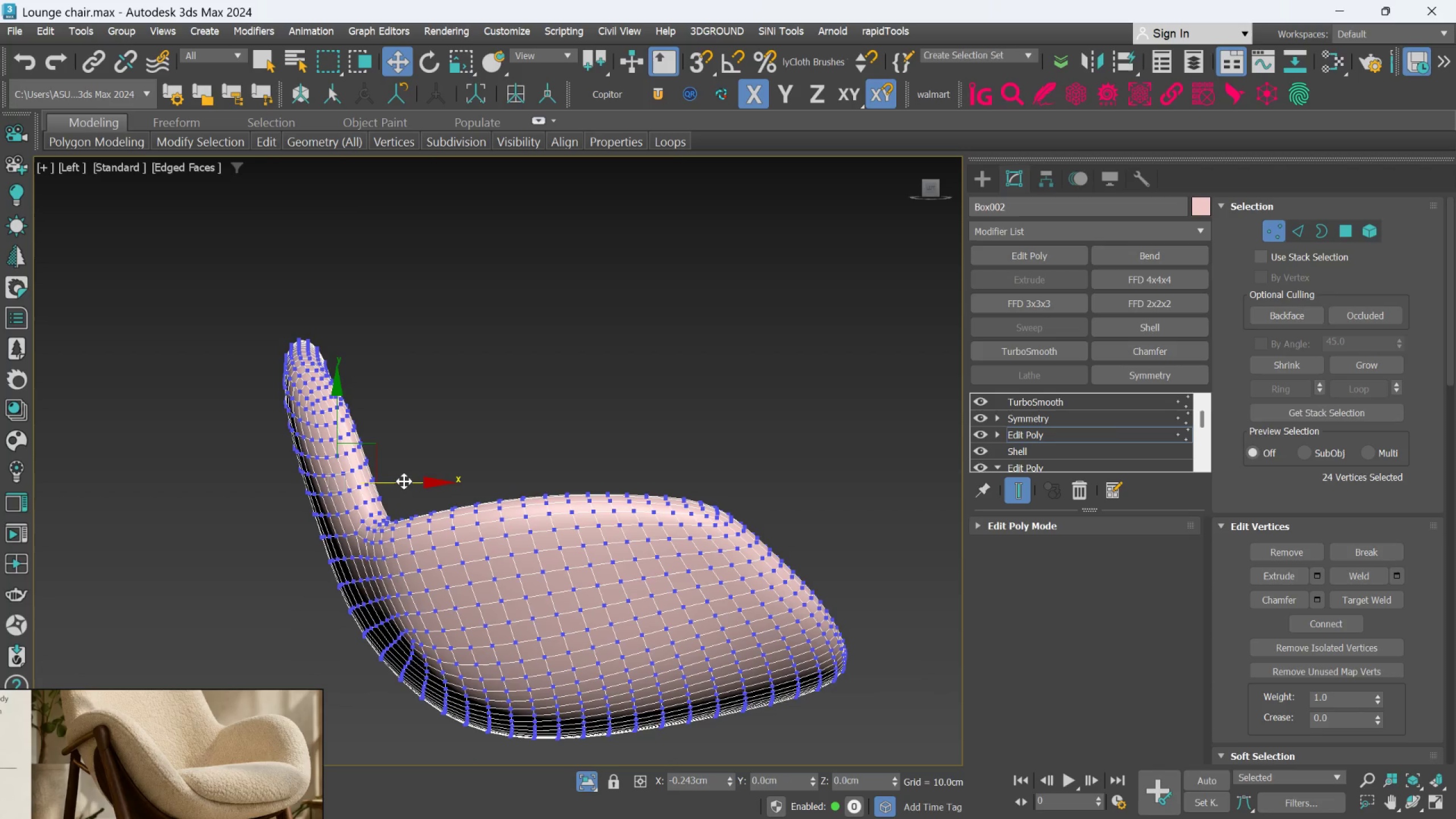 
hold_key(key=AltLeft, duration=1.5)
 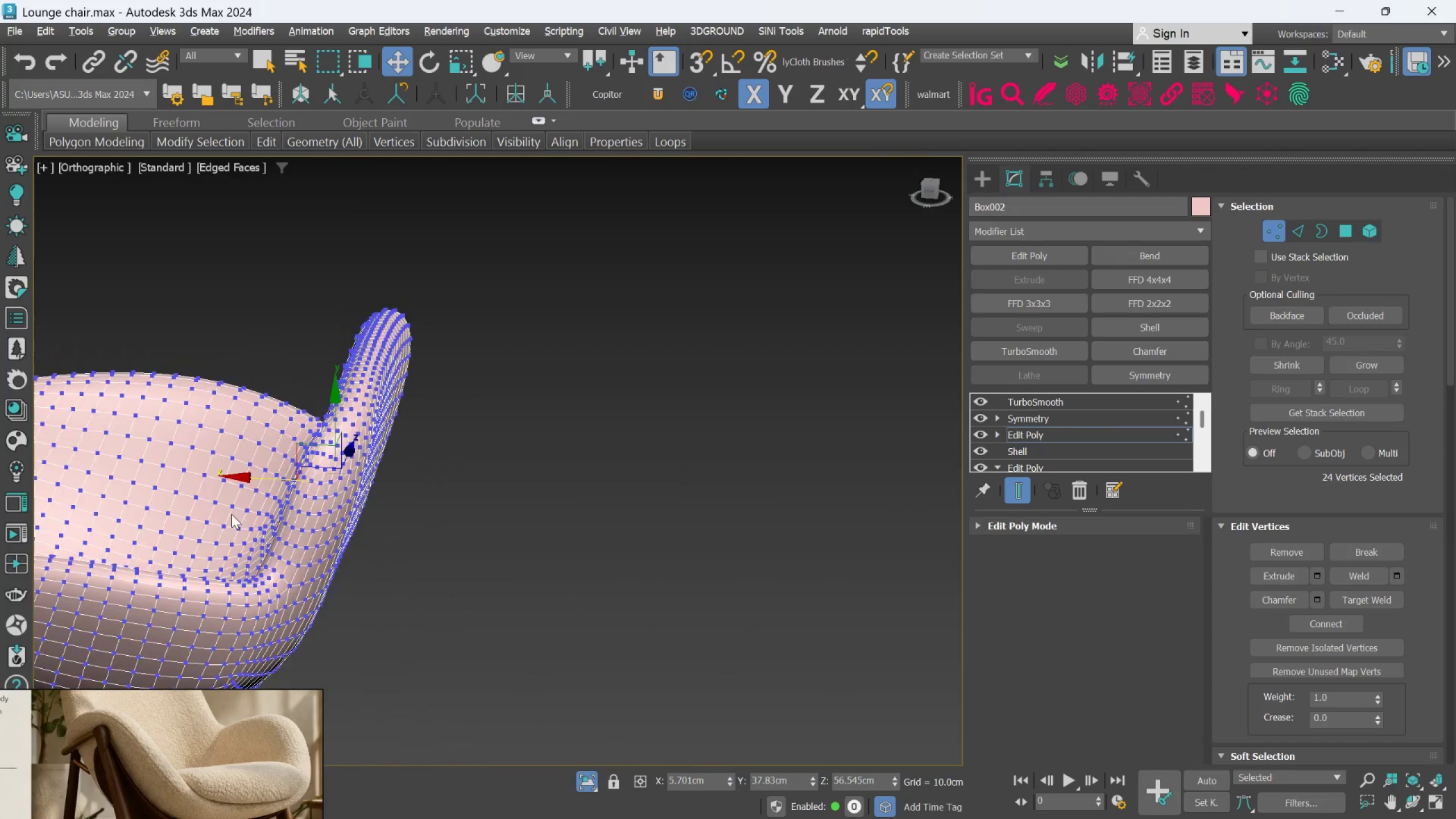 
hold_key(key=AltLeft, duration=1.52)
 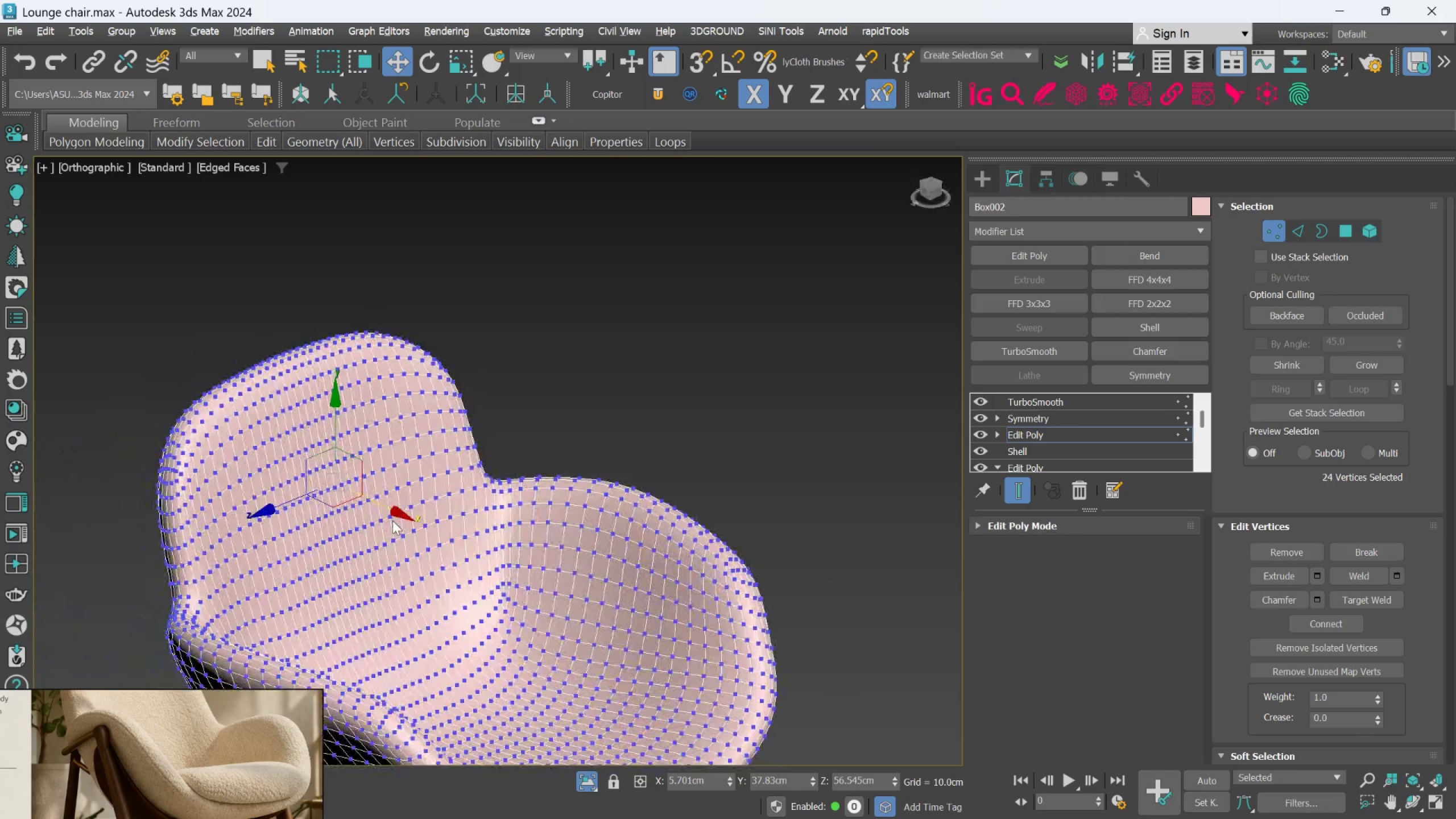 
key(Alt+AltLeft)
 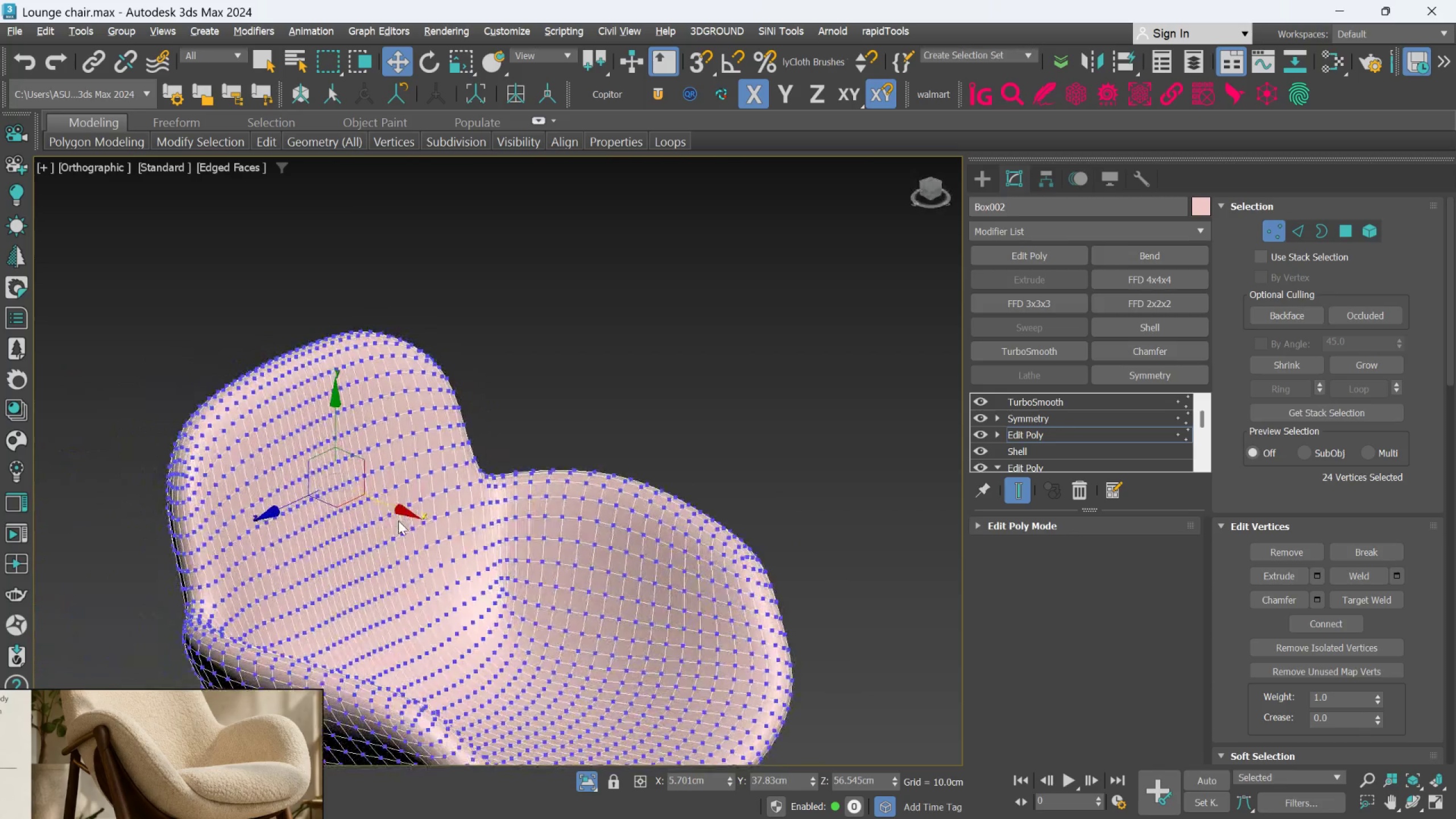 
key(Alt+AltLeft)
 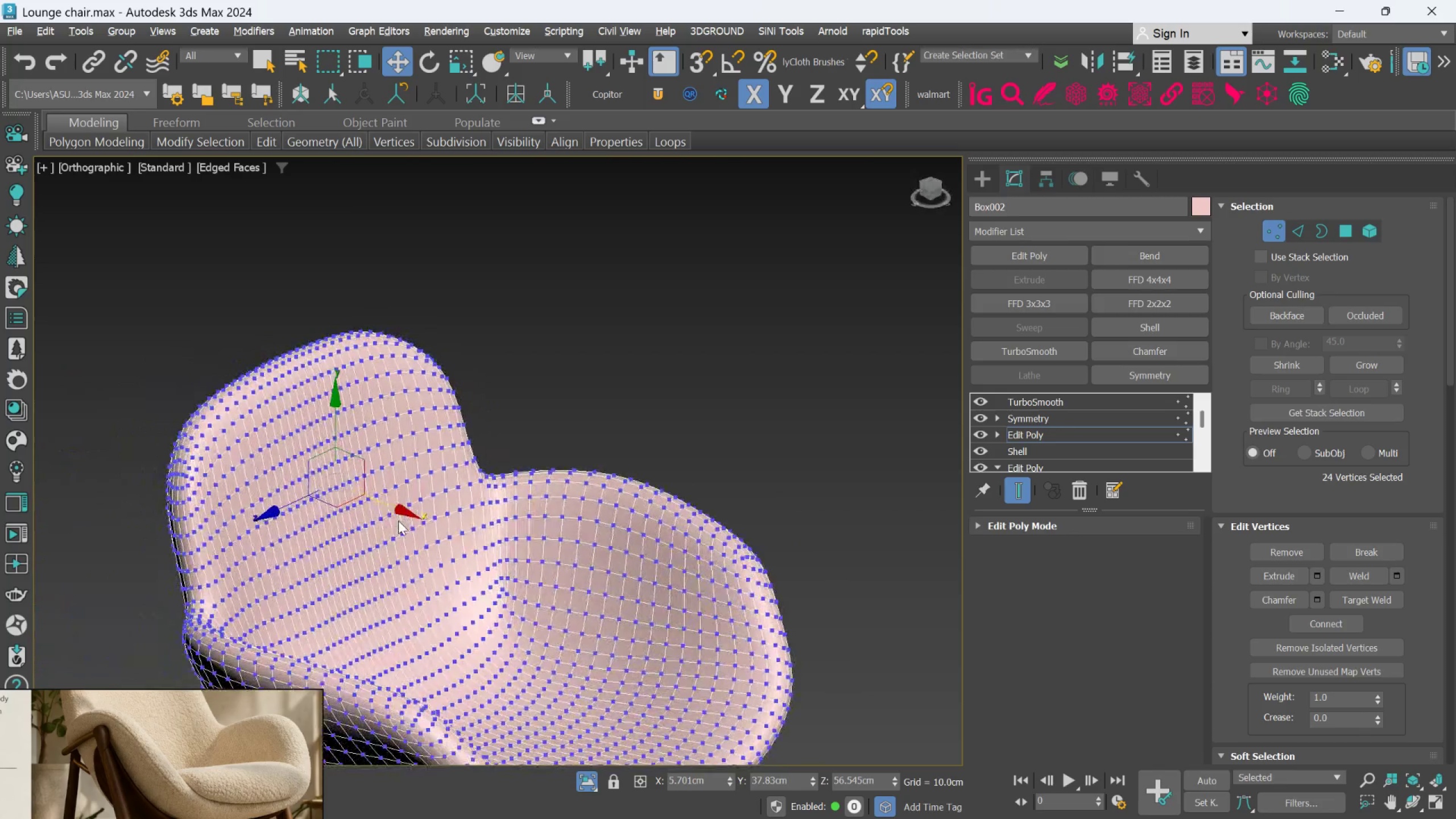 
key(Alt+AltLeft)
 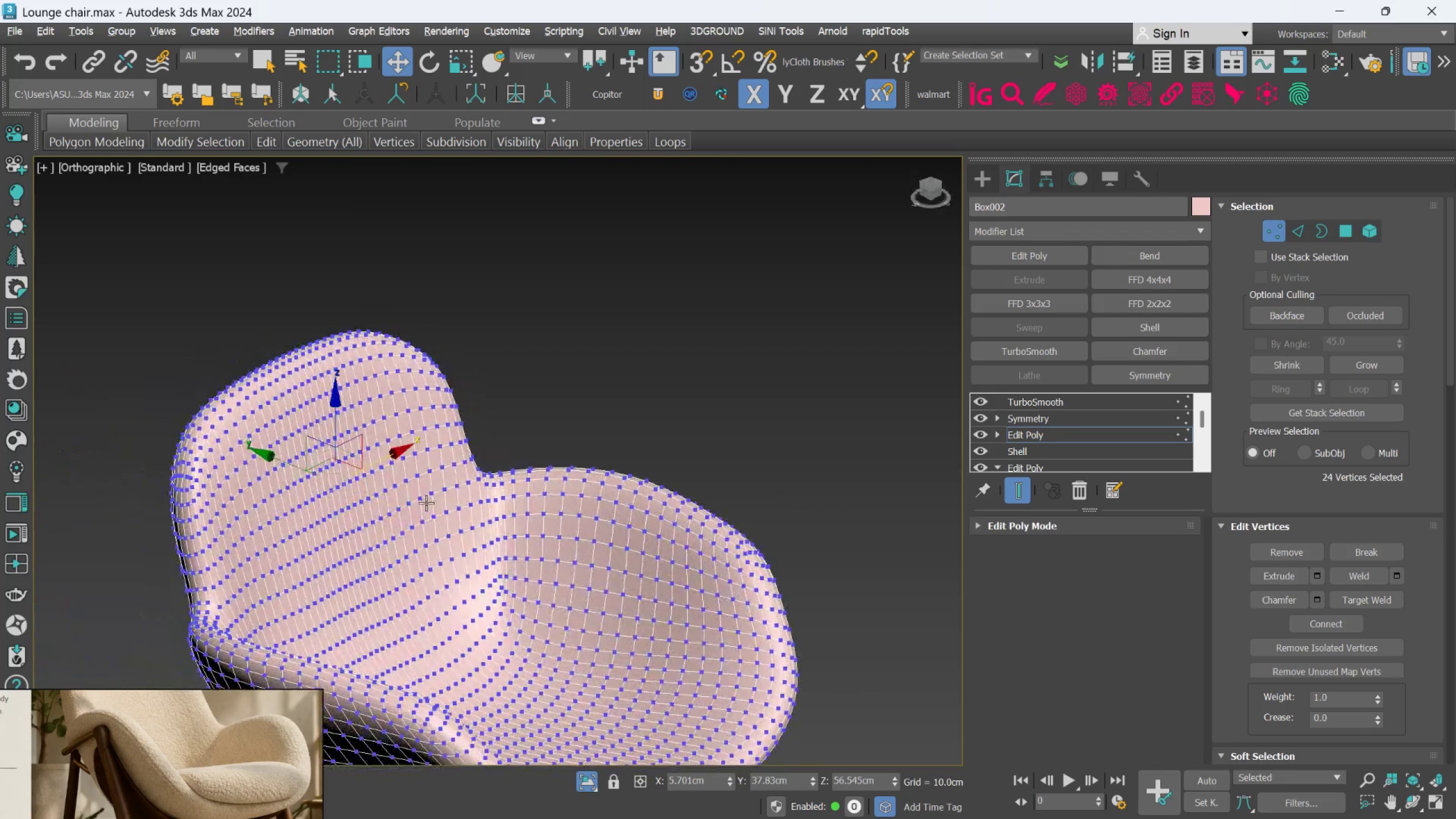 
key(Alt+AltLeft)
 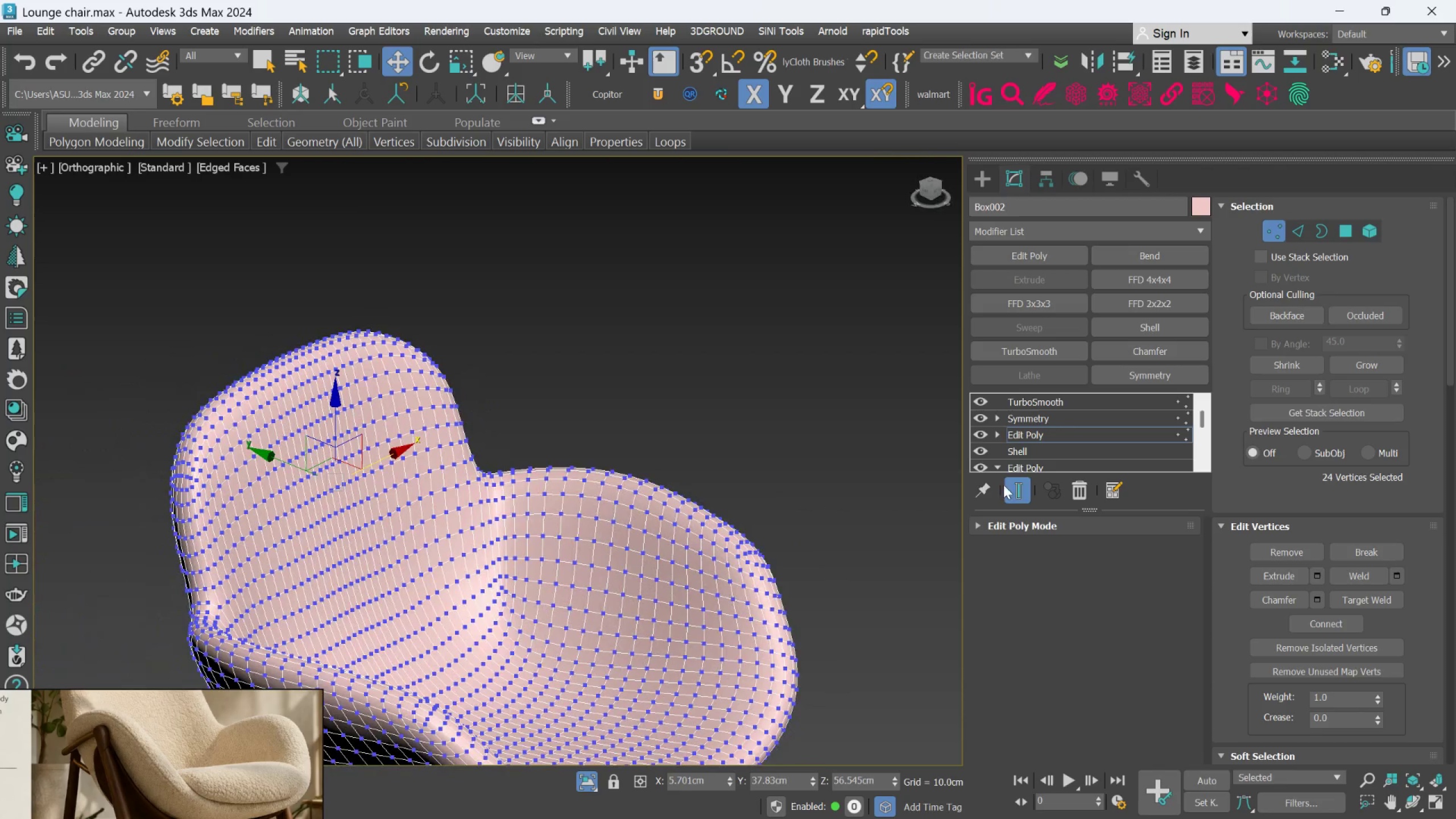 
left_click([1020, 485])
 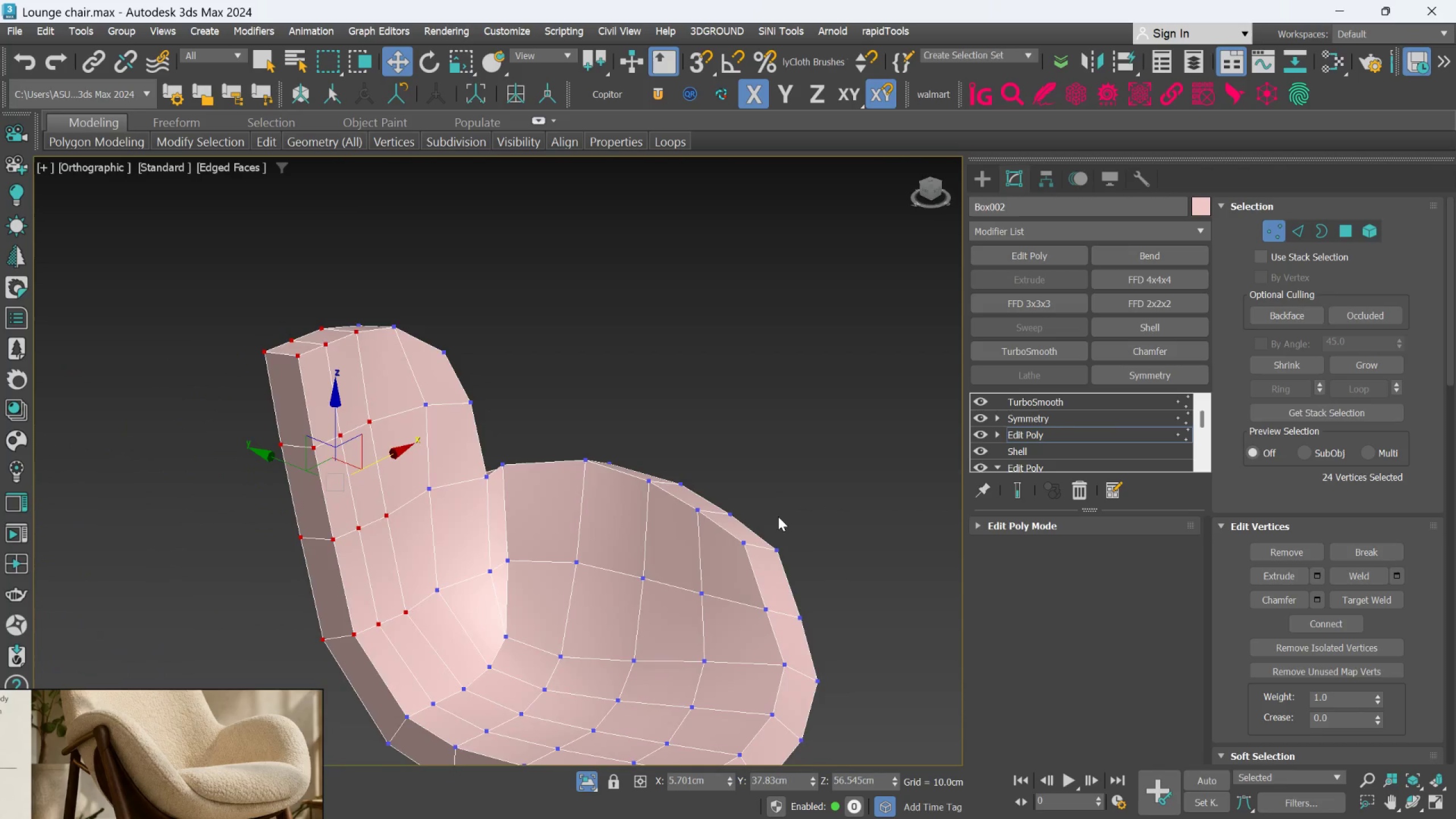 
hold_key(key=AltLeft, duration=0.95)
 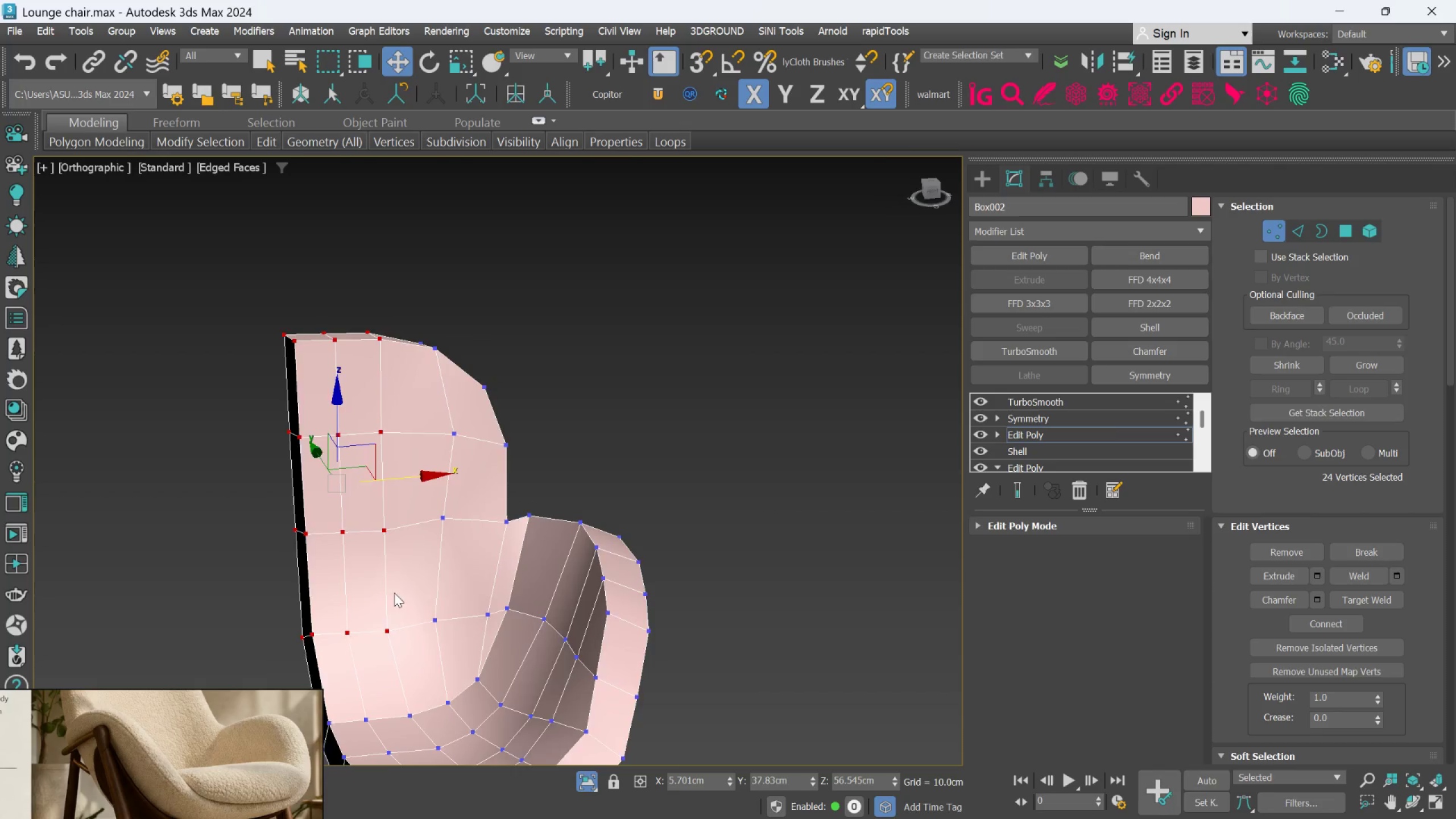 
hold_key(key=AltLeft, duration=1.5)
 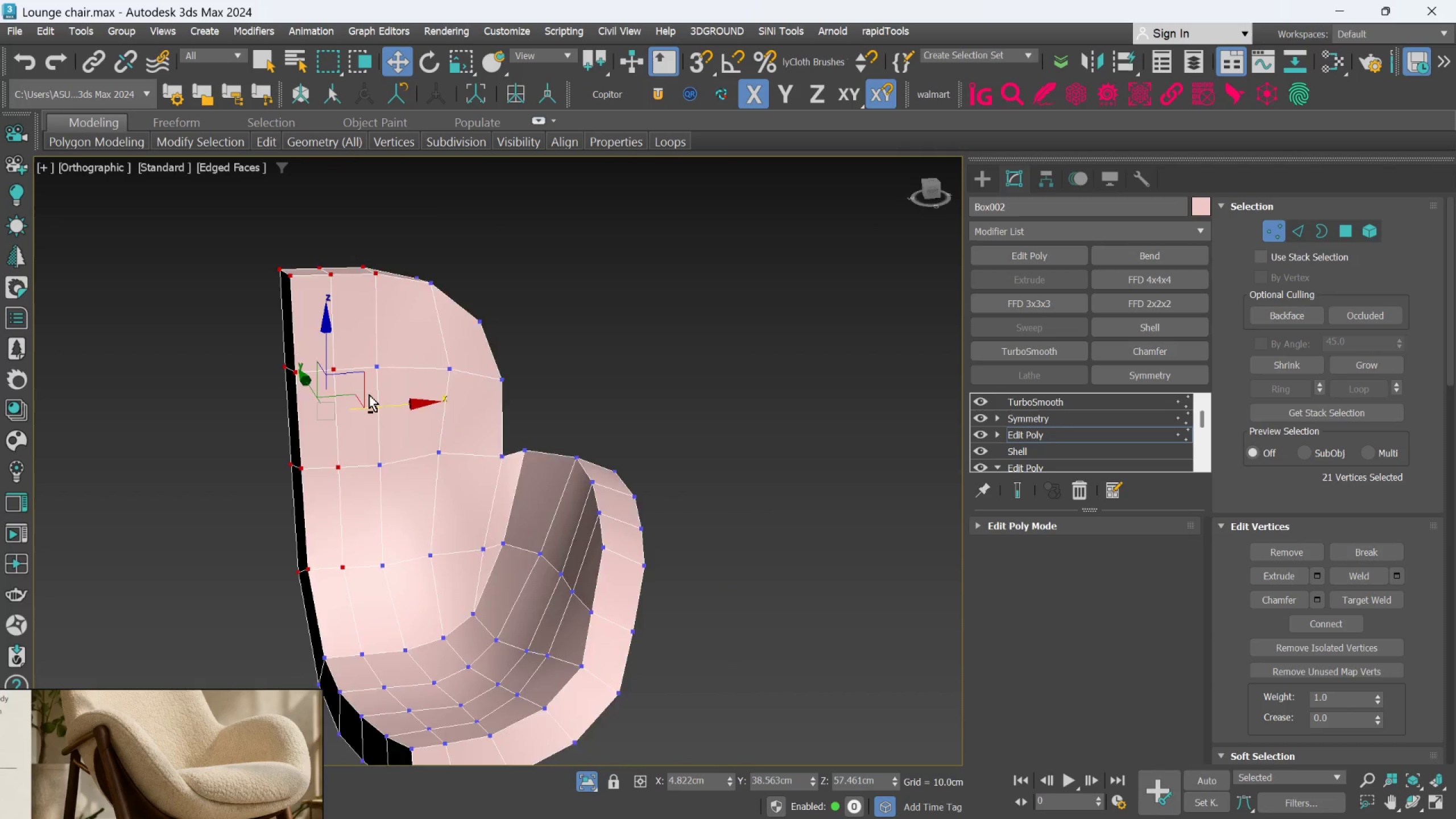 
scroll: coordinate [391, 599], scroll_direction: up, amount: 1.0
 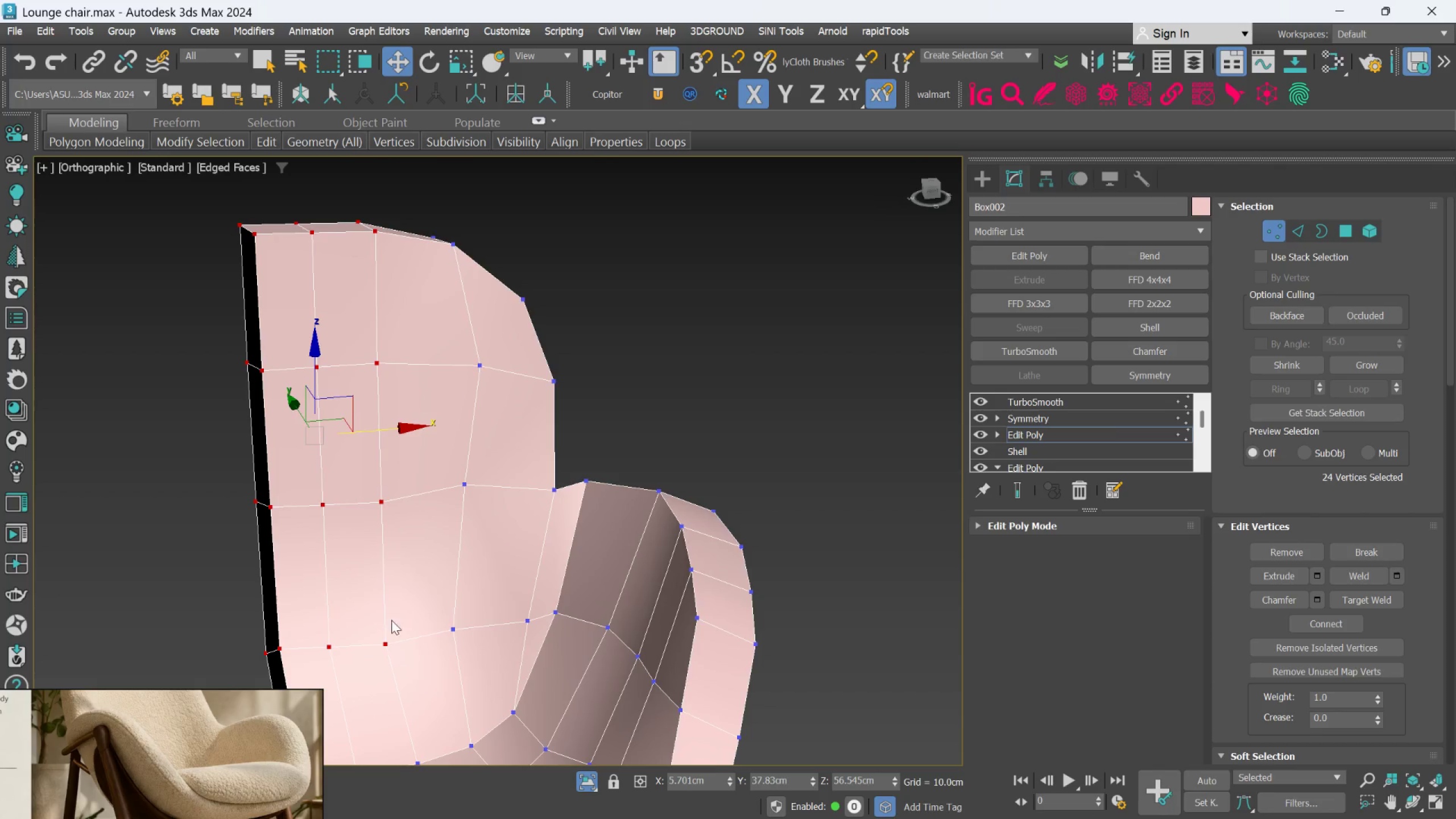 
left_click([385, 641])
 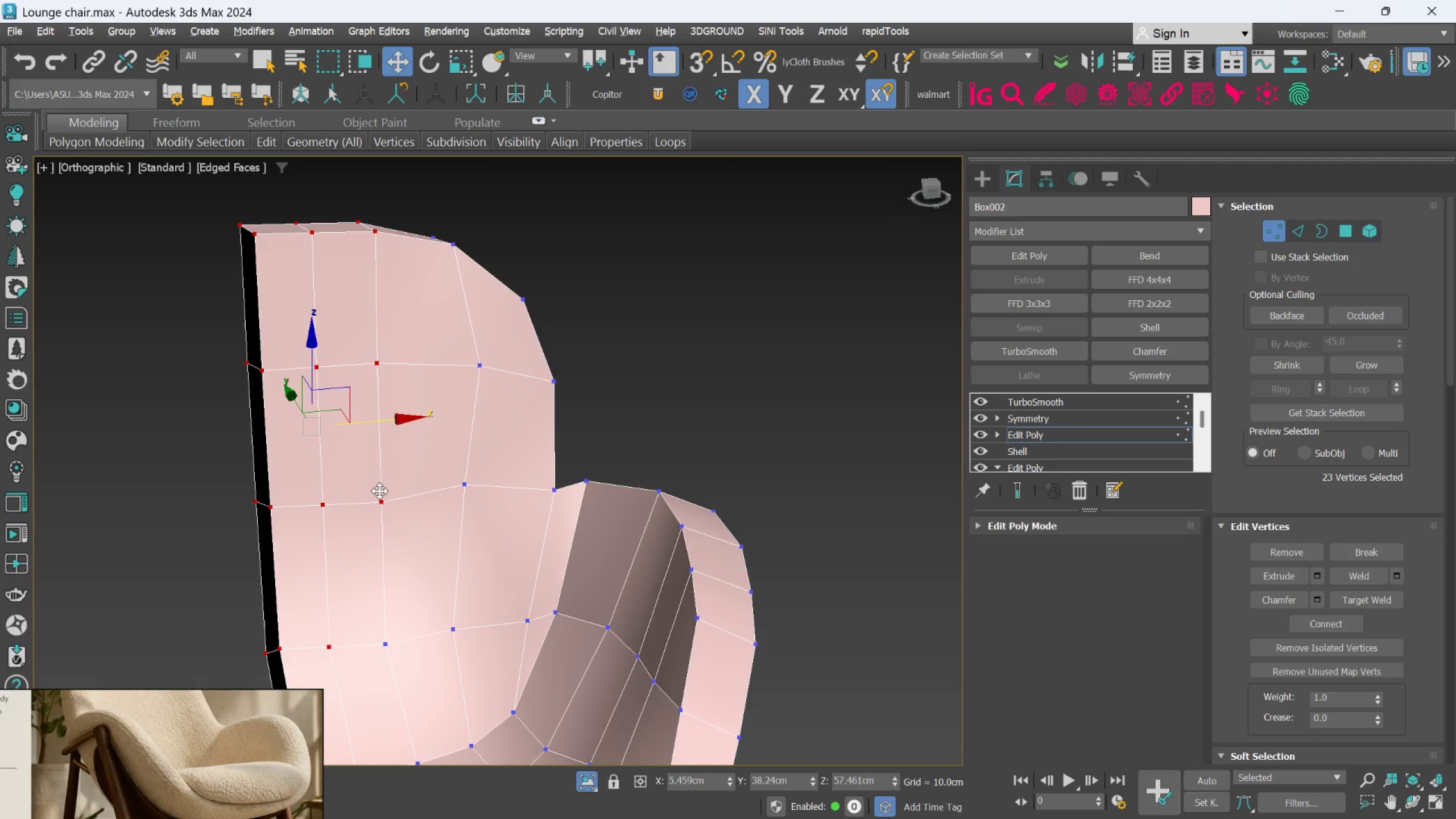 
double_click([379, 490])
 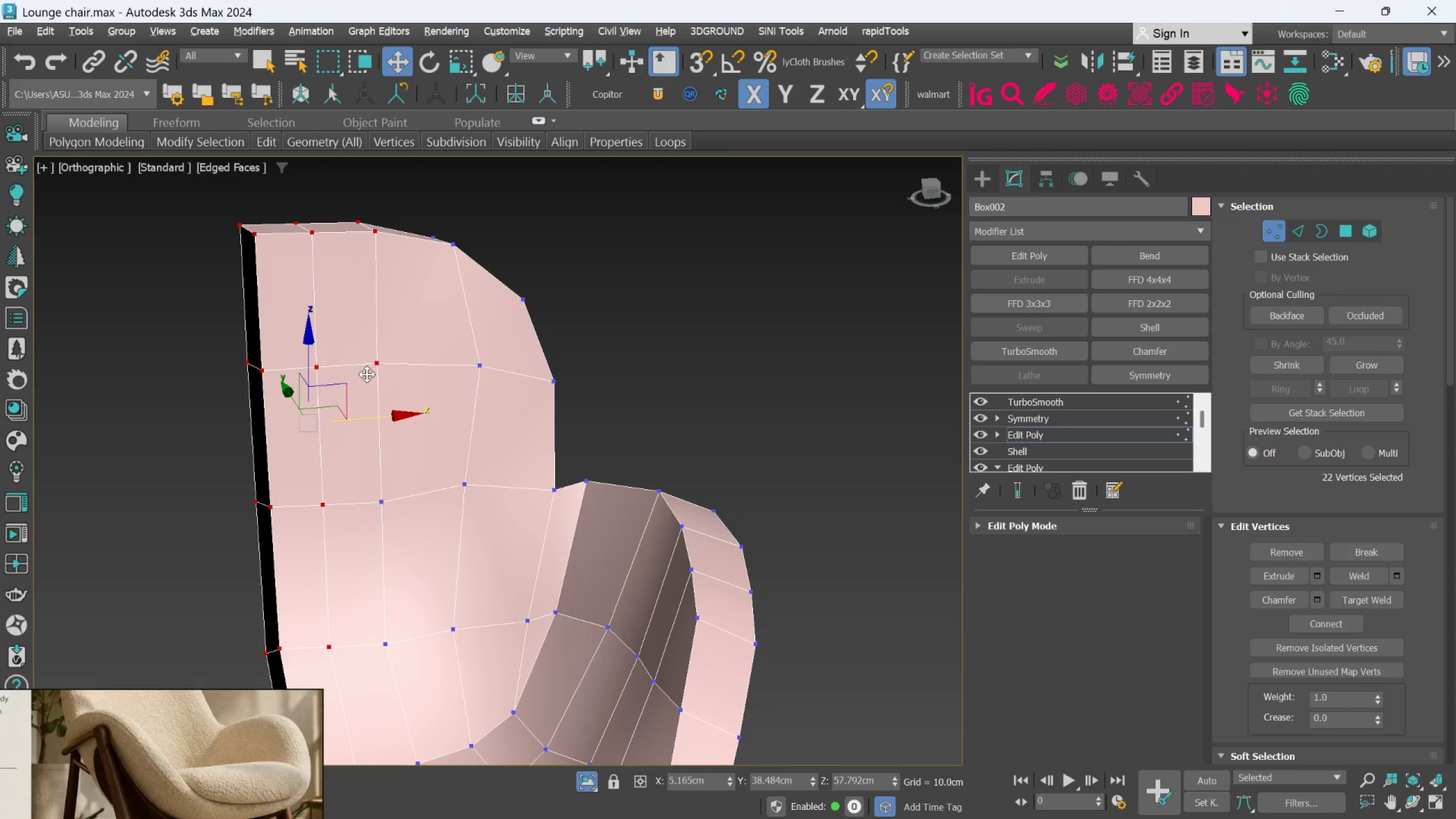 
left_click([373, 369])
 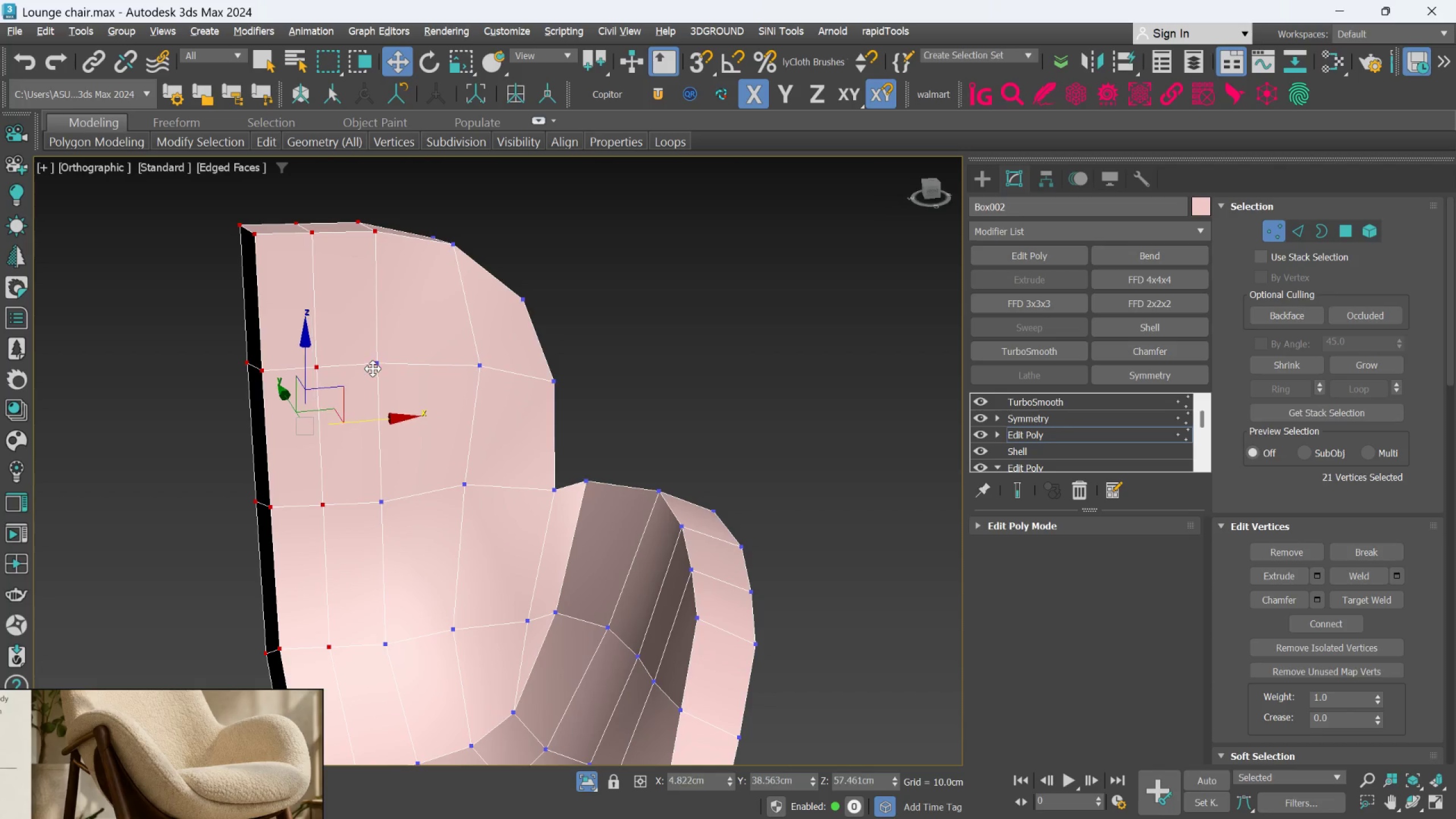 
key(Alt+AltLeft)
 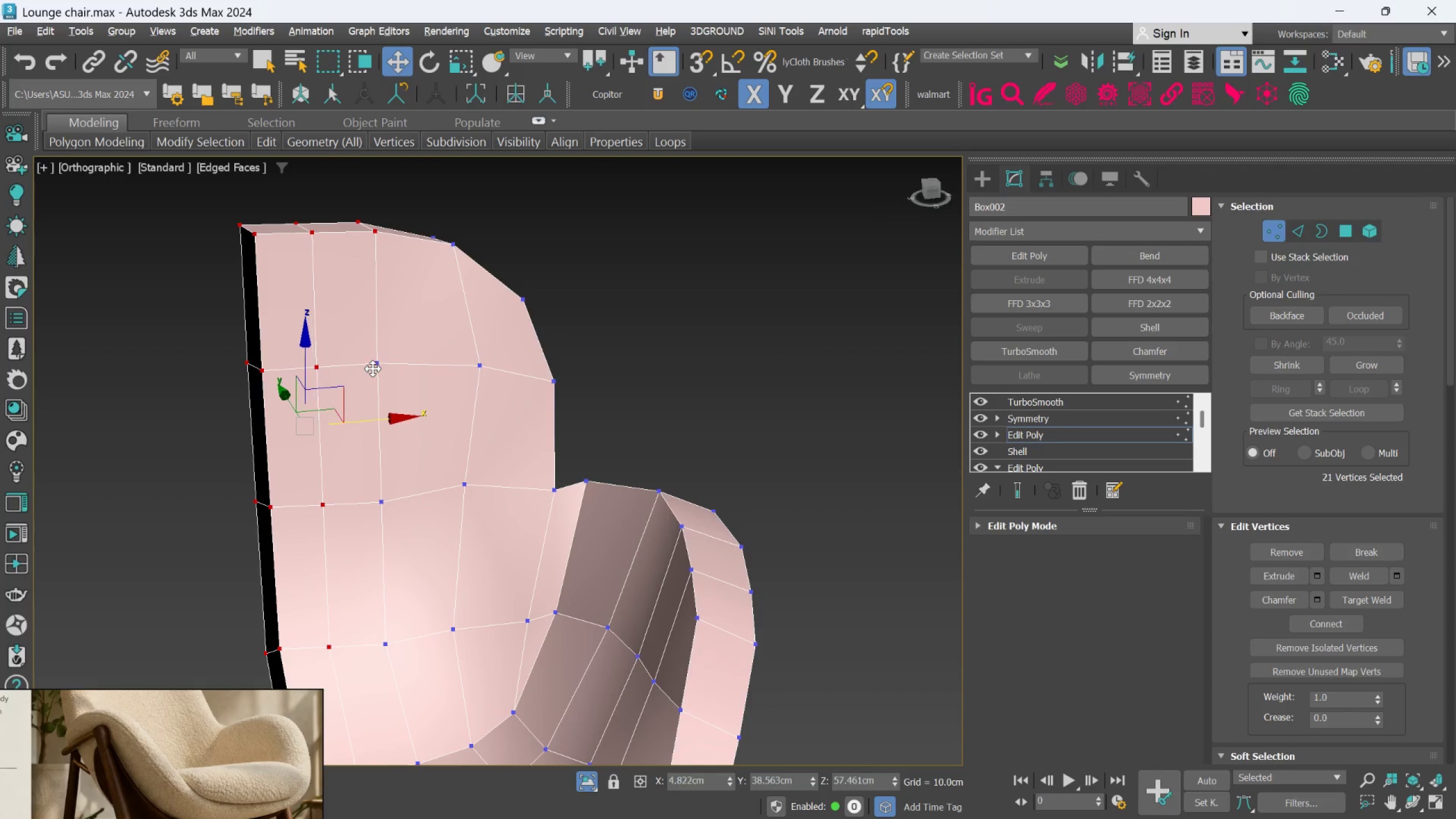 
key(Alt+AltLeft)
 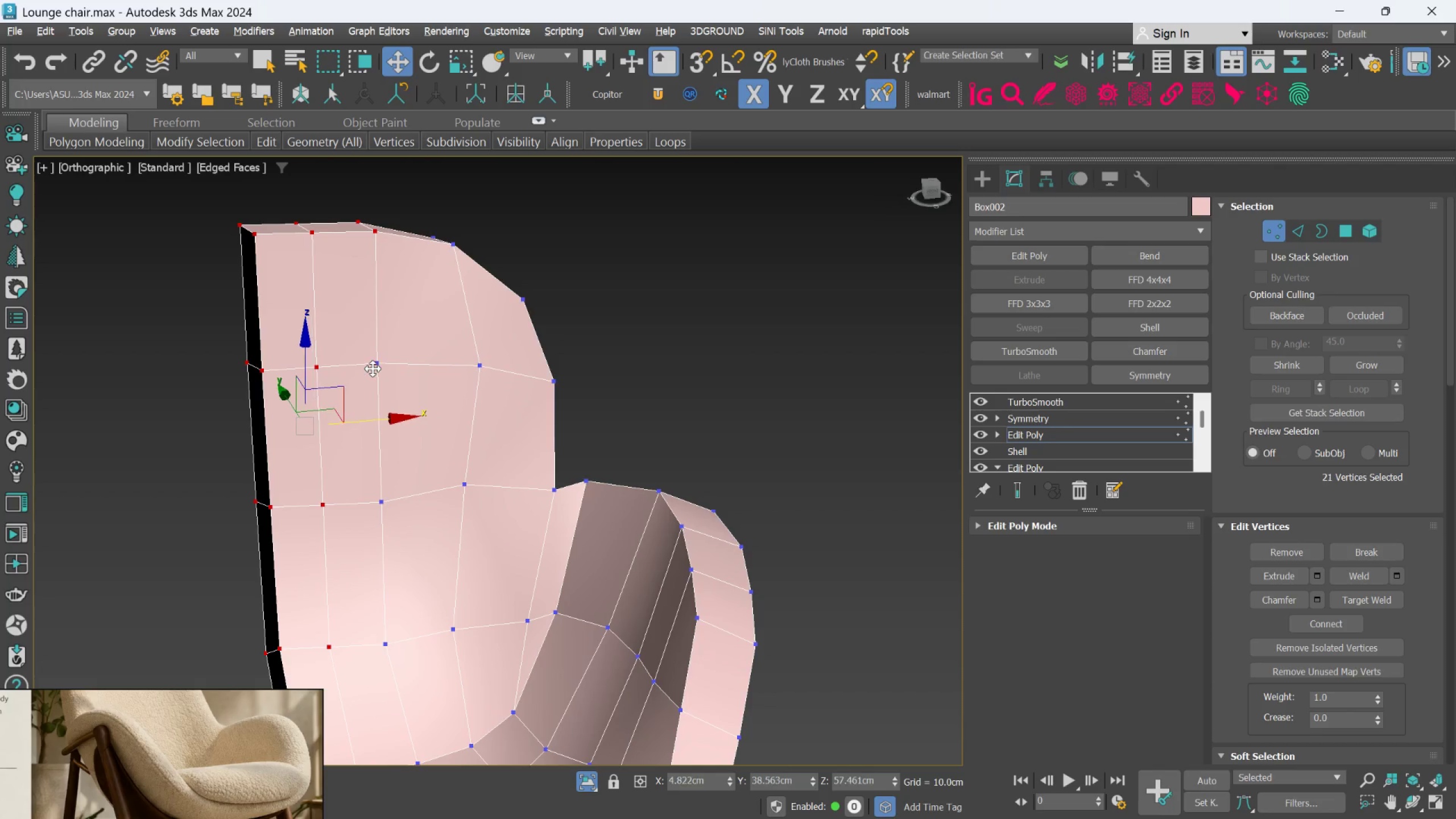 
key(Alt+AltLeft)
 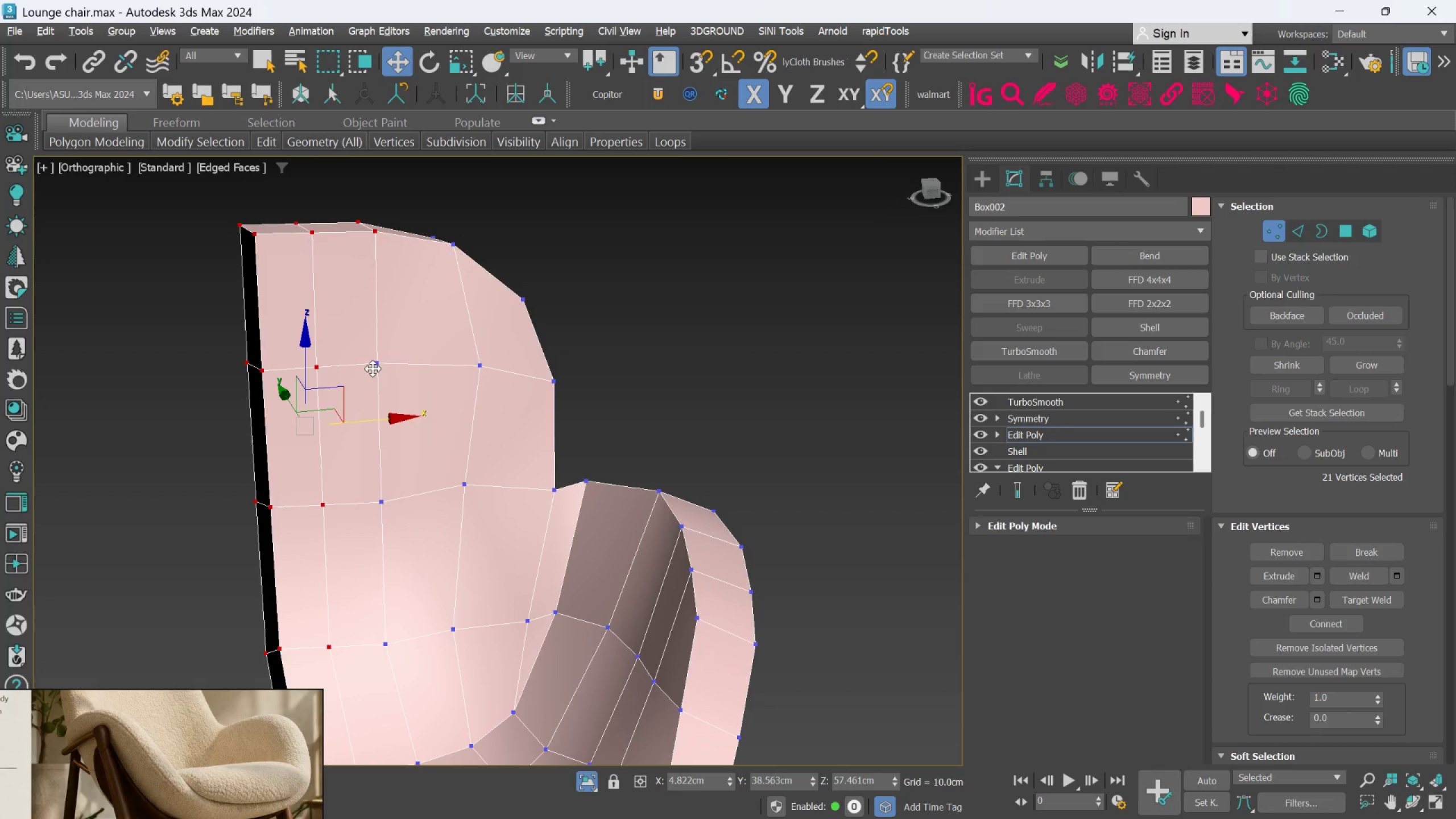 
key(Alt+AltLeft)
 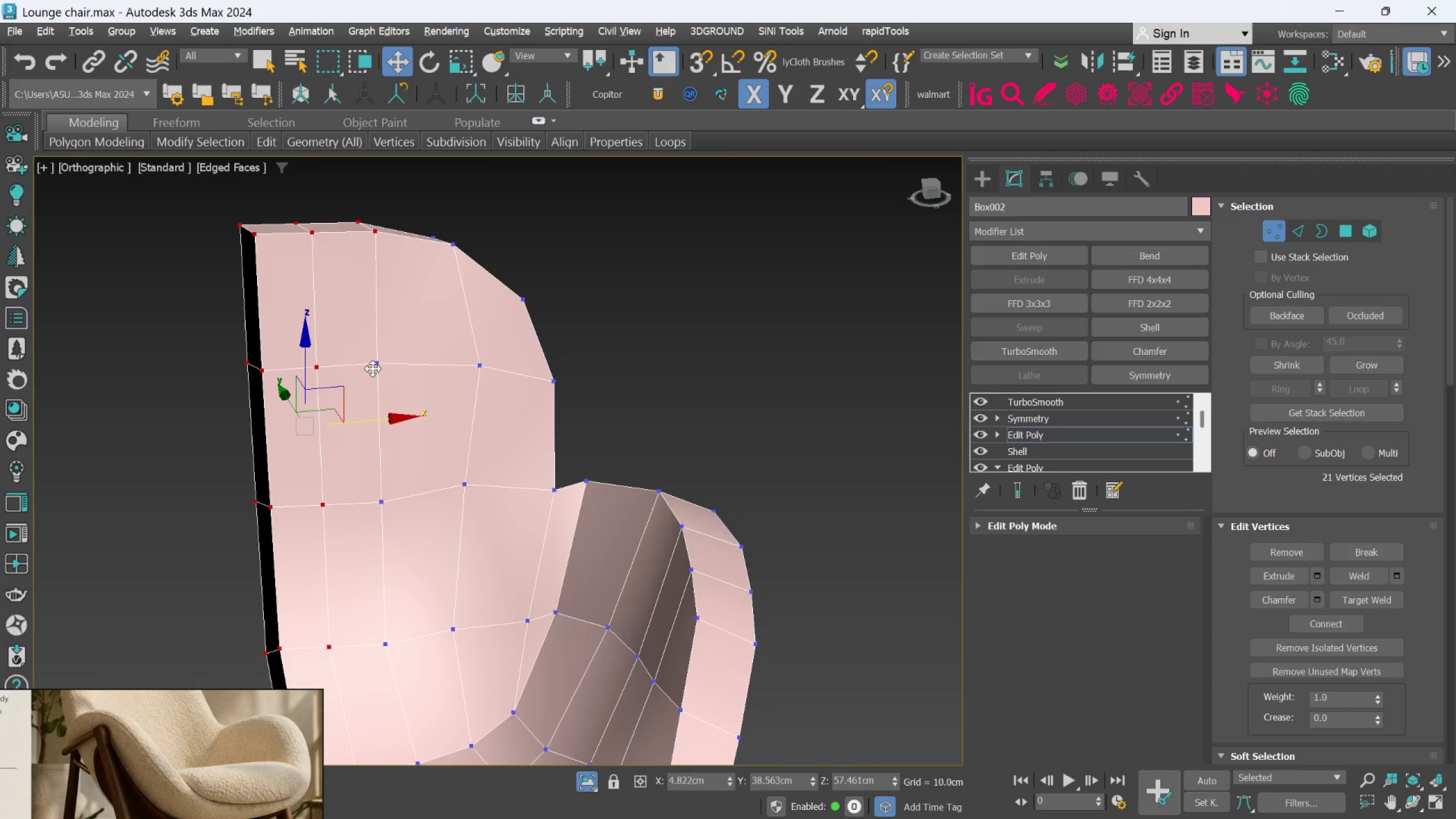 
key(Alt+AltLeft)
 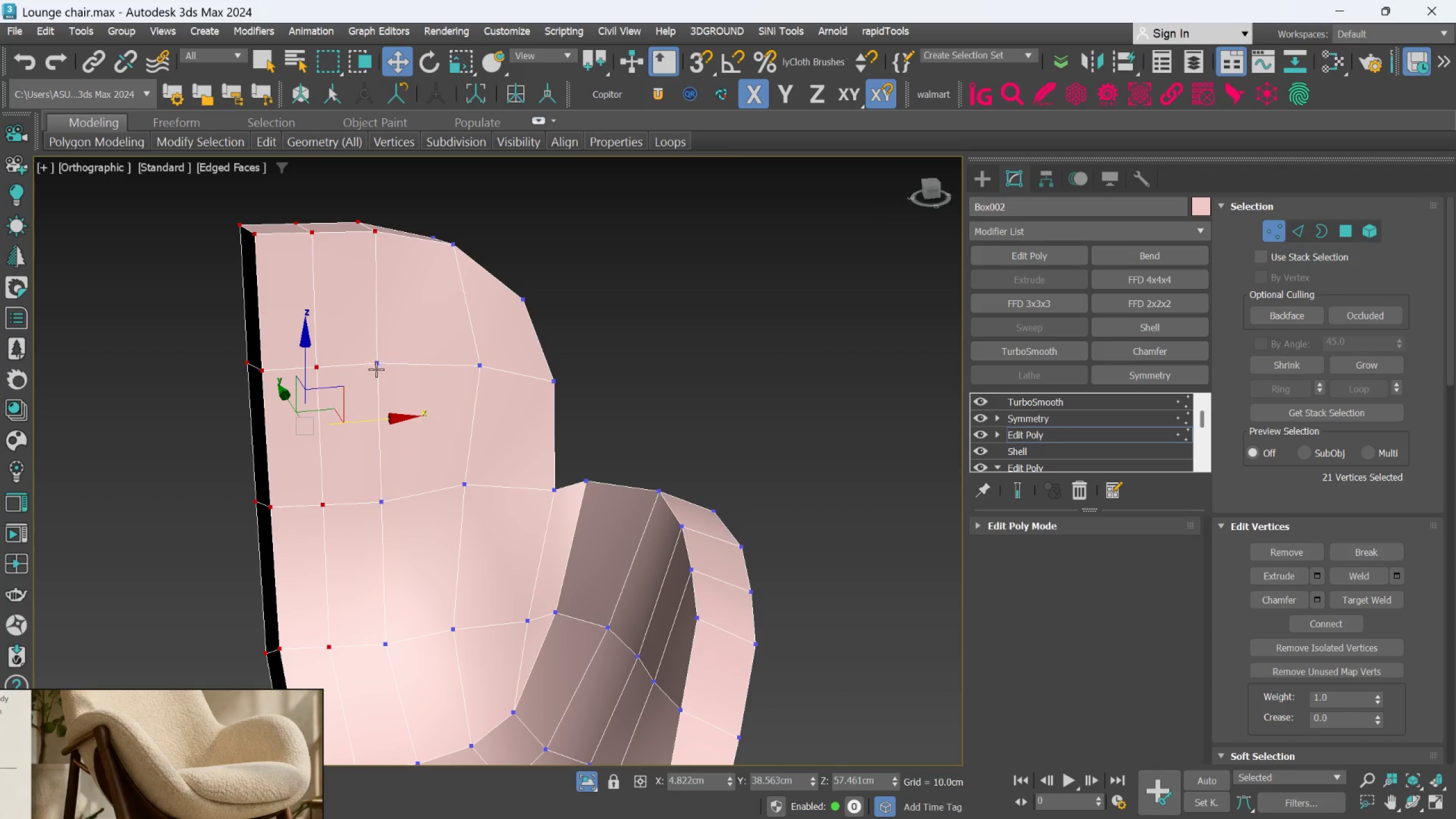 
hold_key(key=AltLeft, duration=0.45)
 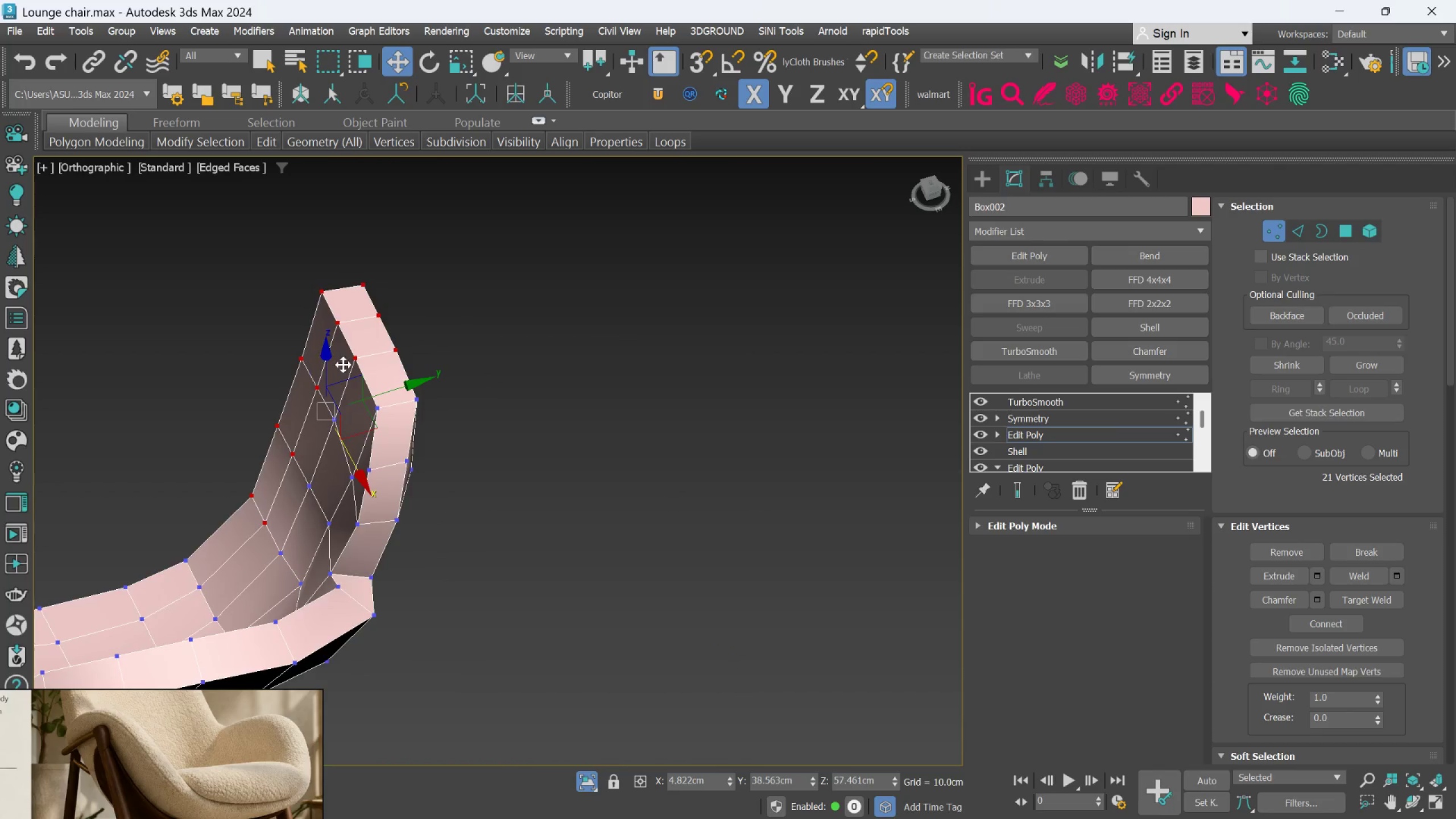 
scroll: coordinate [376, 376], scroll_direction: down, amount: 1.0
 